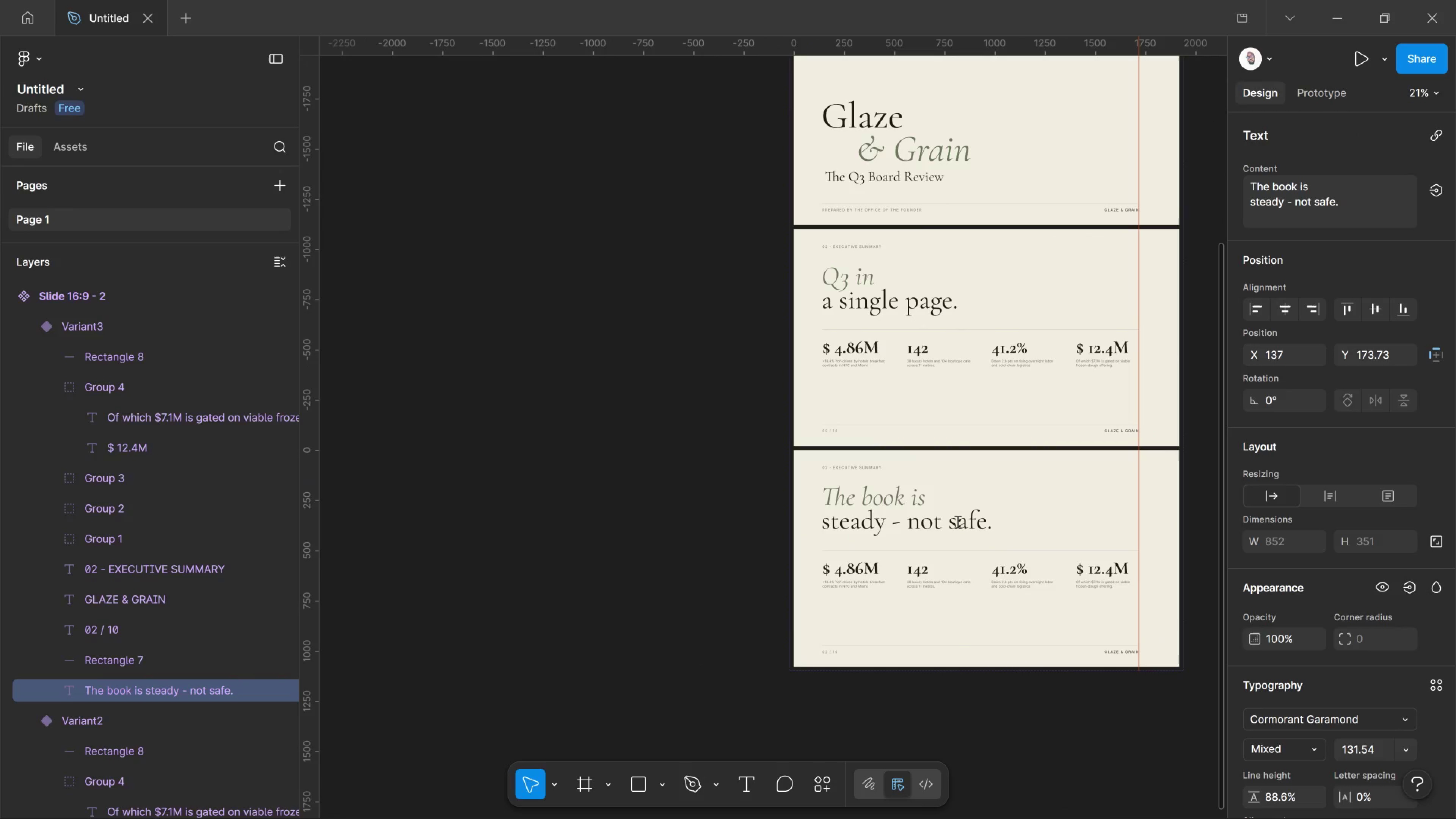 
key(Control+Shift+Comma)
 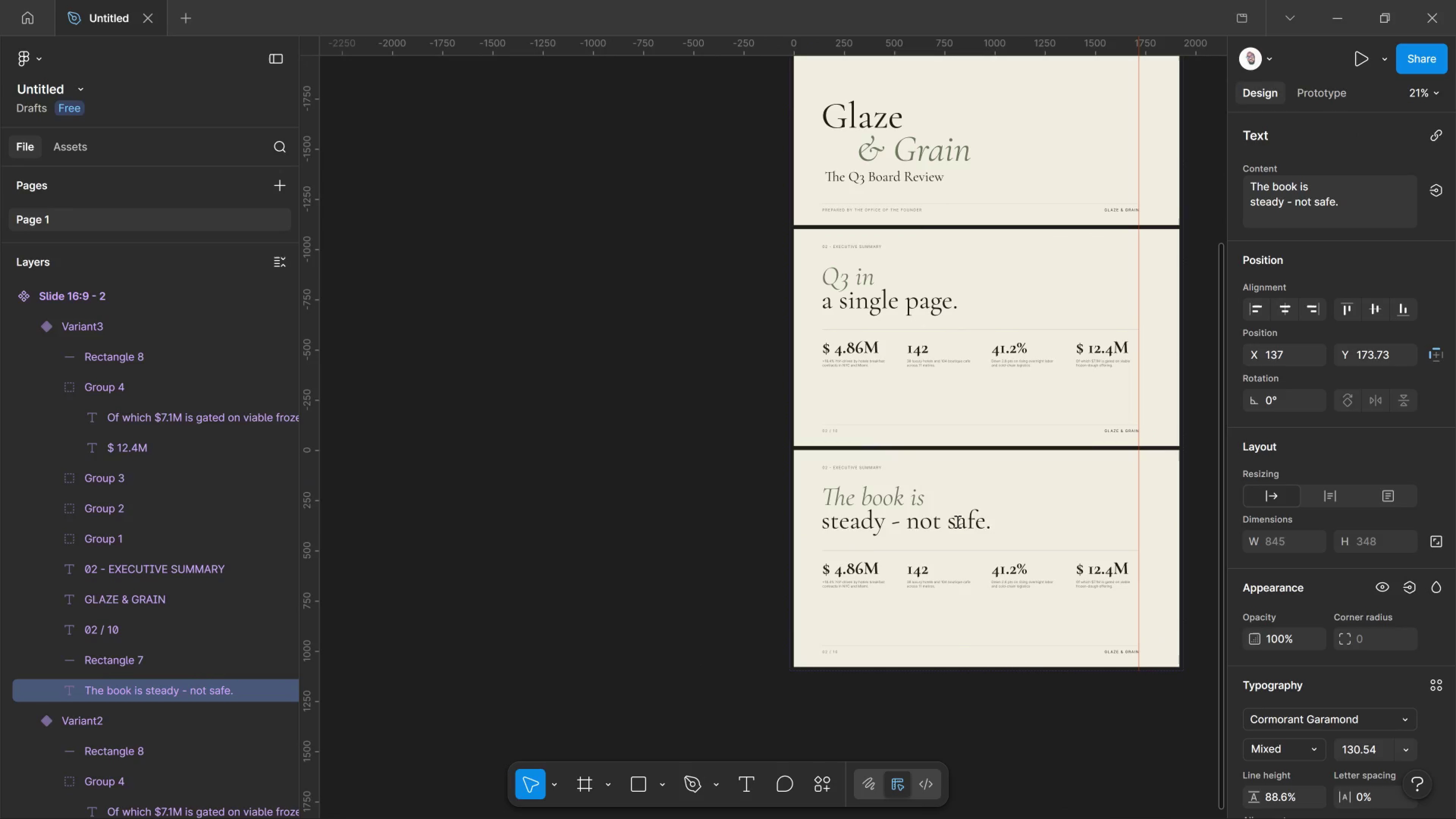 
key(Control+Shift+Comma)
 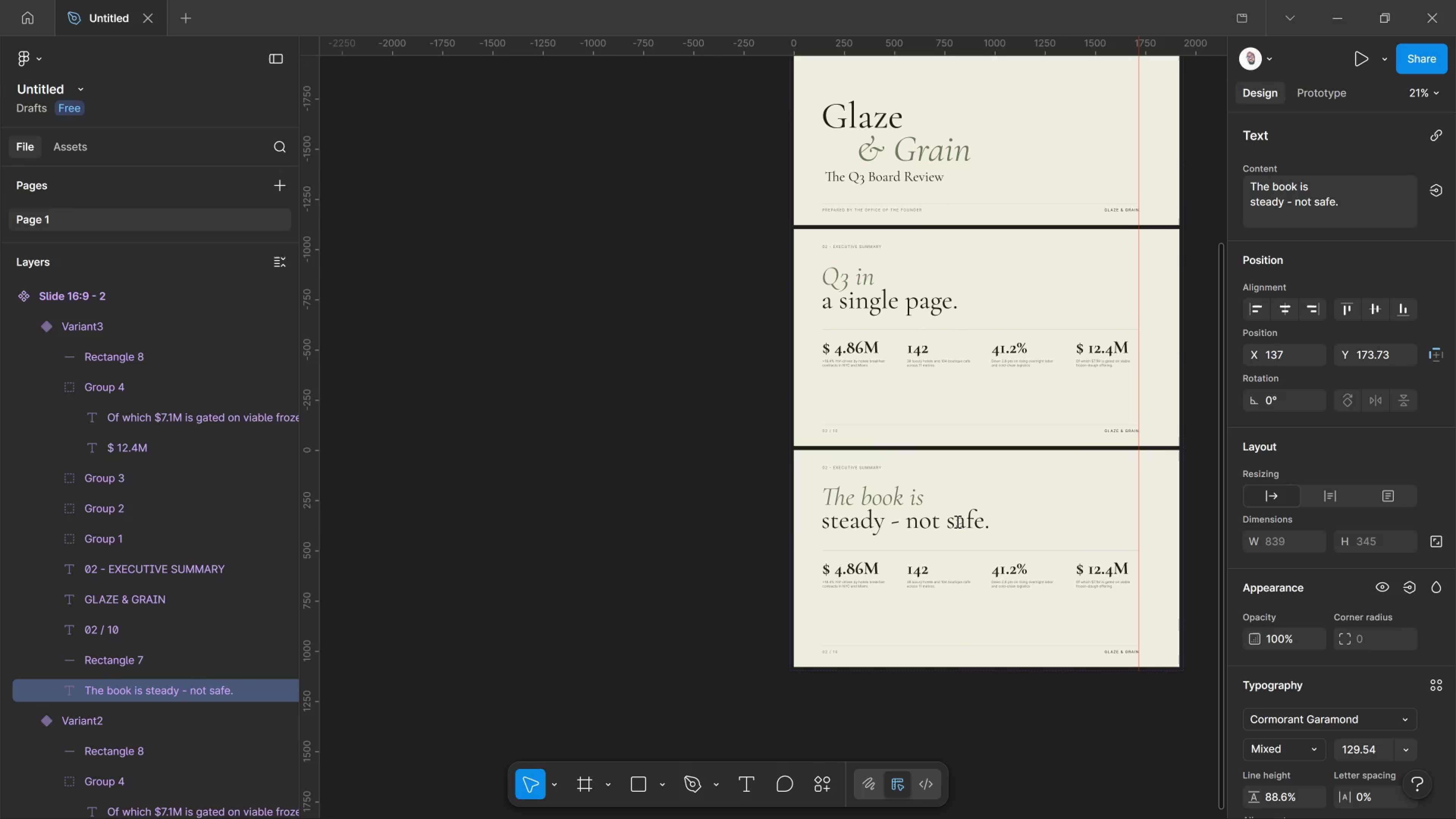 
key(Control+Shift+Comma)
 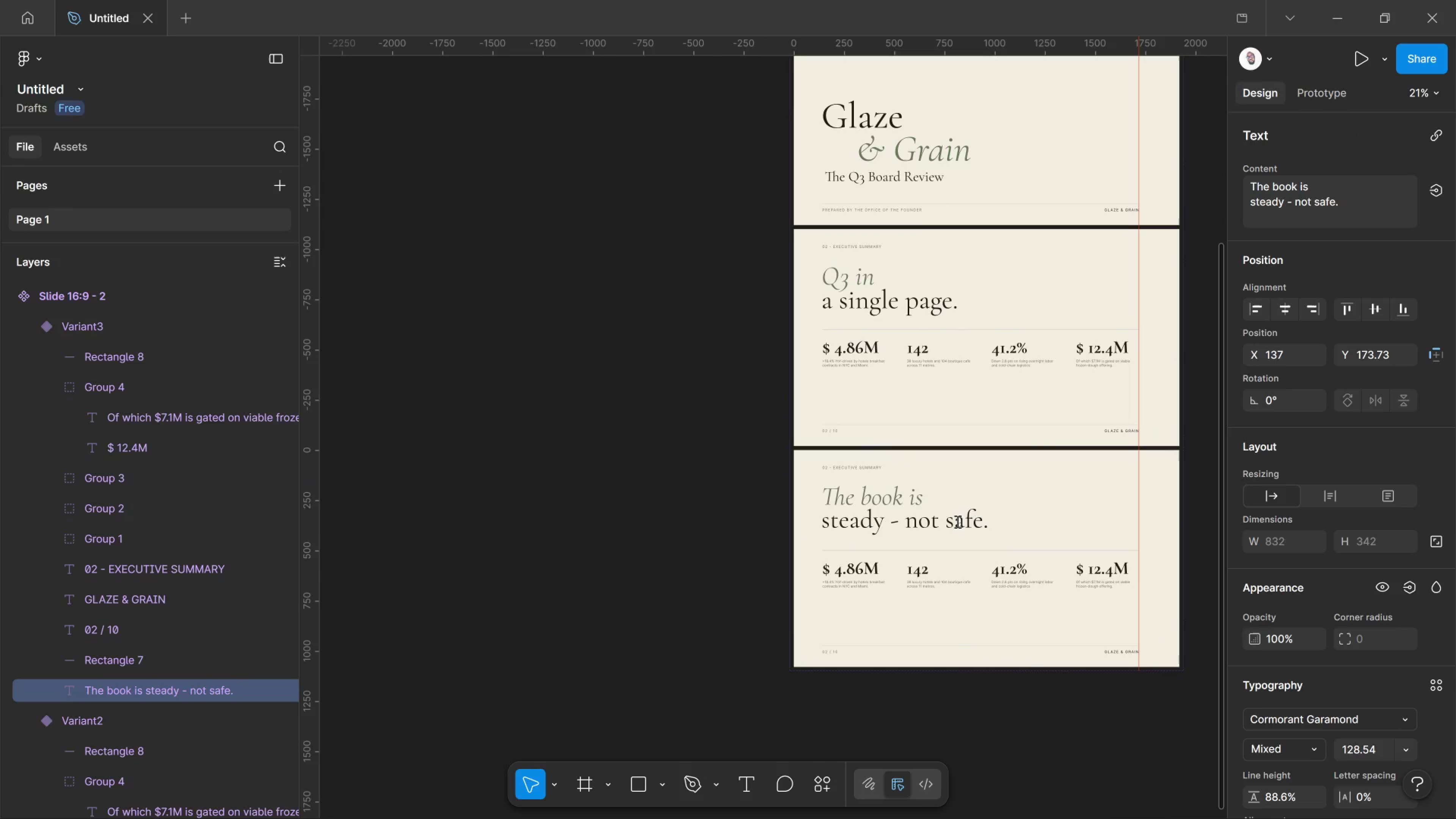 
key(Control+Shift+Comma)
 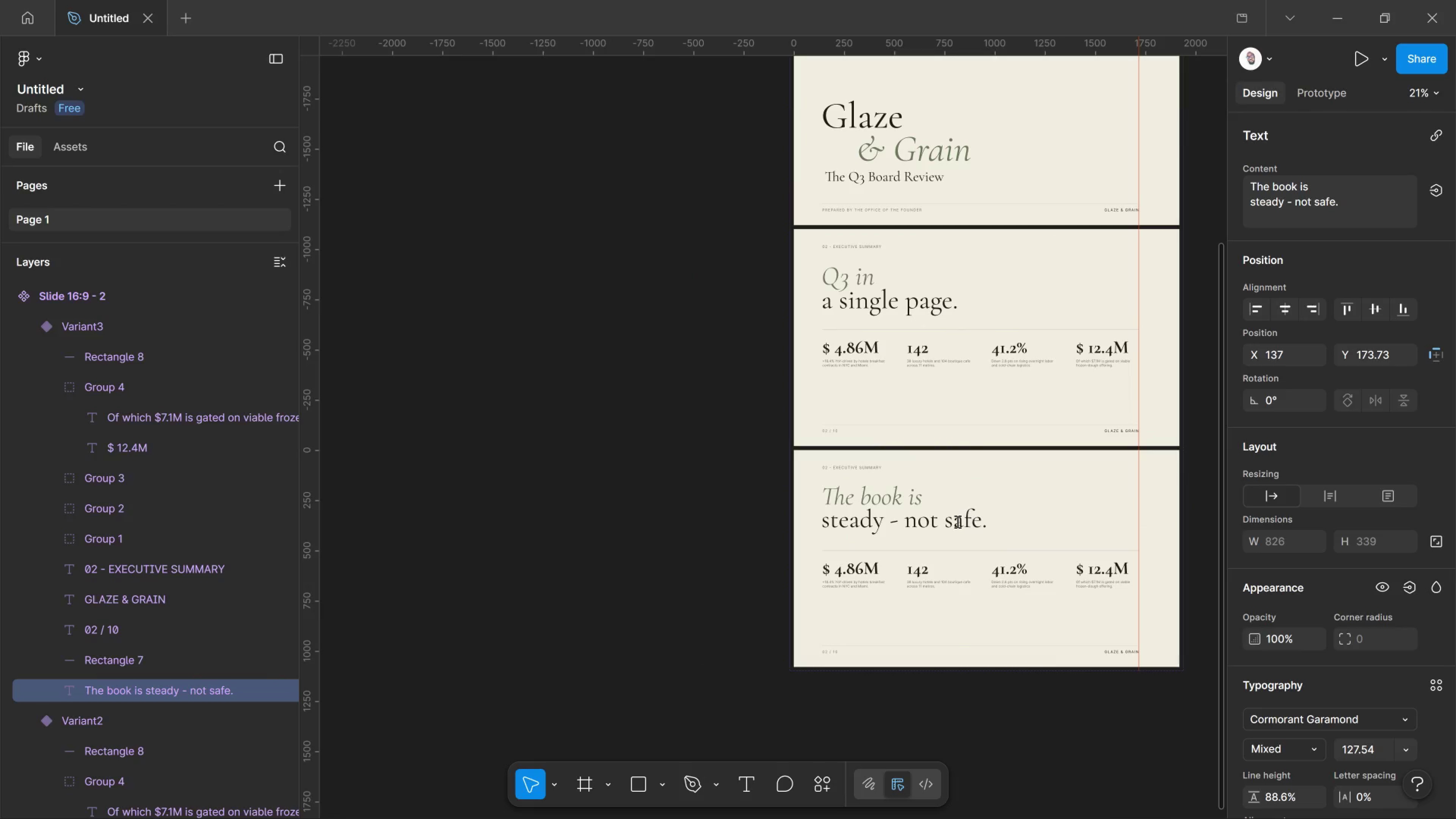 
key(Control+Shift+Comma)
 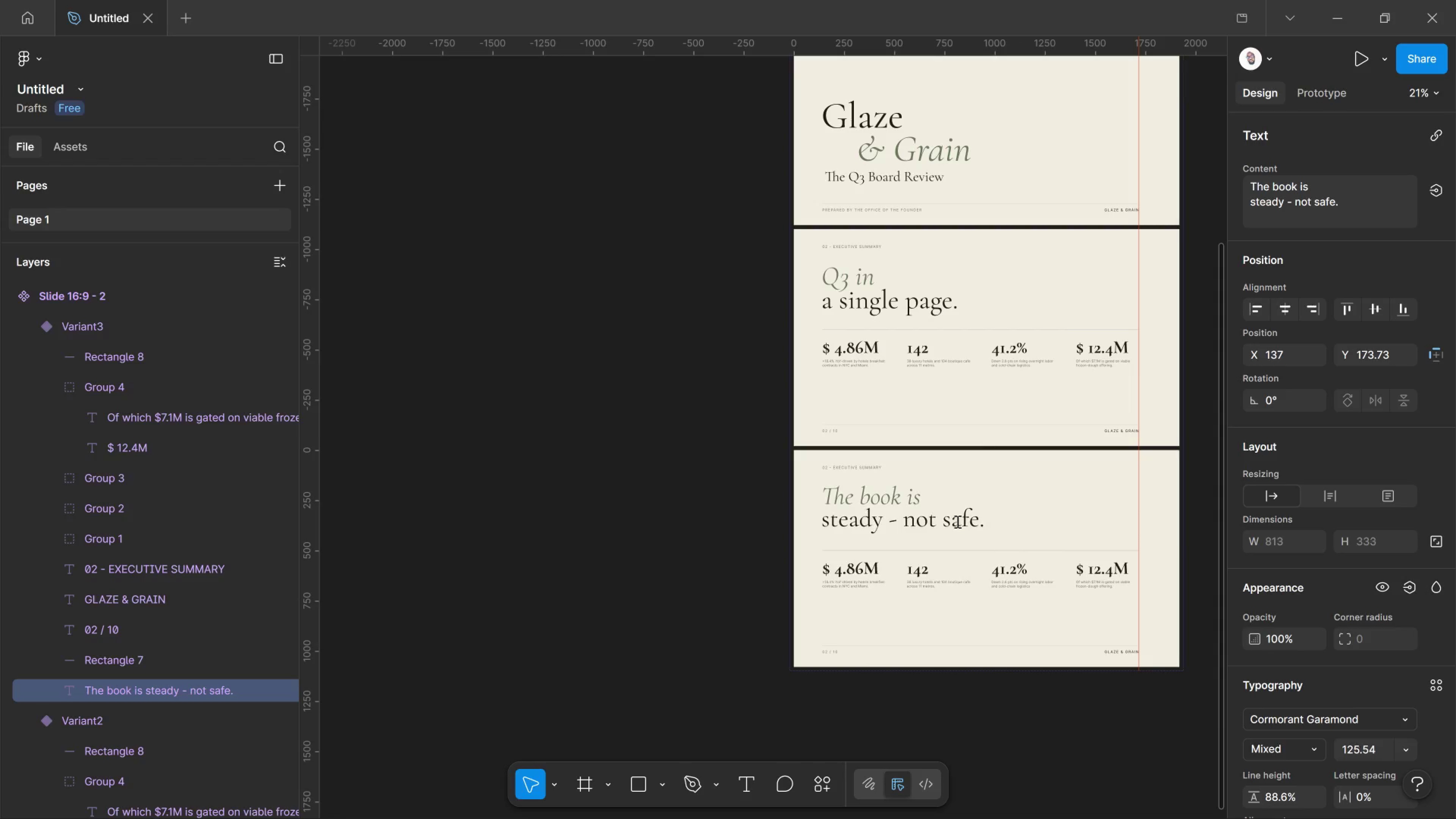 
key(Control+Shift+Comma)
 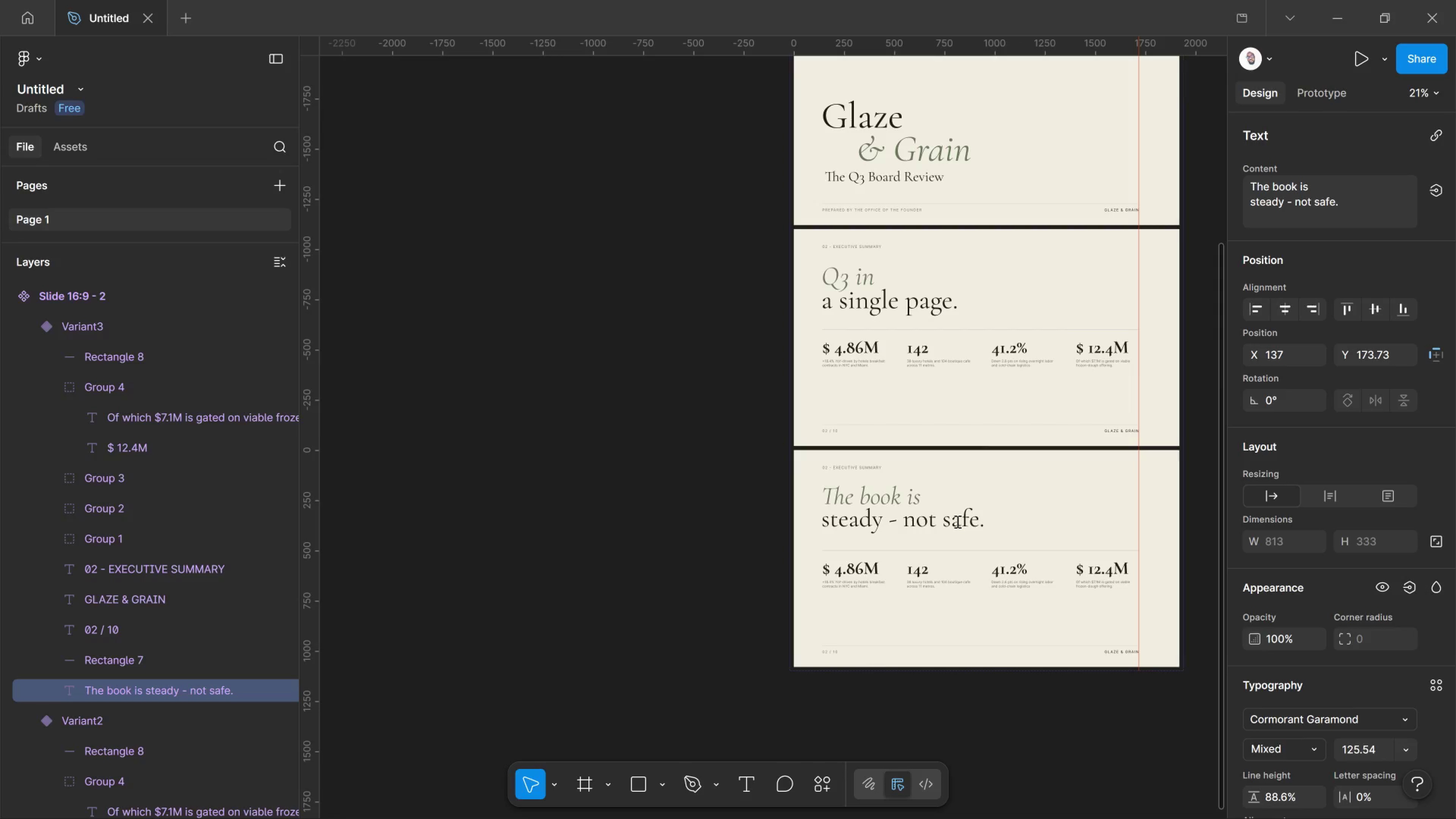 
key(Control+Shift+Comma)
 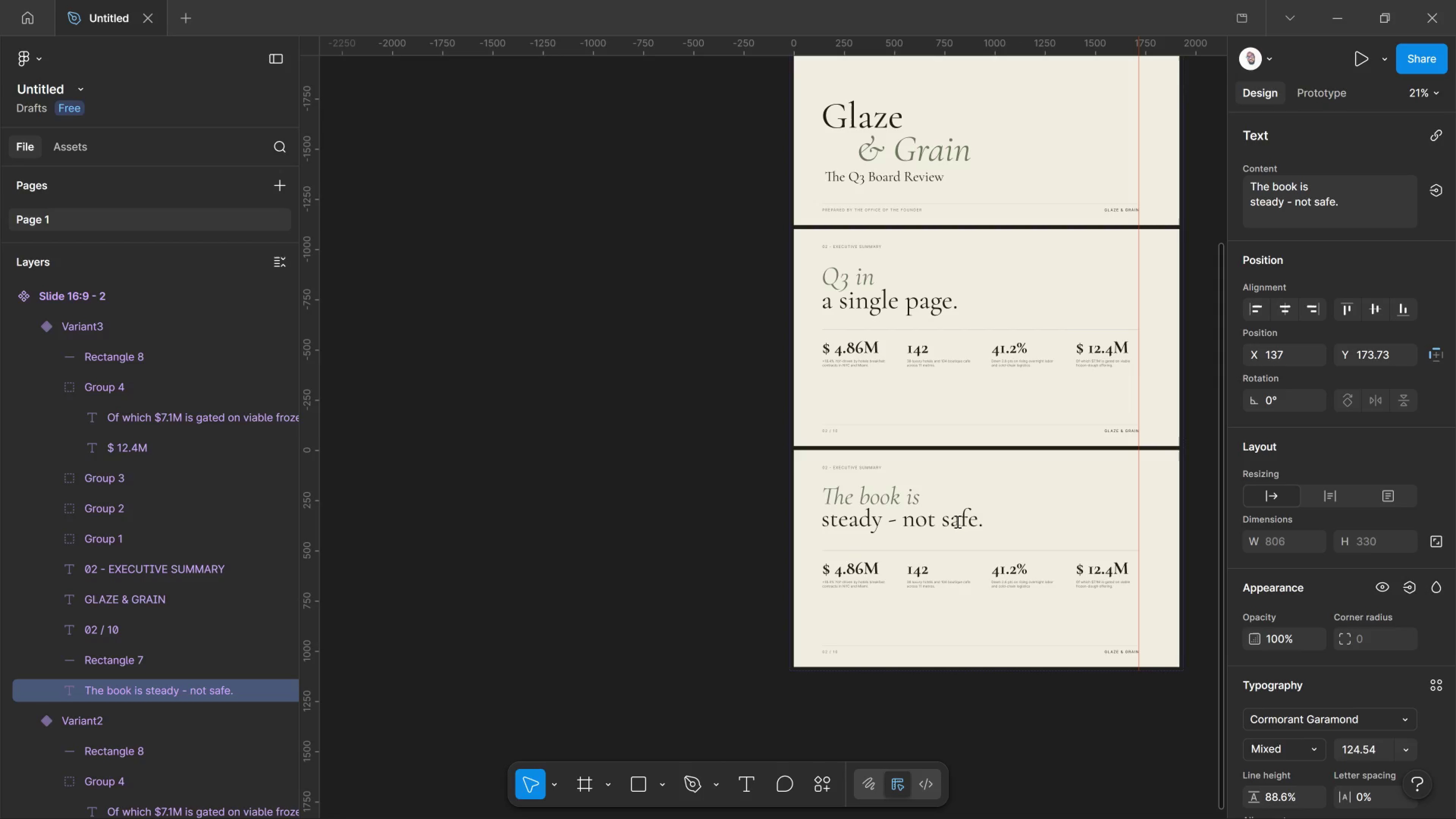 
key(Control+Shift+Comma)
 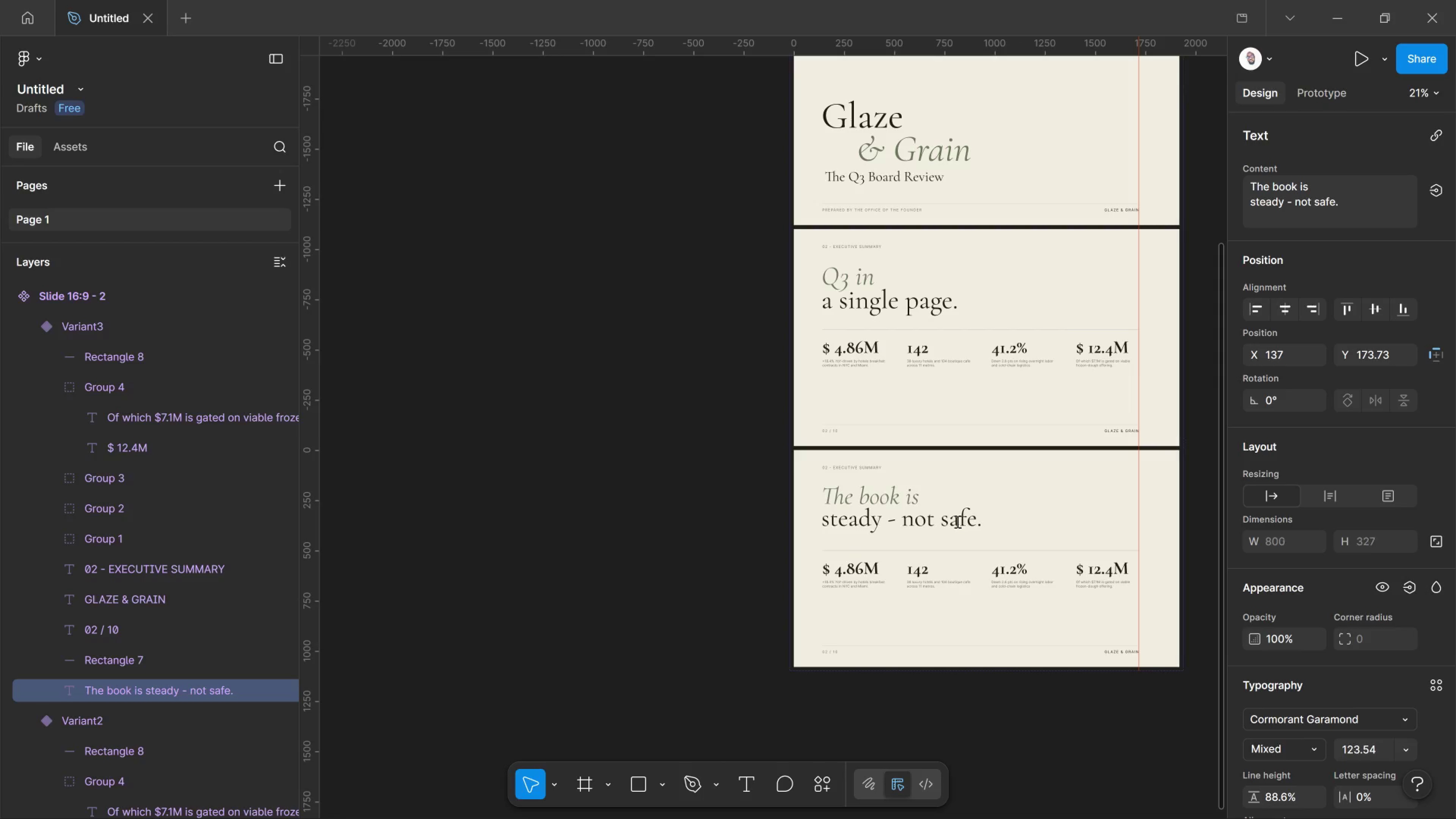 
key(Control+Shift+Comma)
 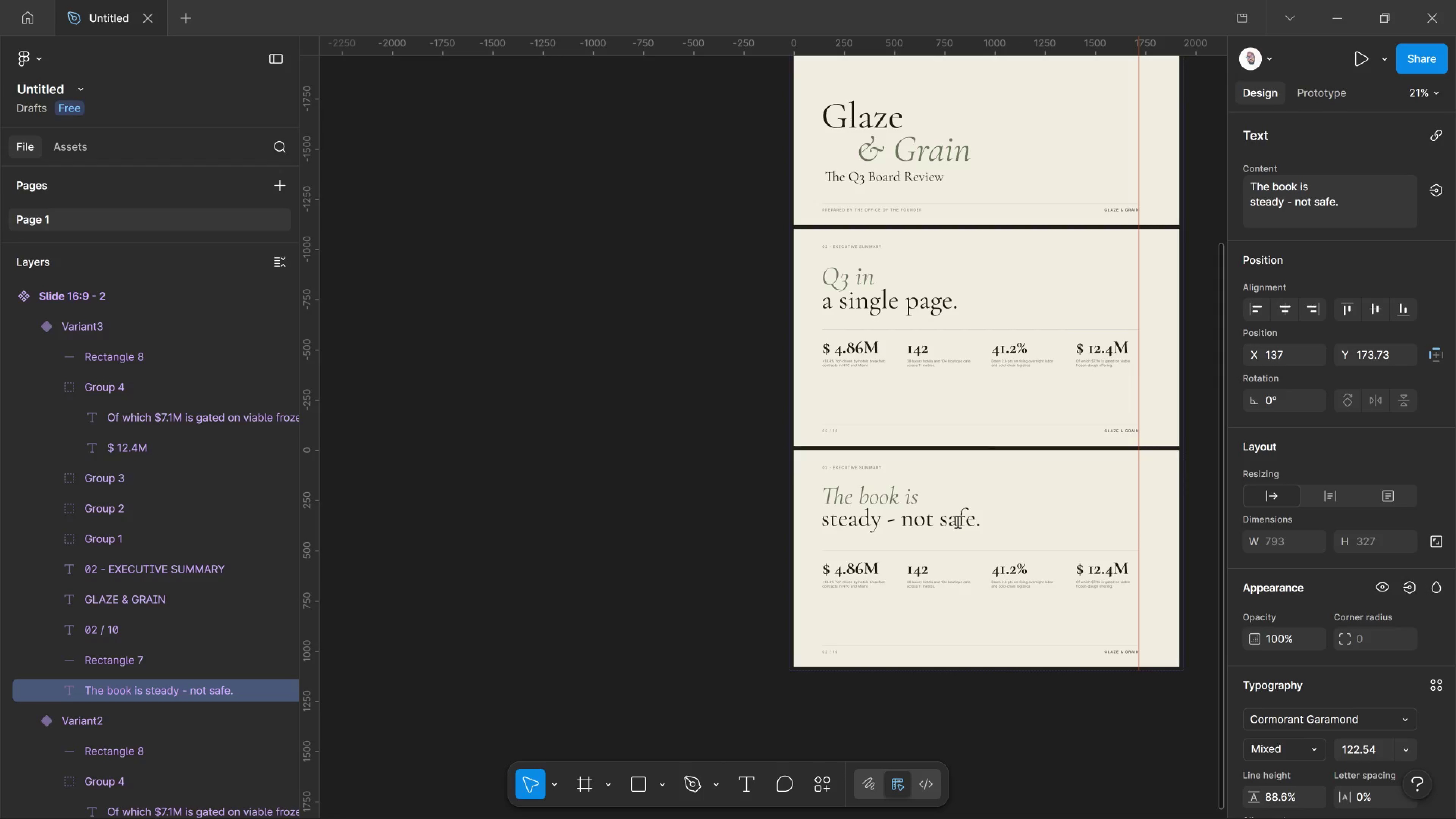 
key(Control+Shift+Comma)
 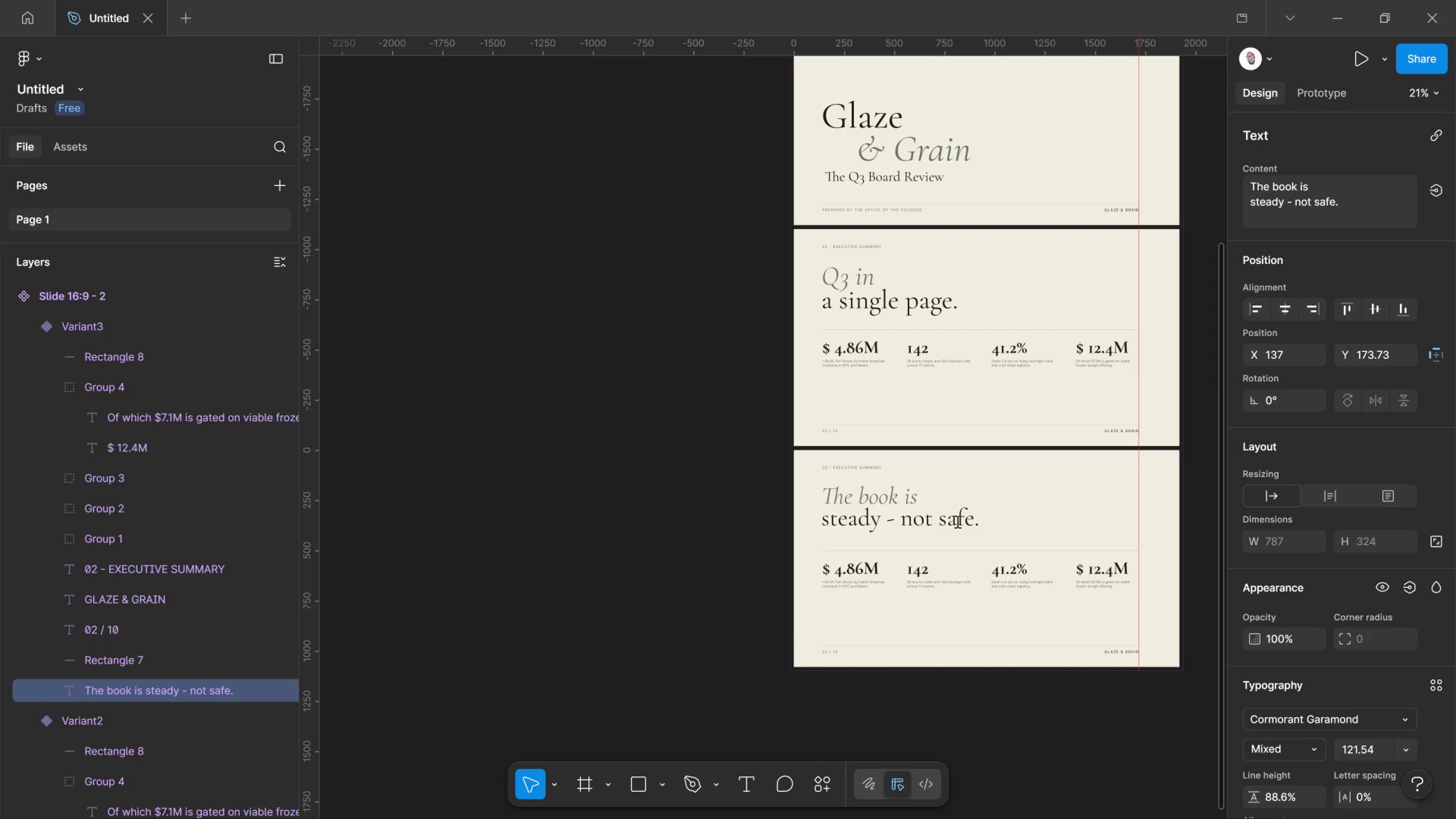 
key(Control+Shift+Comma)
 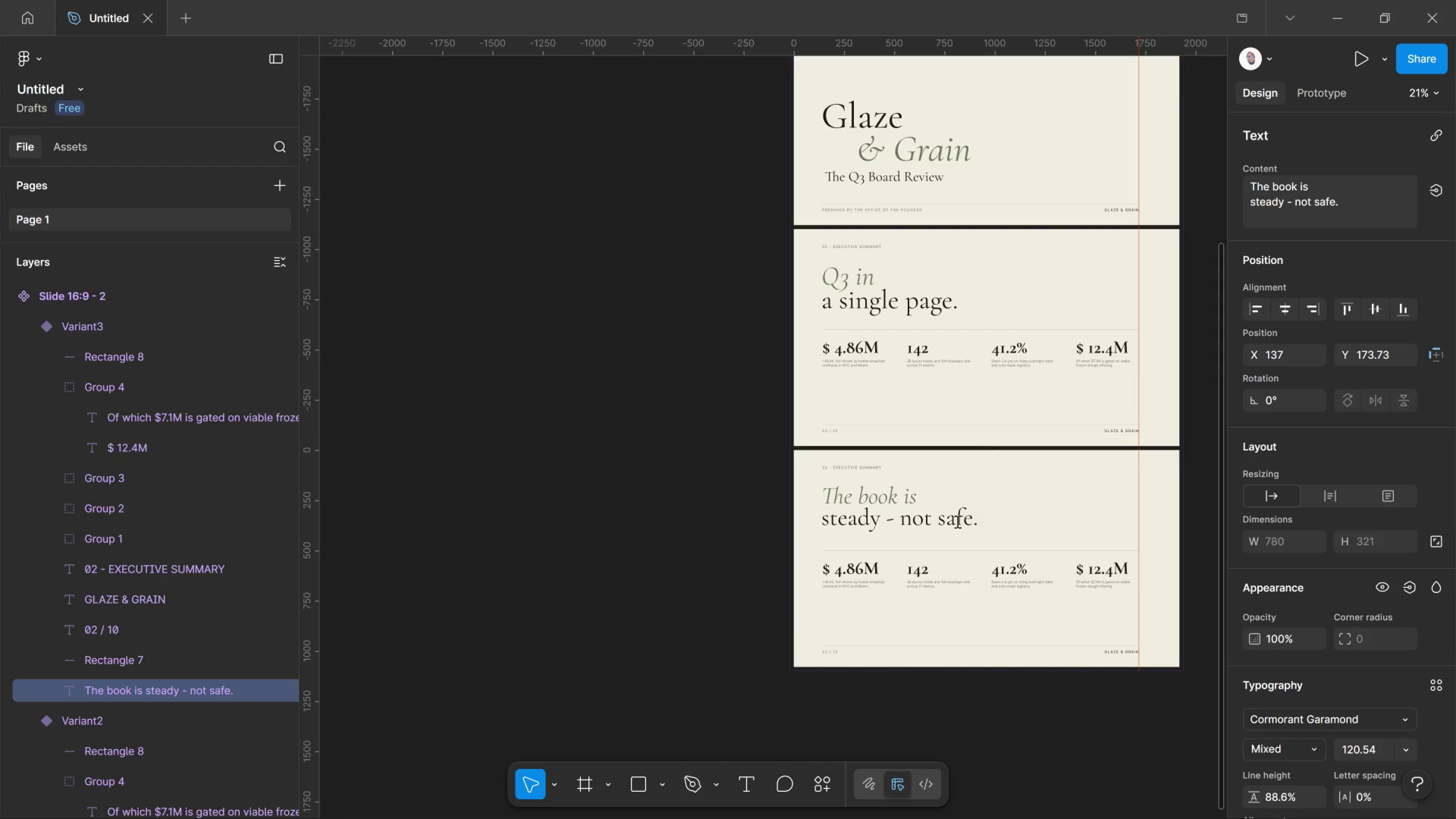 
key(Control+Shift+Comma)
 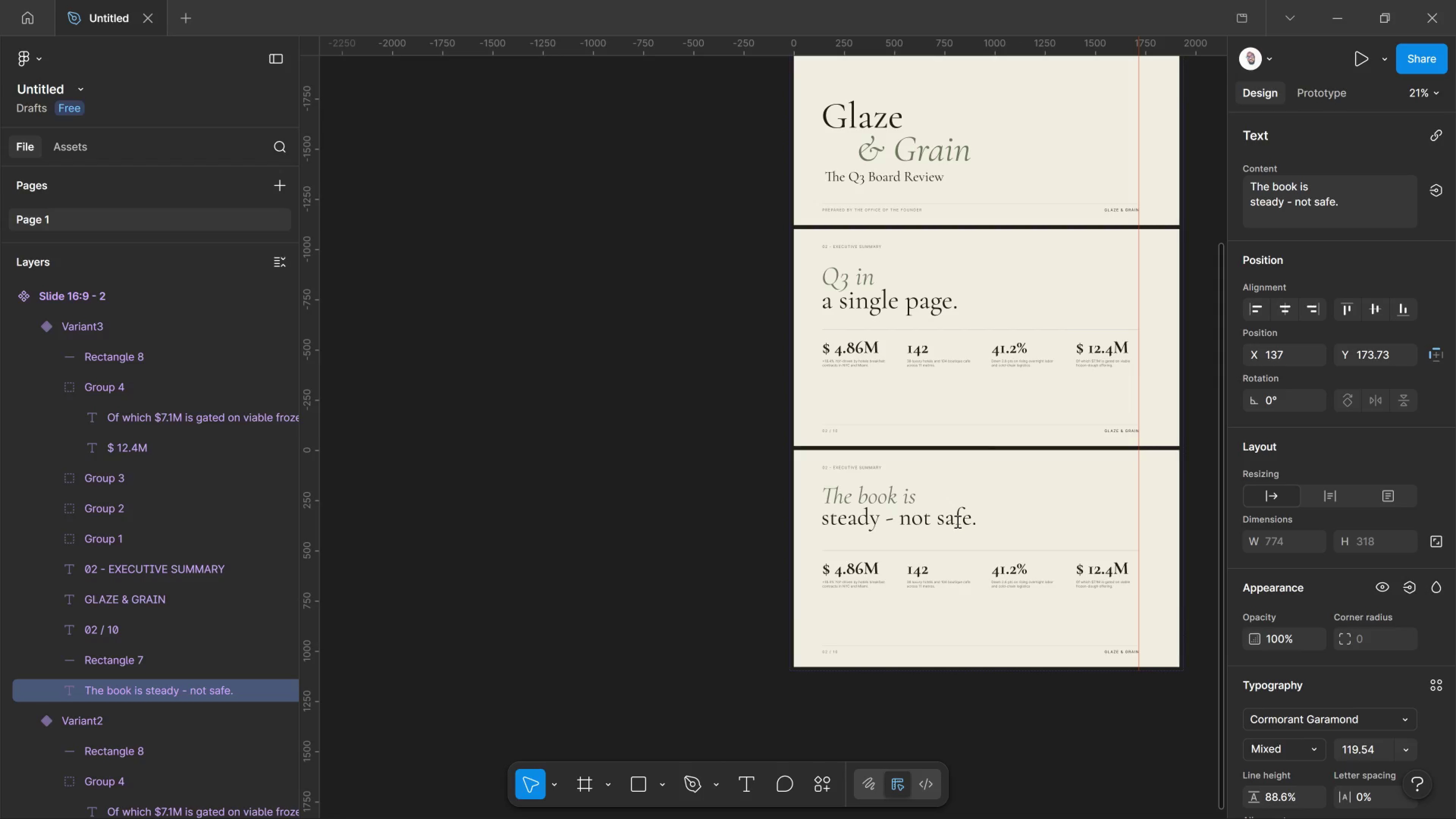 
key(Control+Shift+Comma)
 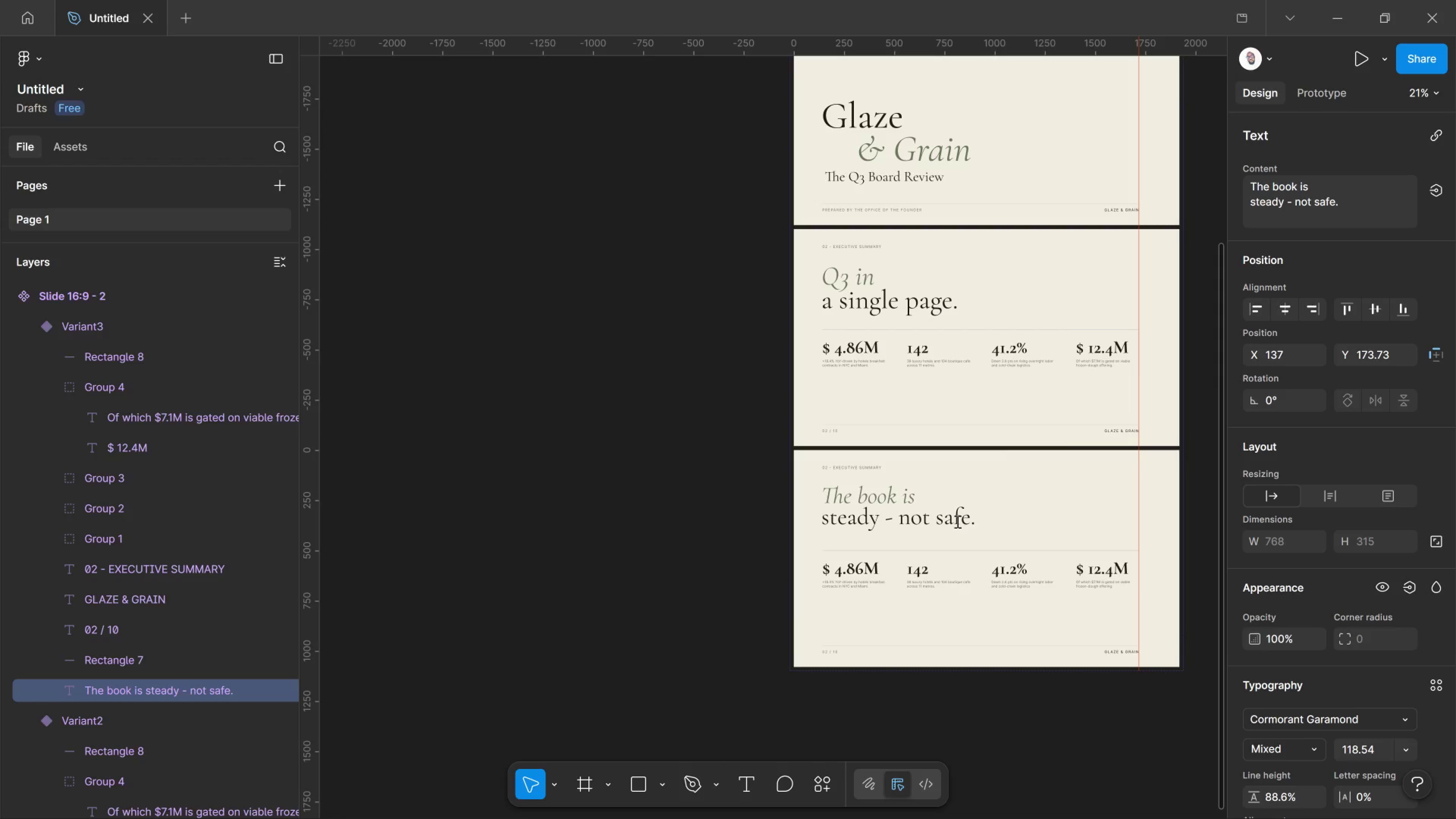 
key(Control+Shift+Comma)
 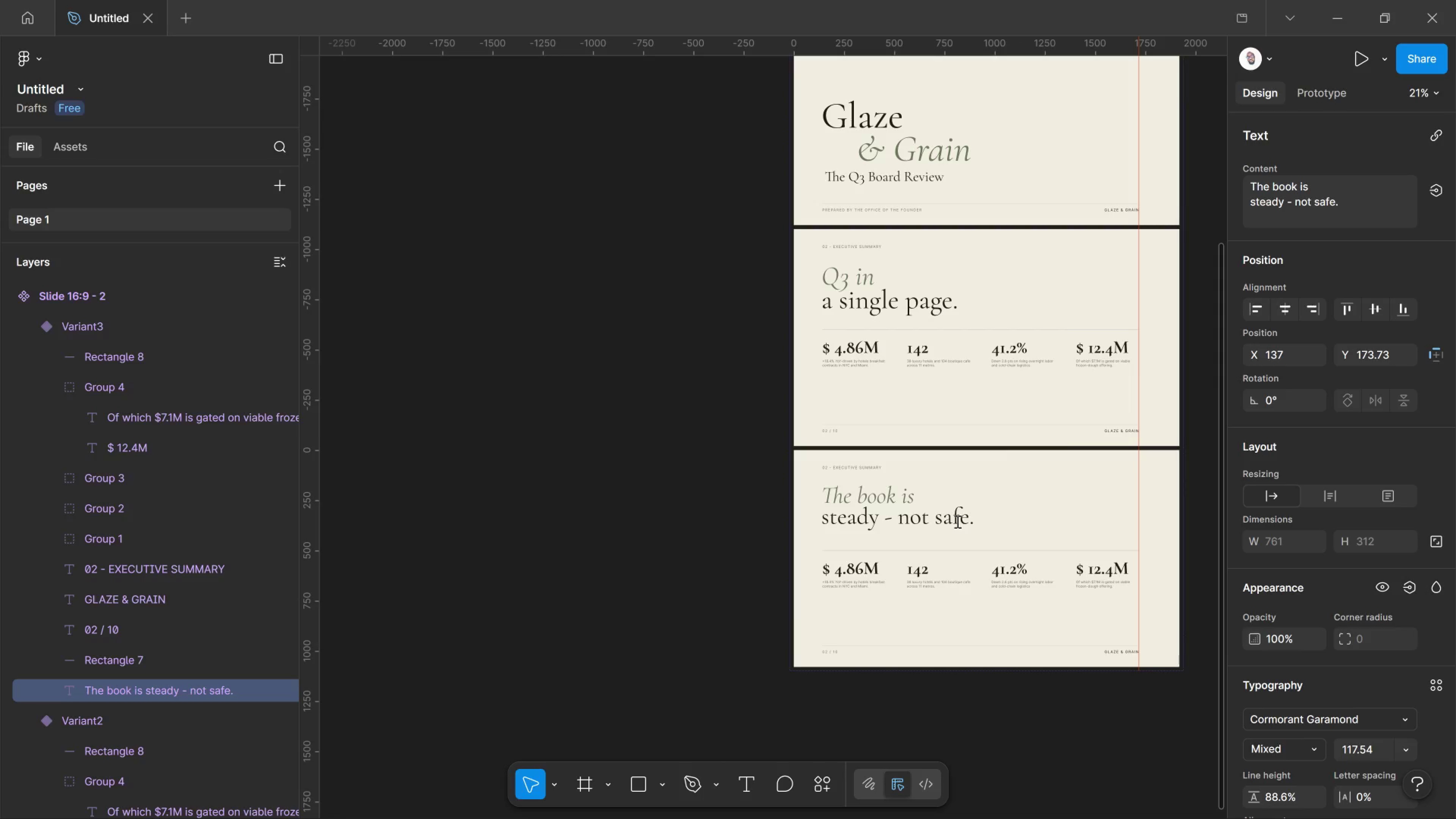 
key(Control+Shift+Comma)
 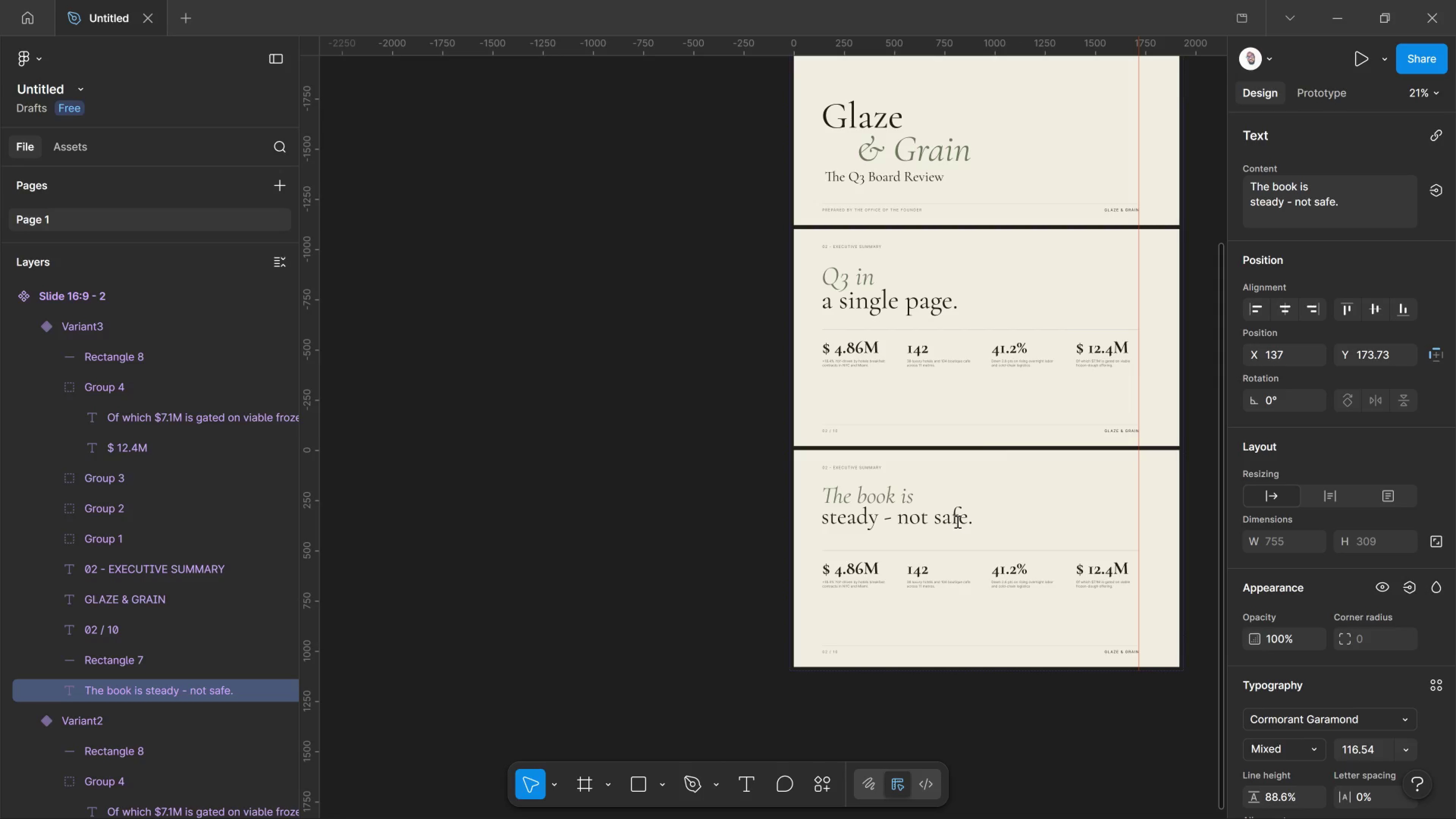 
key(Control+Shift+Comma)
 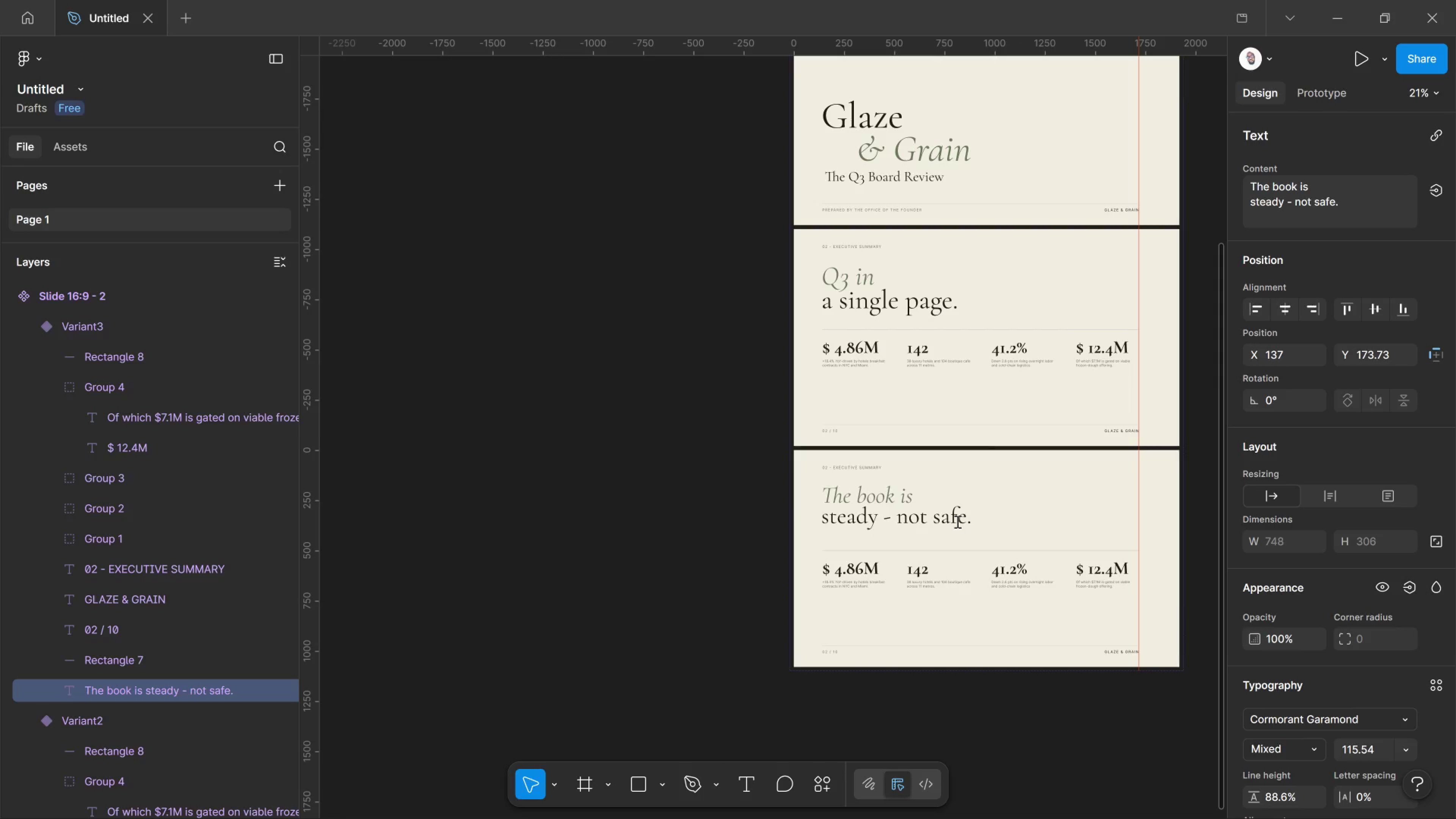 
key(Control+Shift+Comma)
 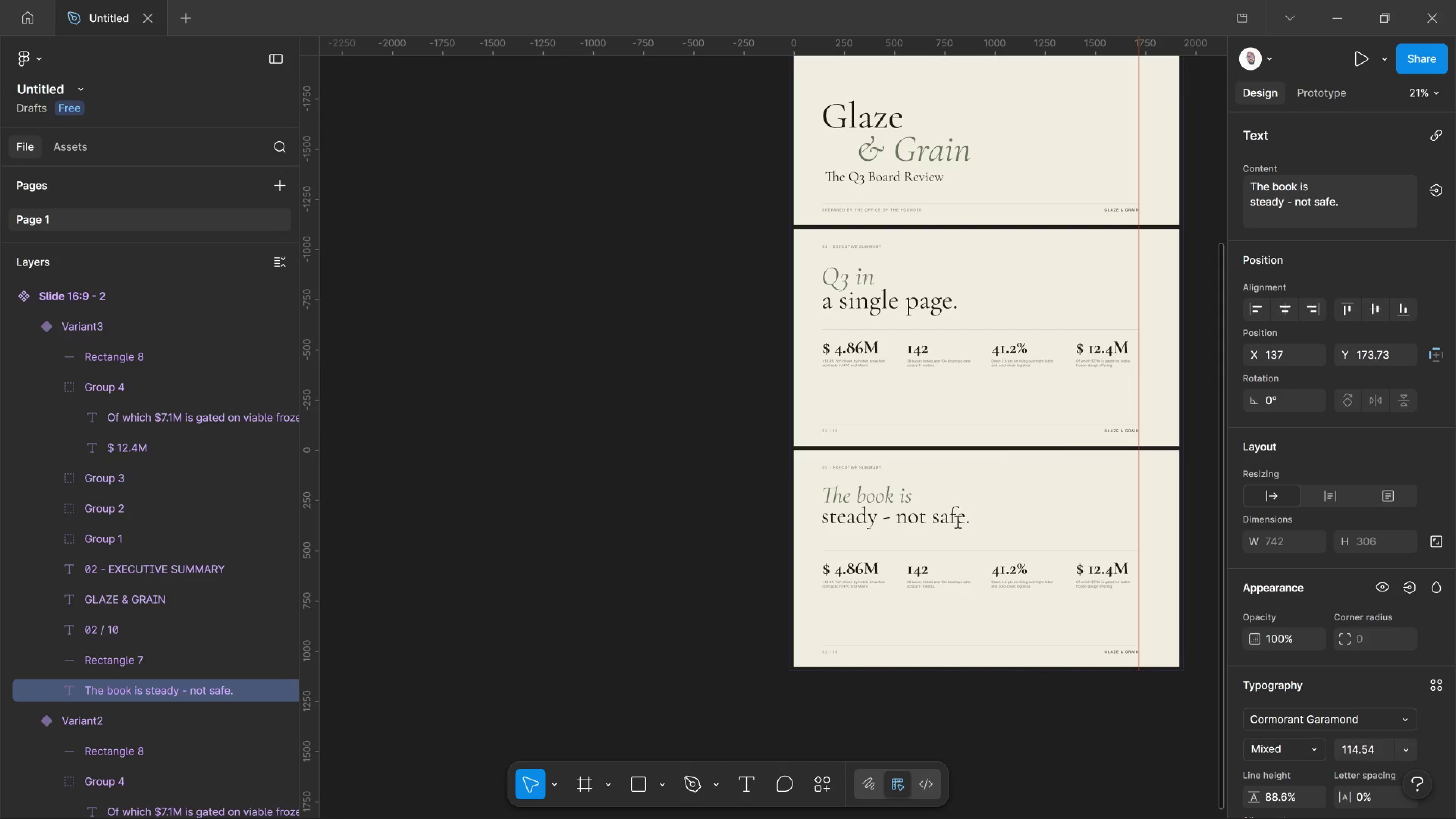 
key(Control+Shift+Comma)
 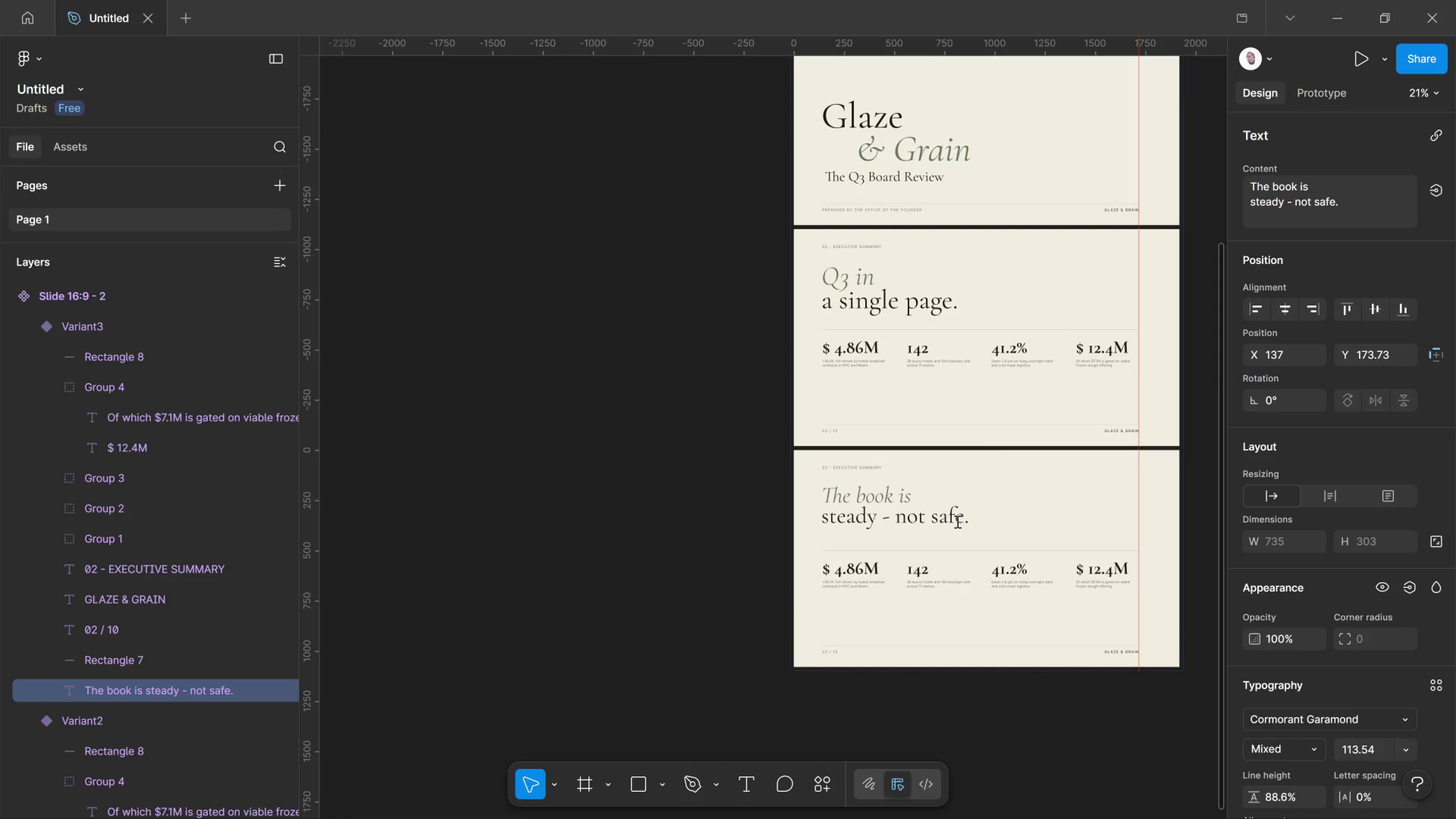 
key(Control+Shift+Comma)
 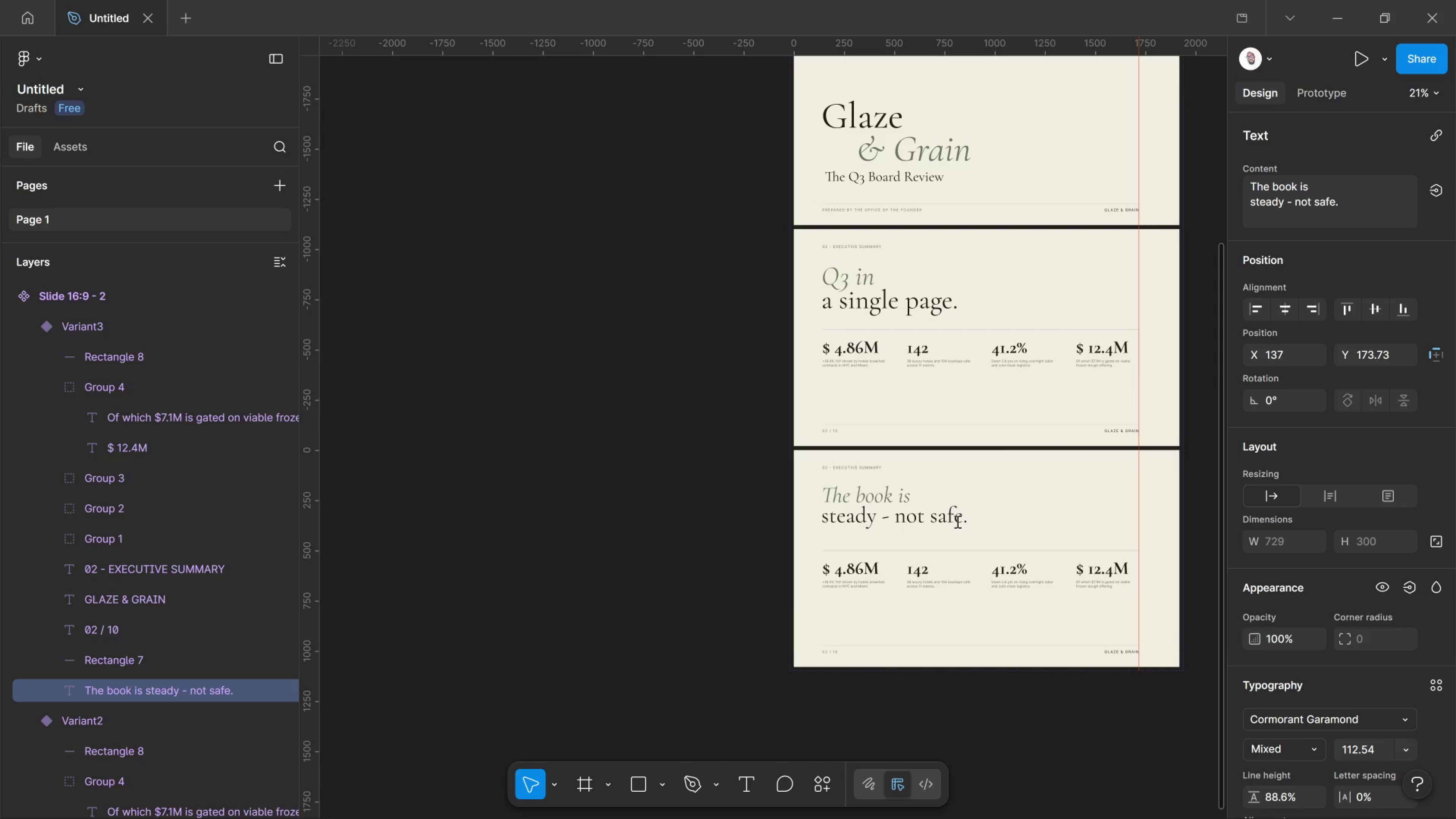 
key(Control+Shift+Comma)
 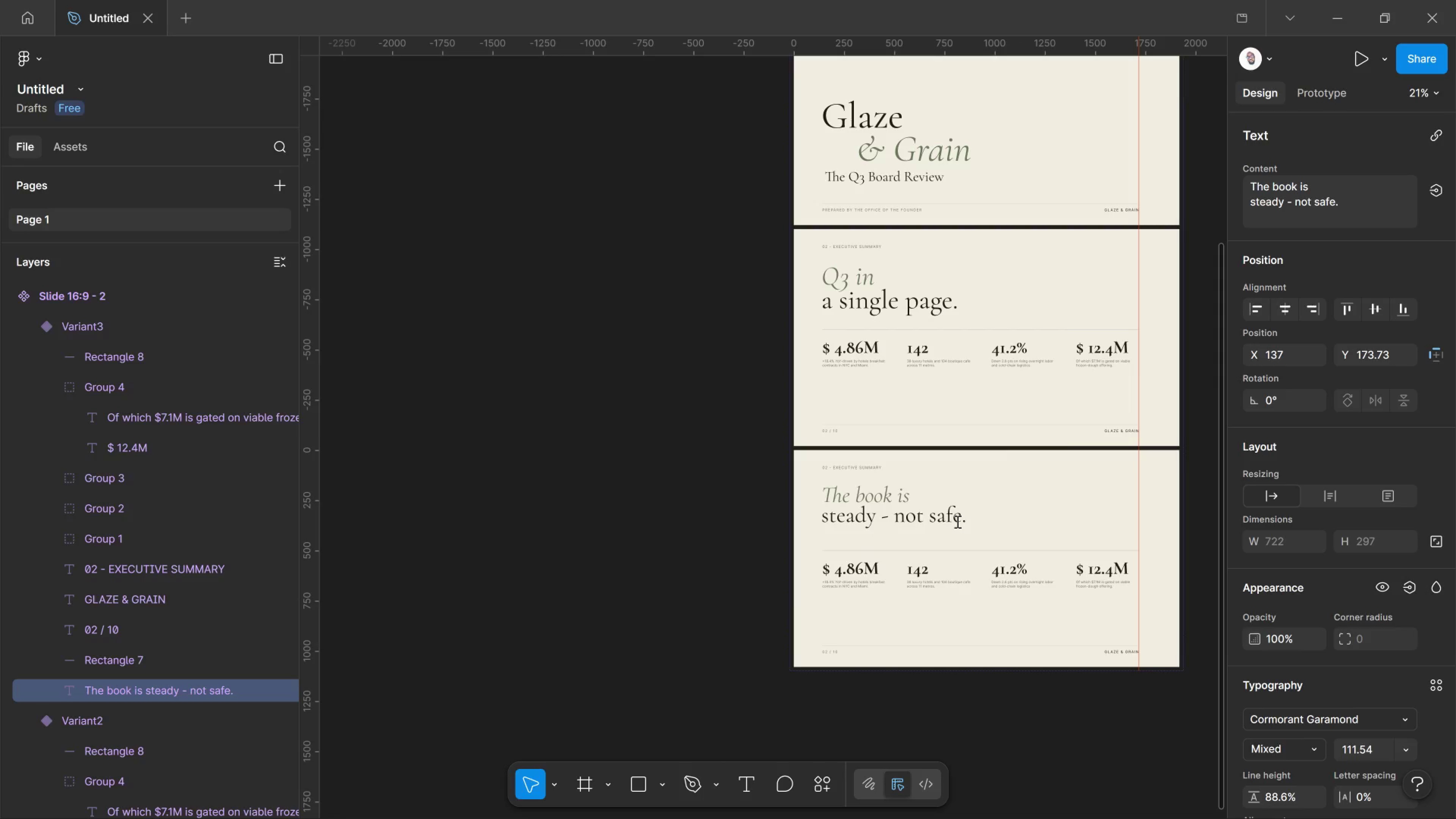 
key(Control+Shift+Comma)
 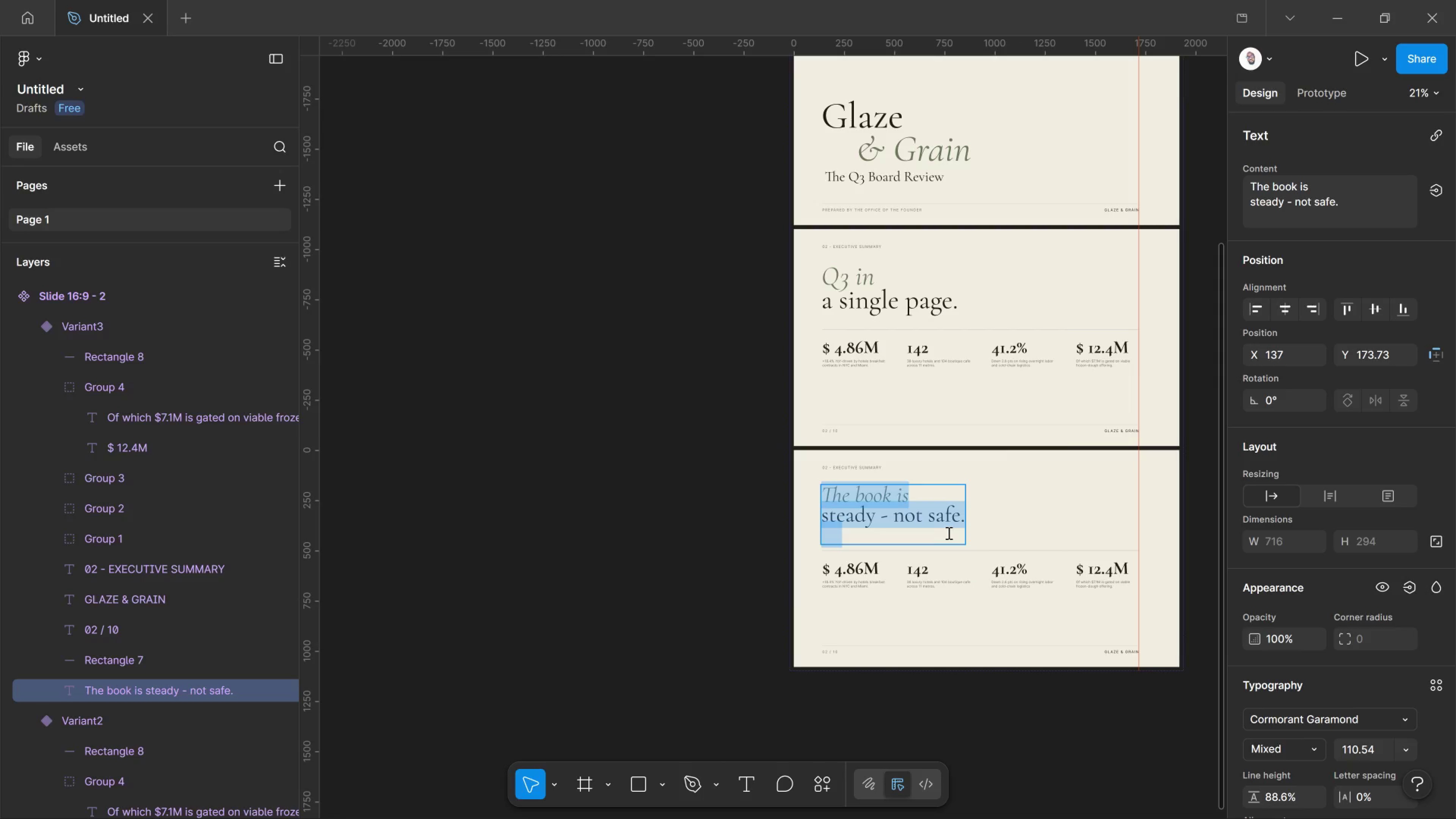 
scroll: coordinate [961, 523], scroll_direction: up, amount: 2.0
 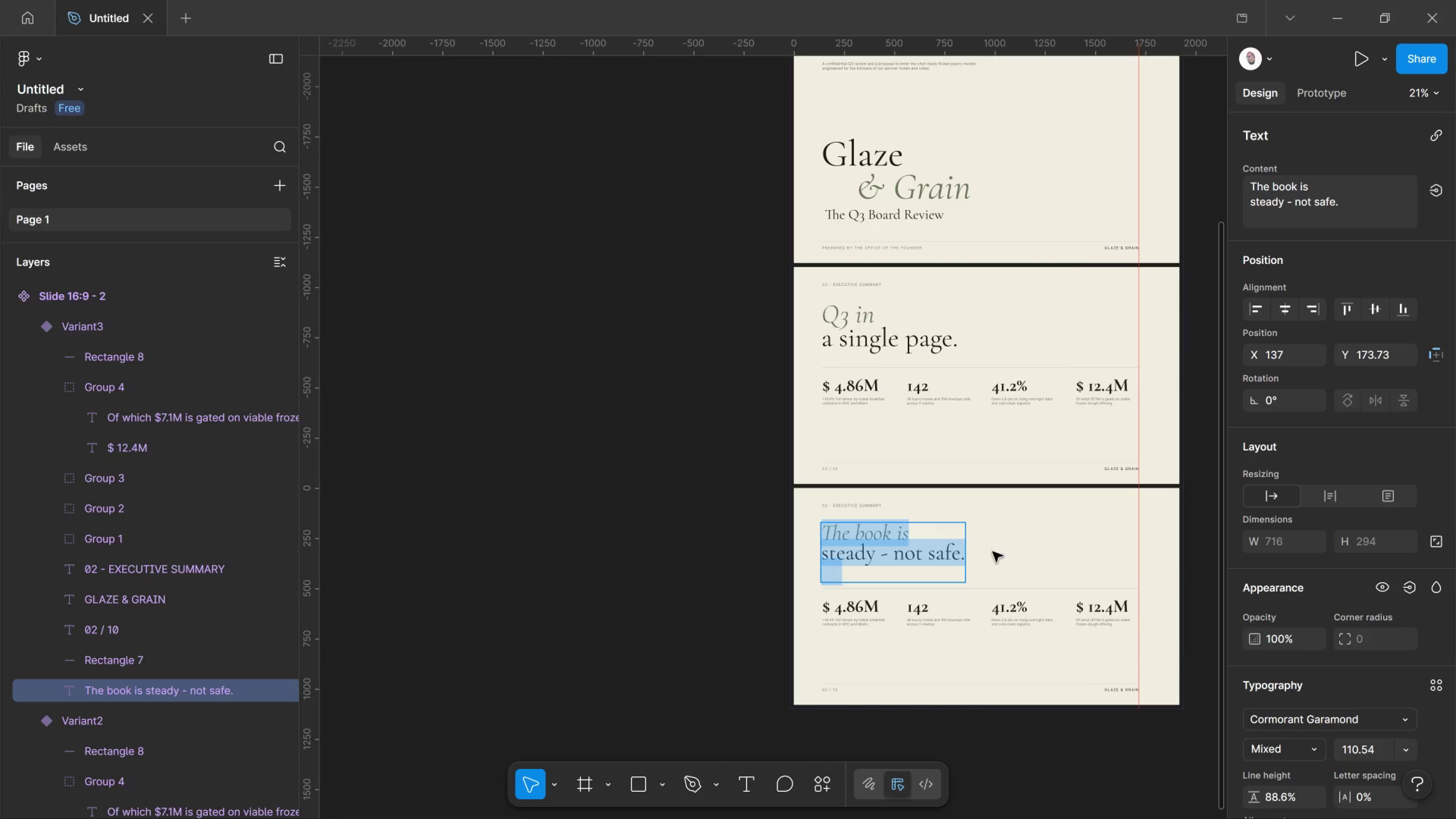 
hold_key(key=ControlLeft, duration=1.11)
scroll: coordinate [993, 554], scroll_direction: up, amount: 2.0
 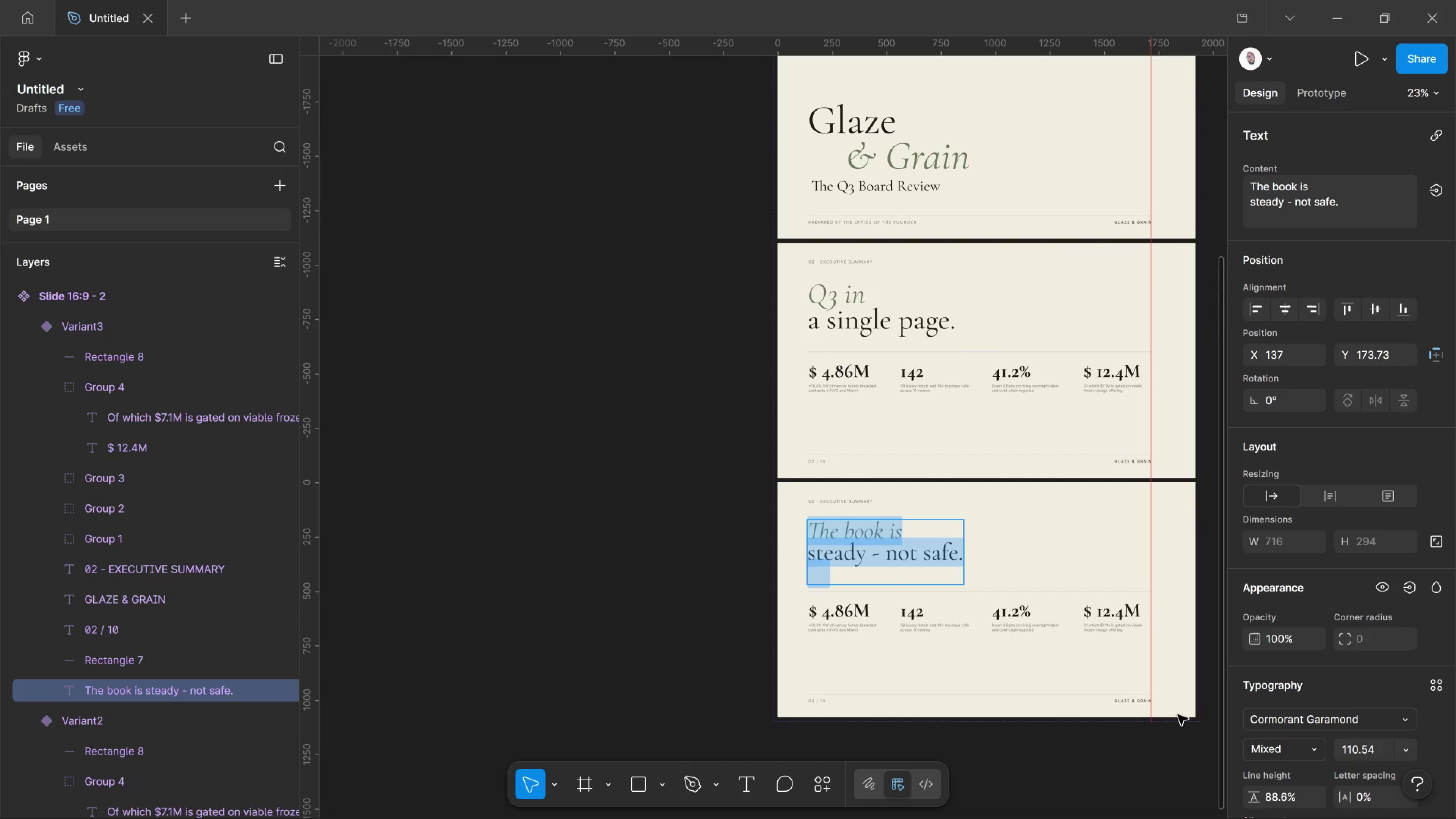 
double_click([1174, 772])
 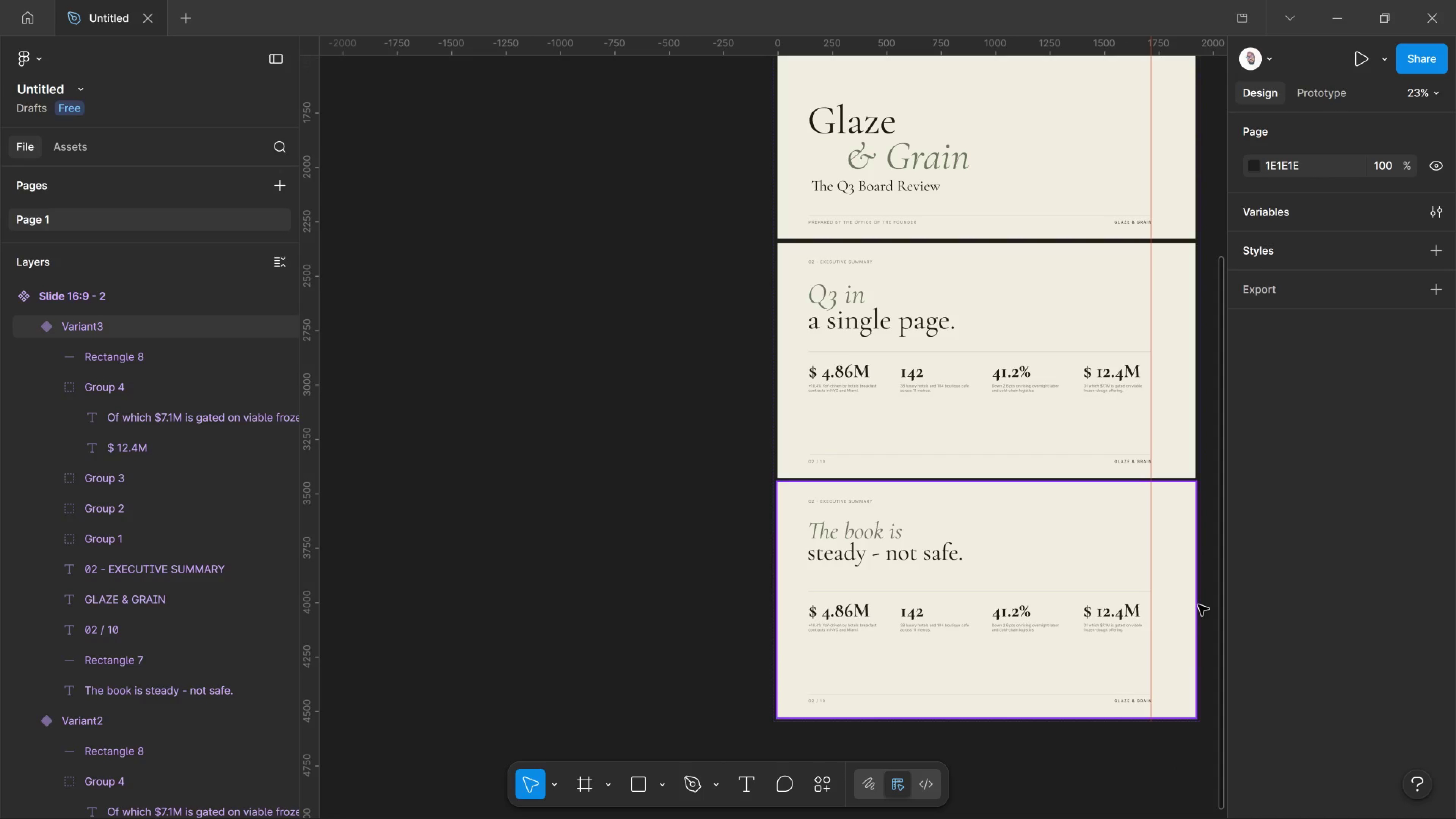 
hold_key(key=Space, duration=1.51)
 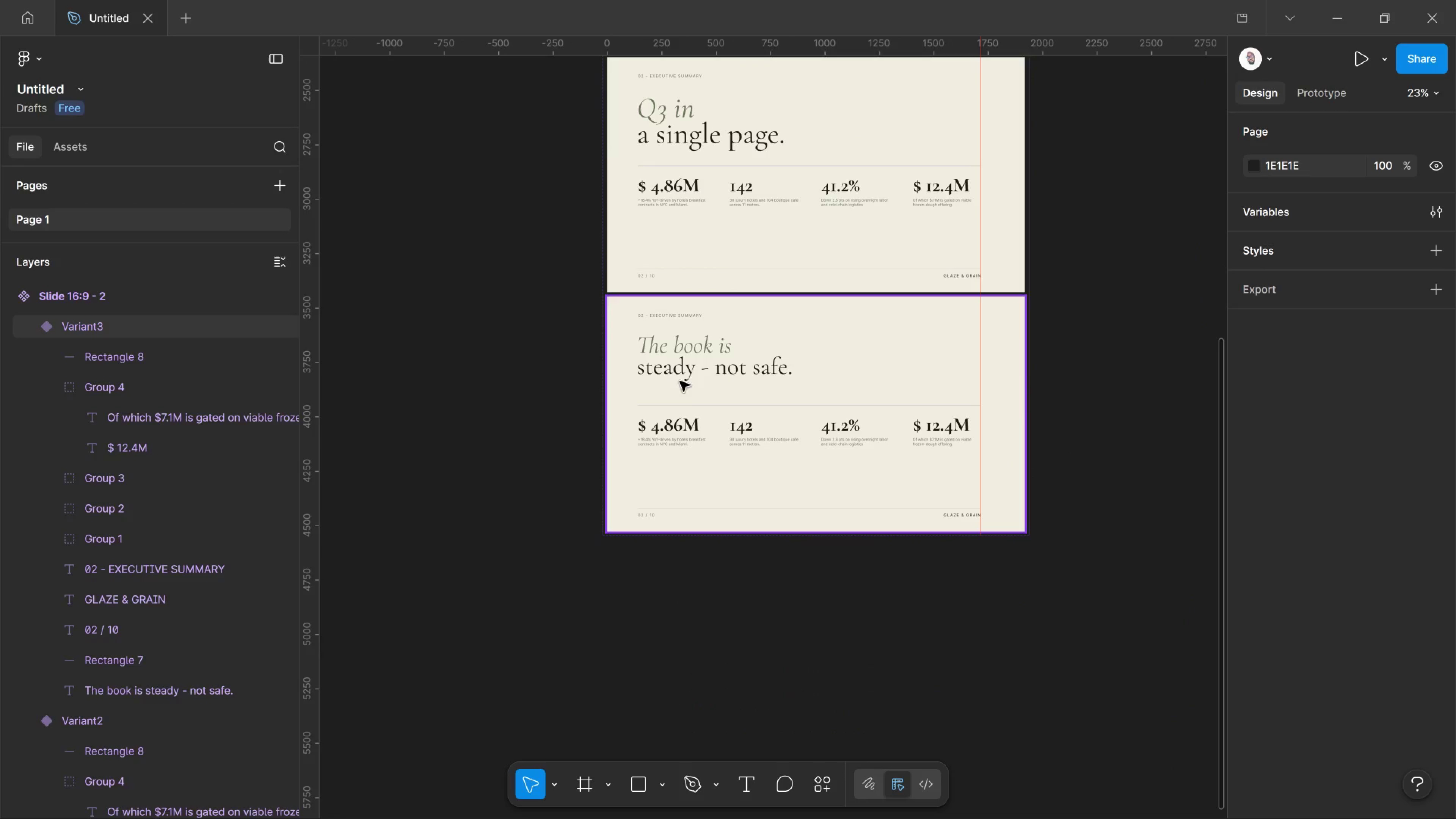 
left_click_drag(start_coordinate=[1171, 557], to_coordinate=[1000, 372])
 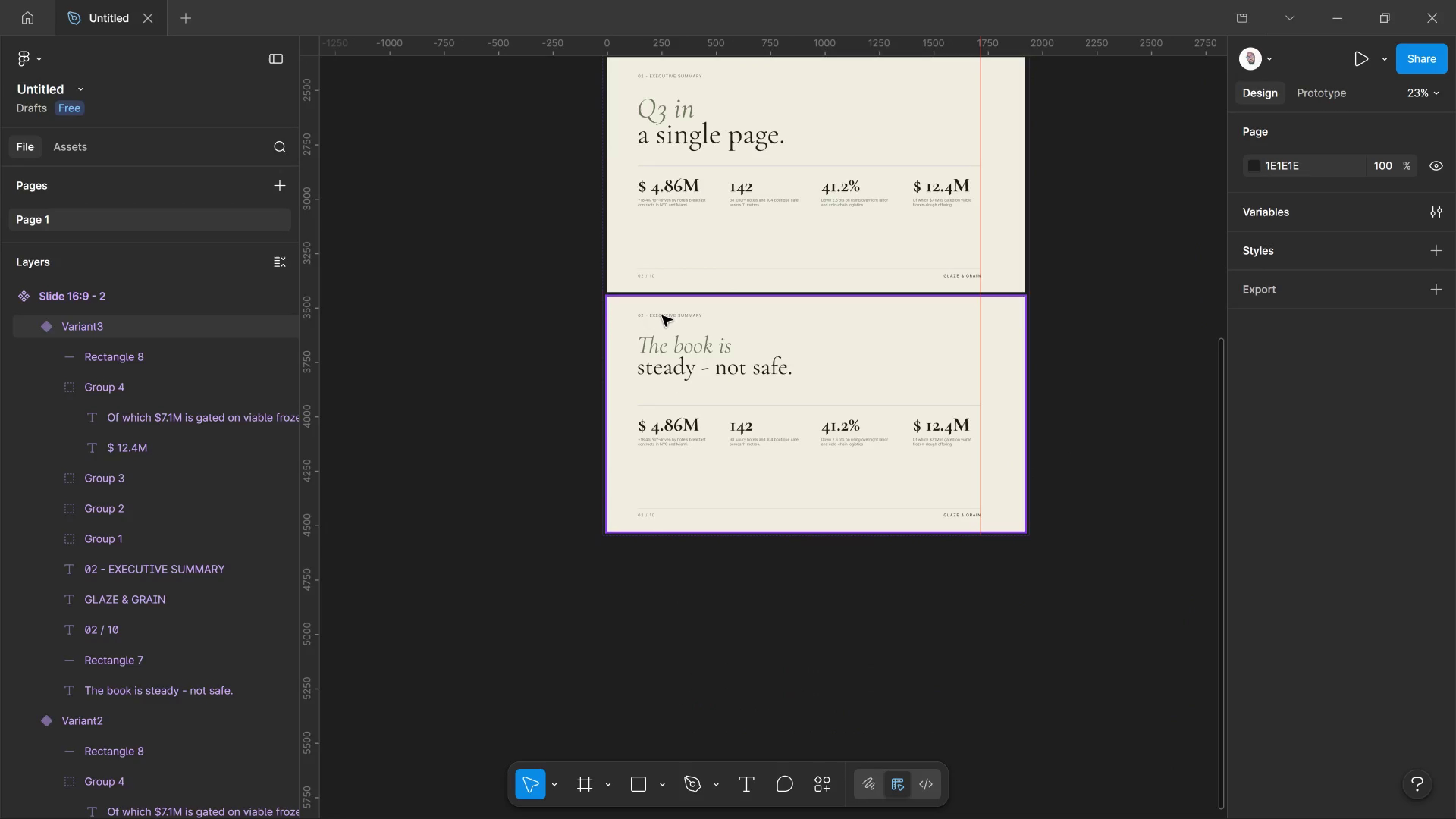 
key(Space)
 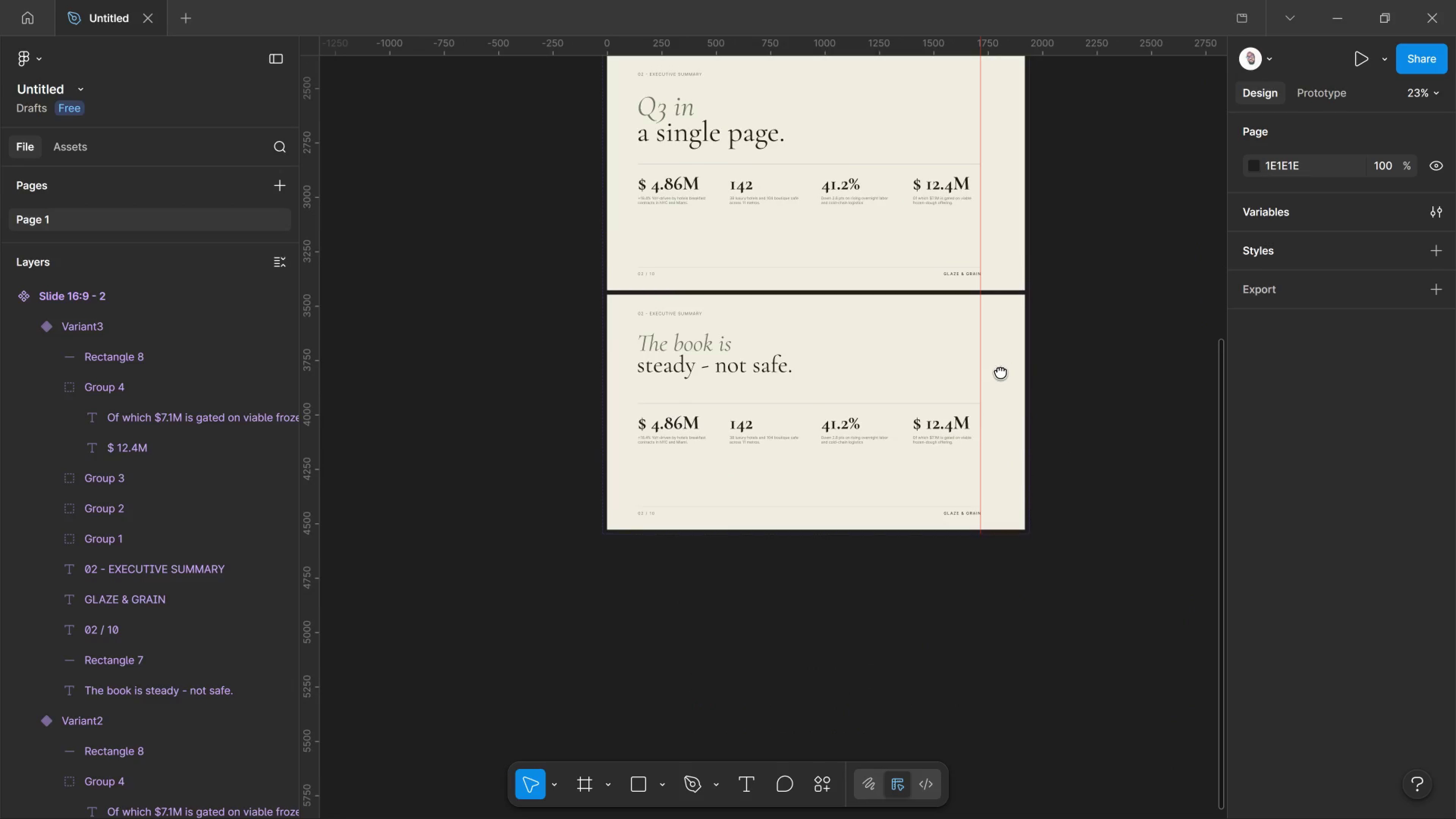 
key(Space)
 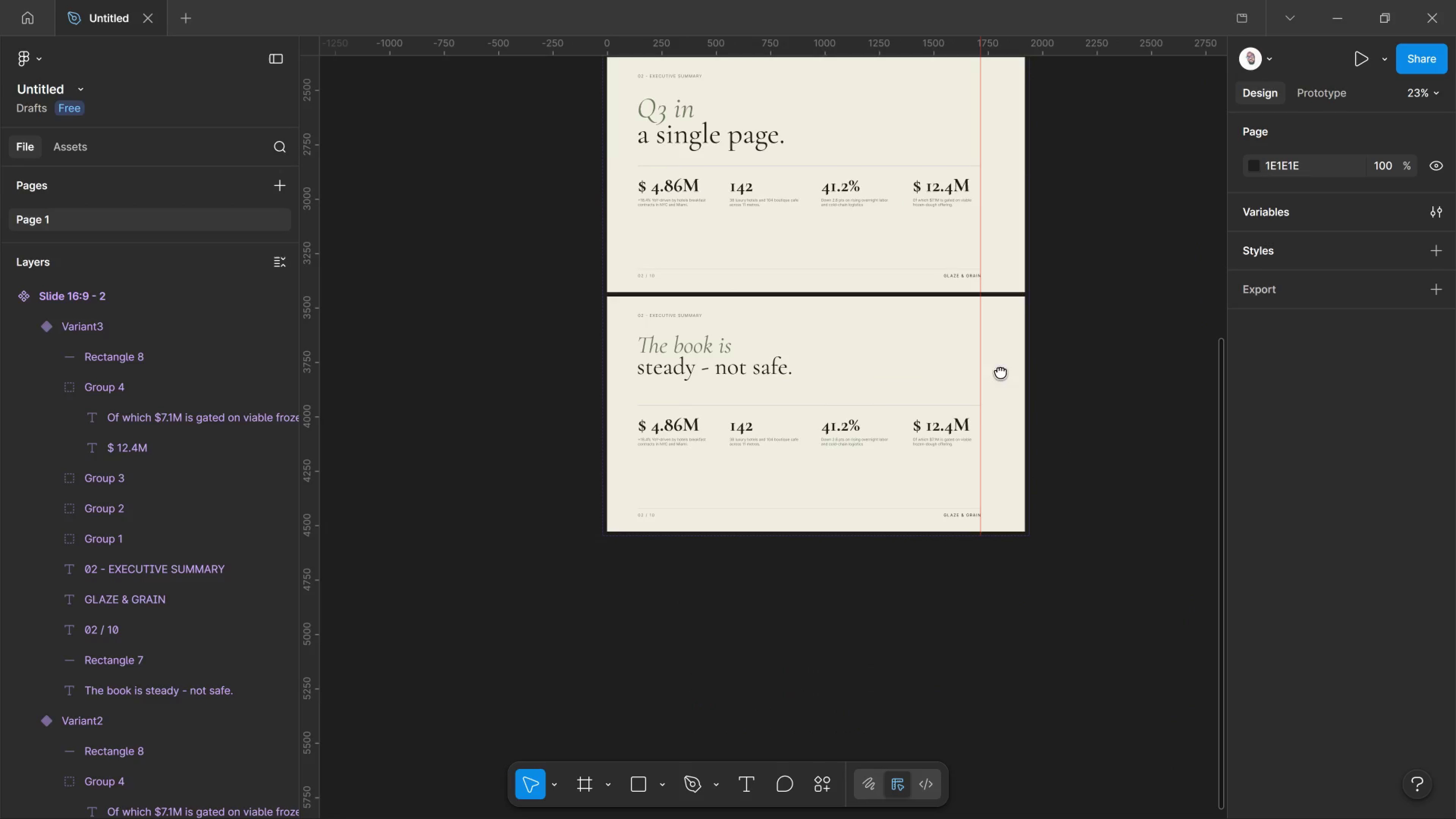 
key(Space)
 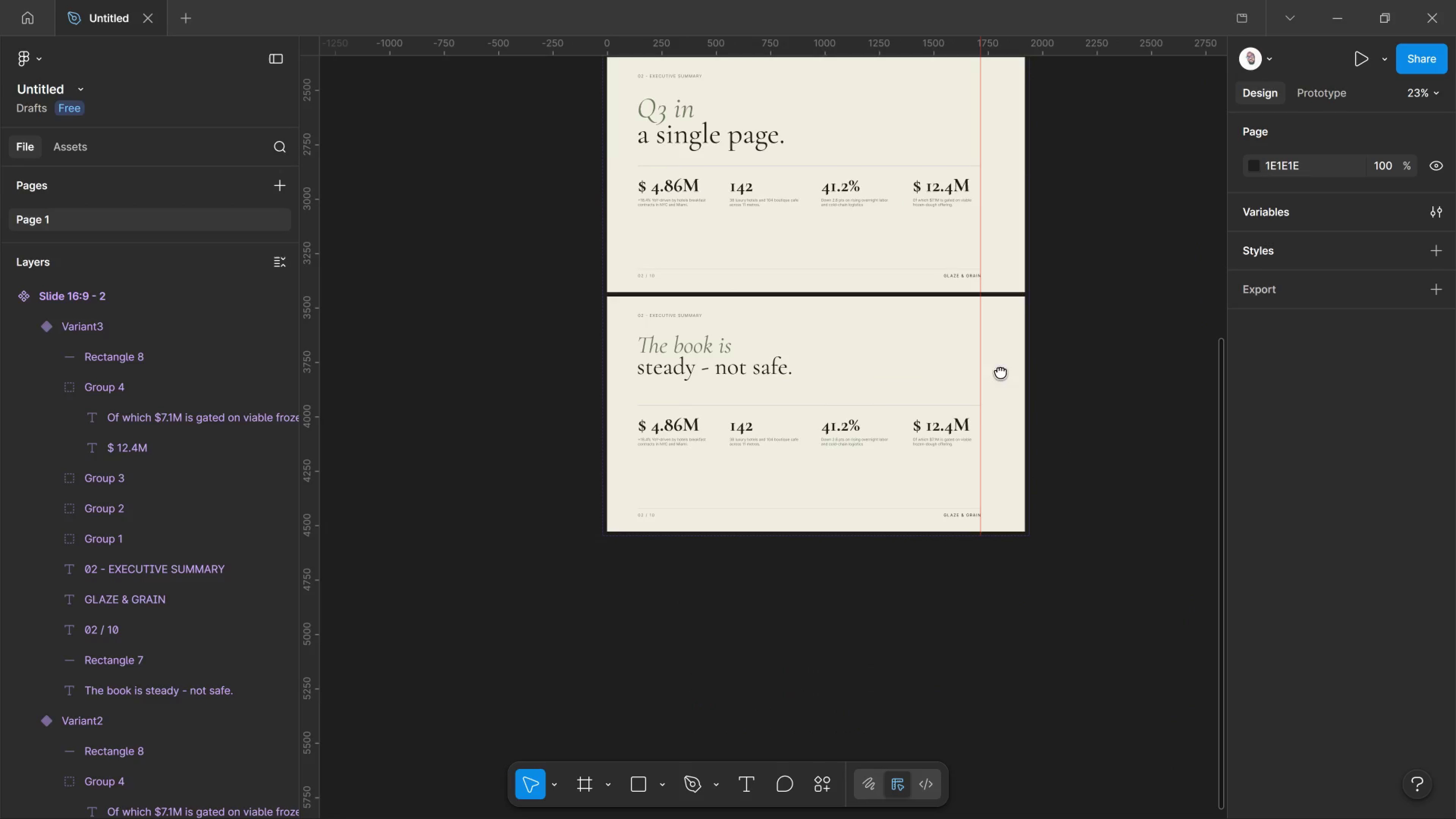 
key(Space)
 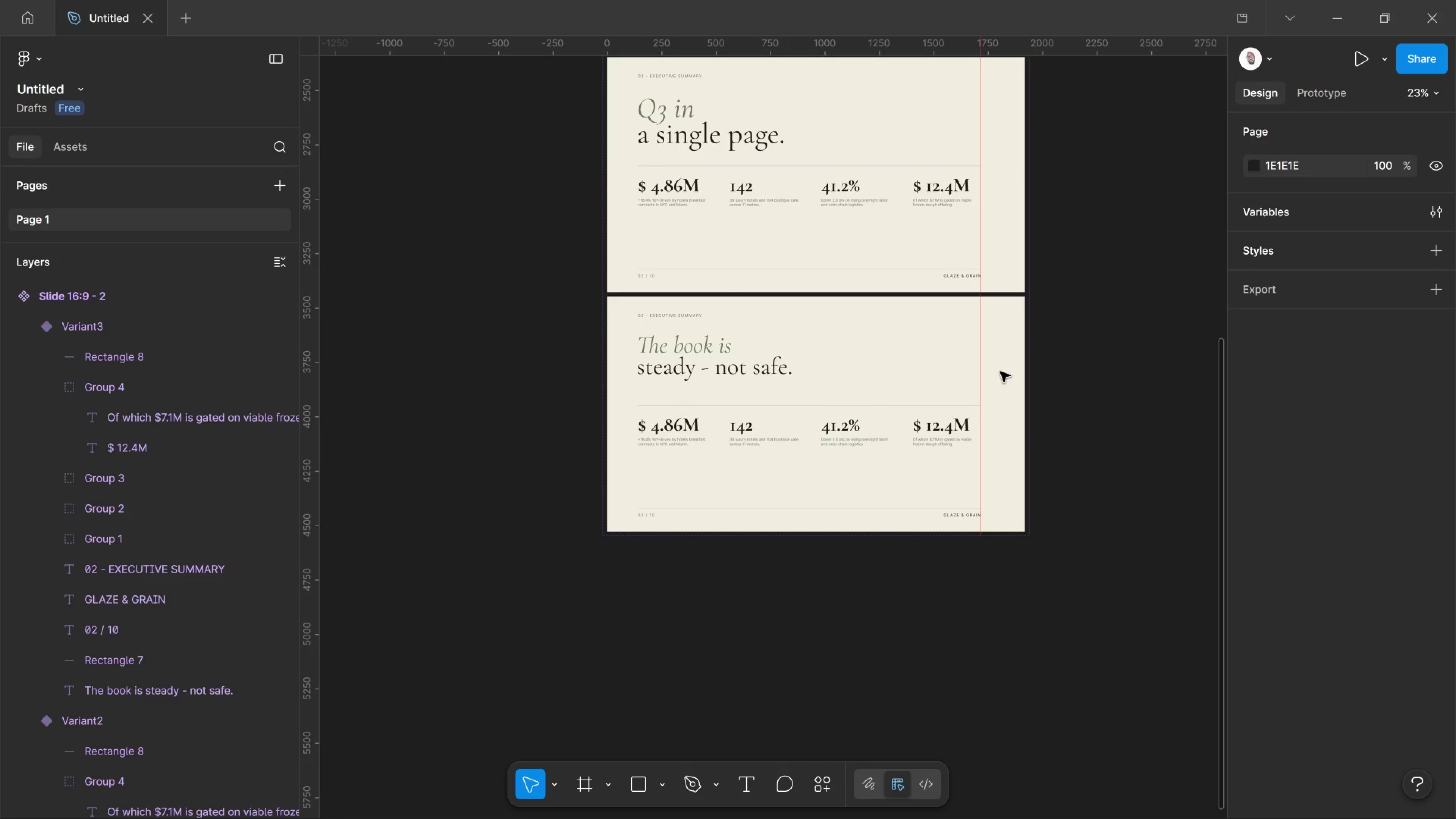 
key(Space)
 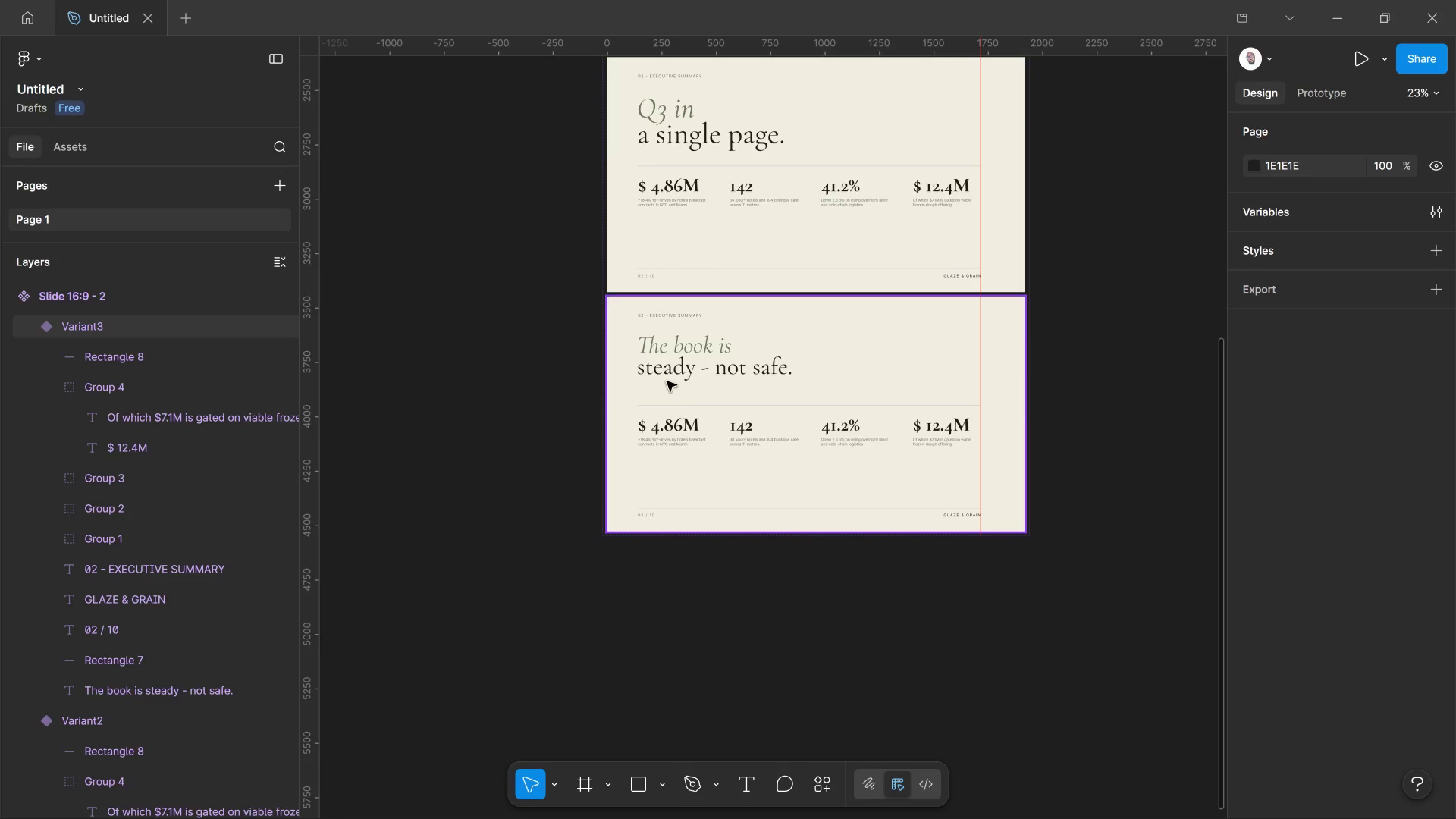 
hold_key(key=ControlLeft, duration=1.57)
scroll: coordinate [1176, 493], scroll_direction: up, amount: 9.0
 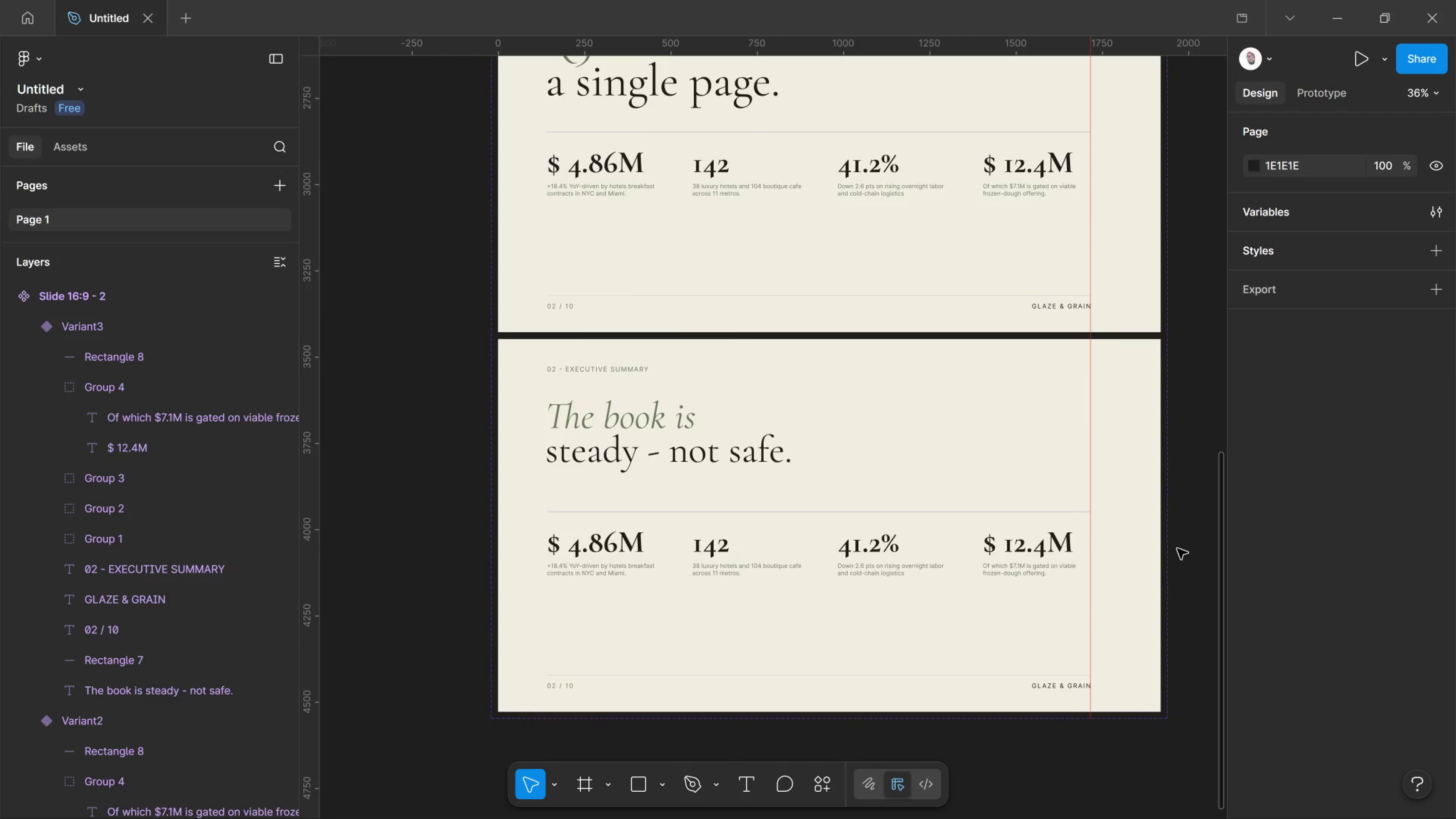 
hold_key(key=ControlLeft, duration=3.21)
scroll: coordinate [587, 748], scroll_direction: up, amount: 7.0
 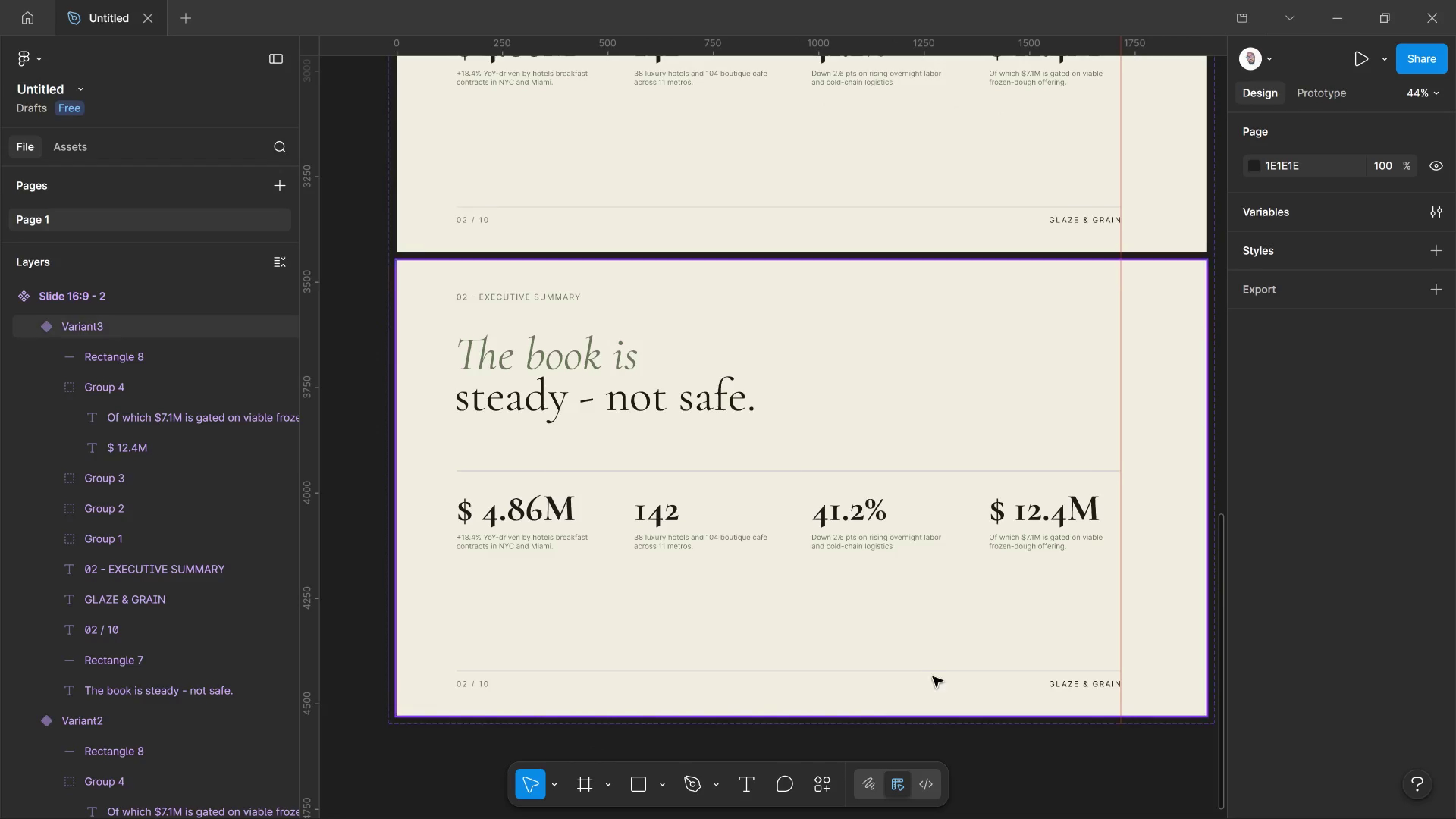 
hold_key(key=Space, duration=1.51)
 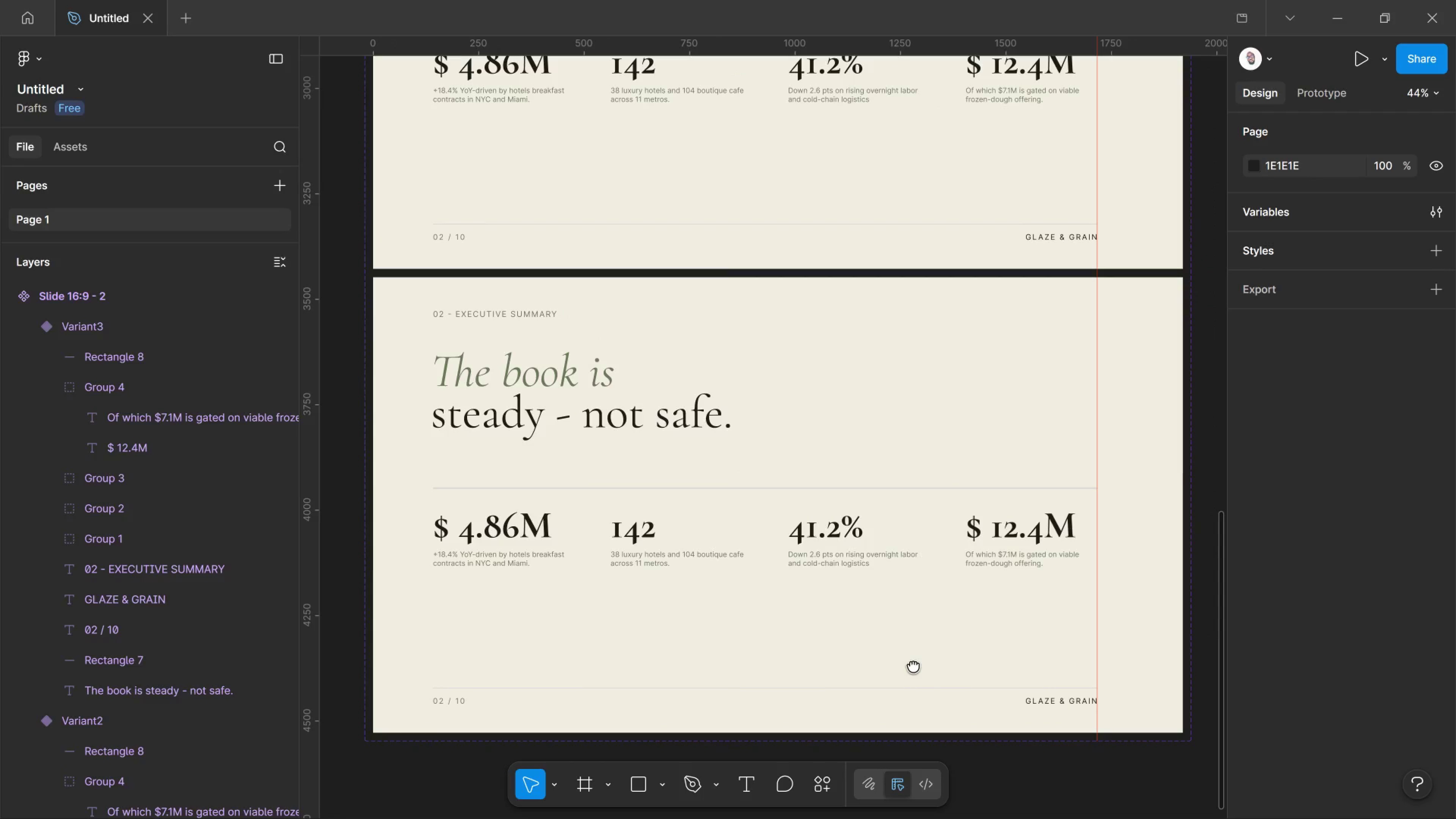 
left_click_drag(start_coordinate=[937, 648], to_coordinate=[911, 665])
 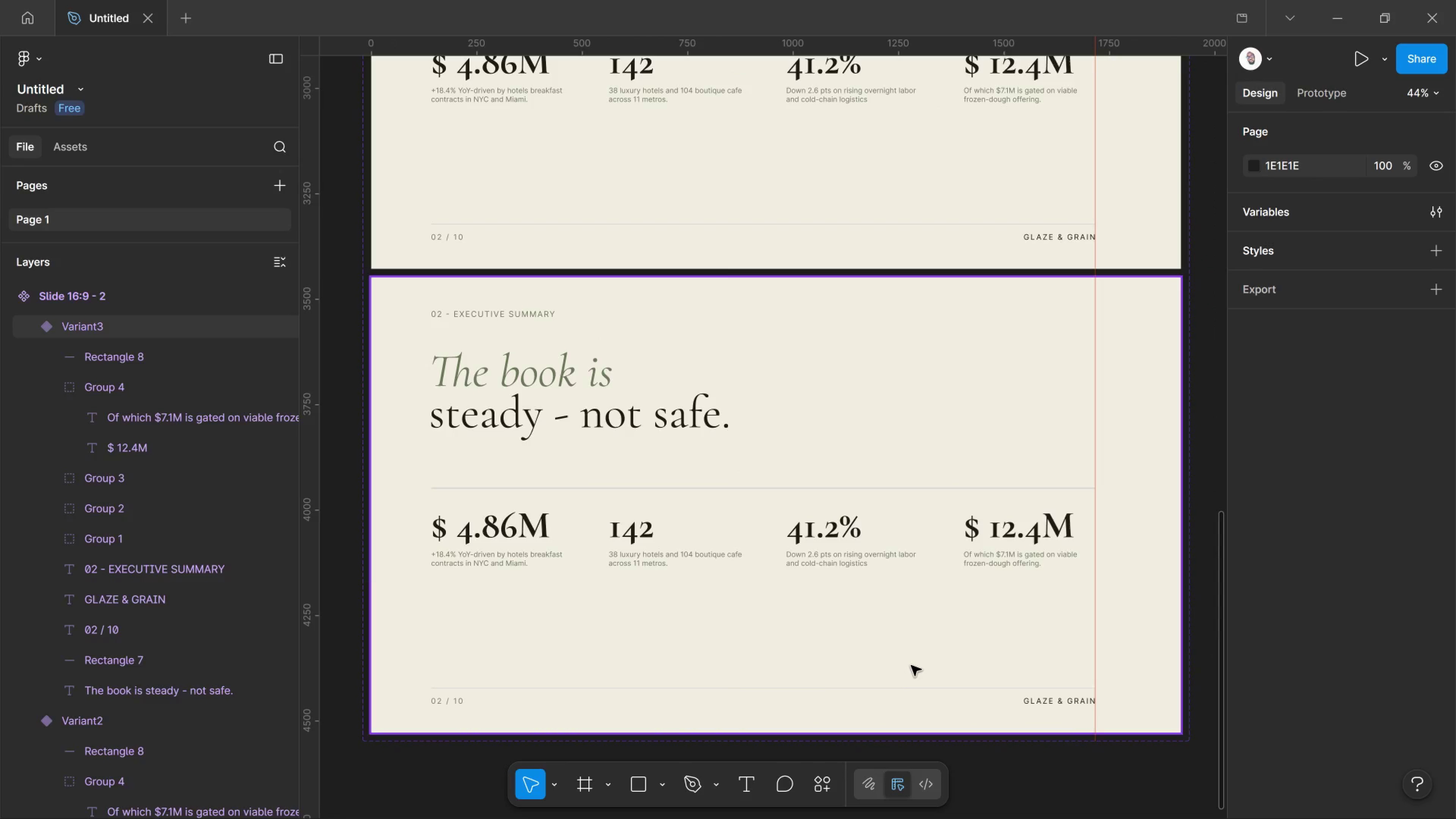 
hold_key(key=Space, duration=1.13)
 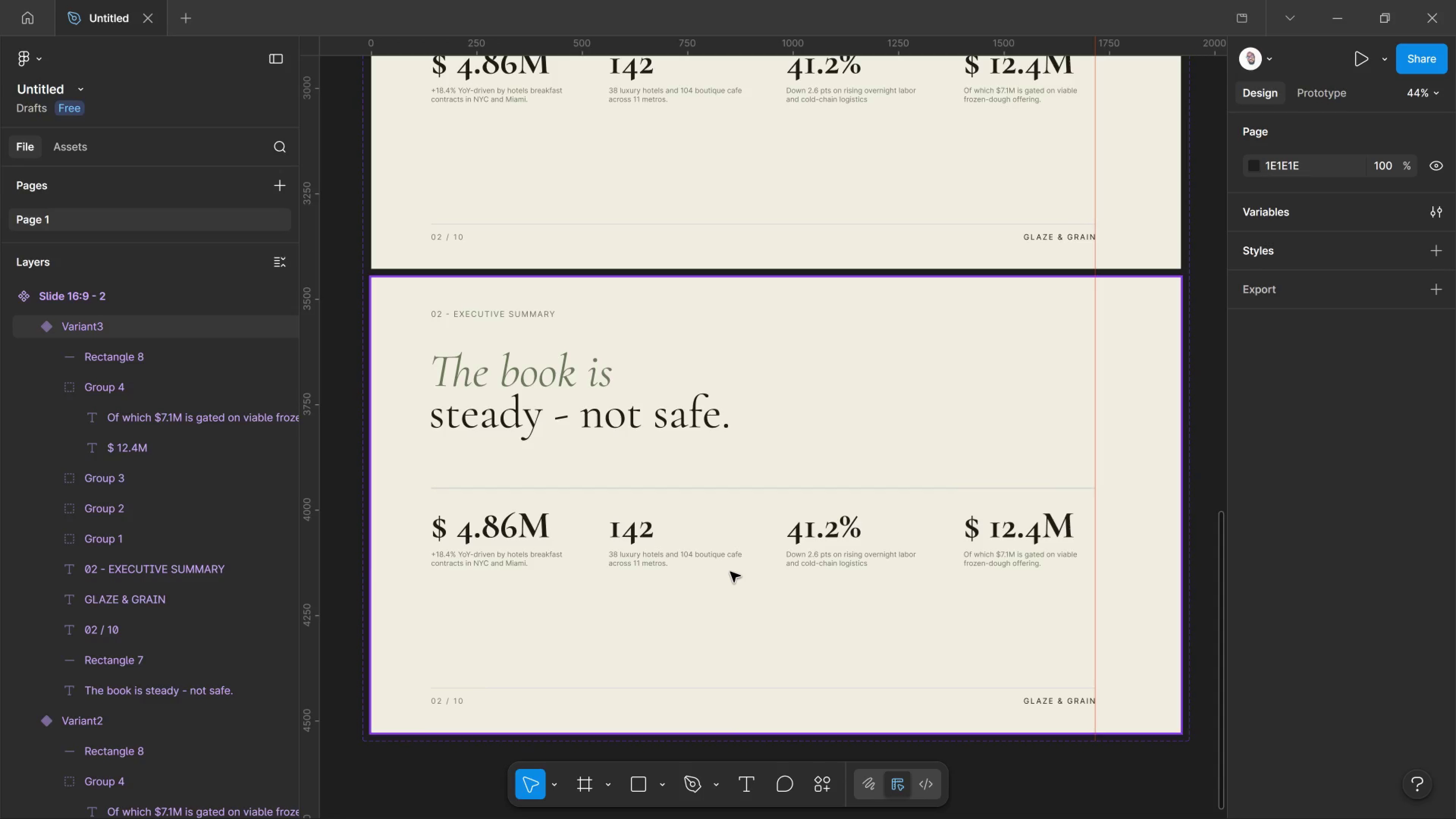 
wait(37.35)
 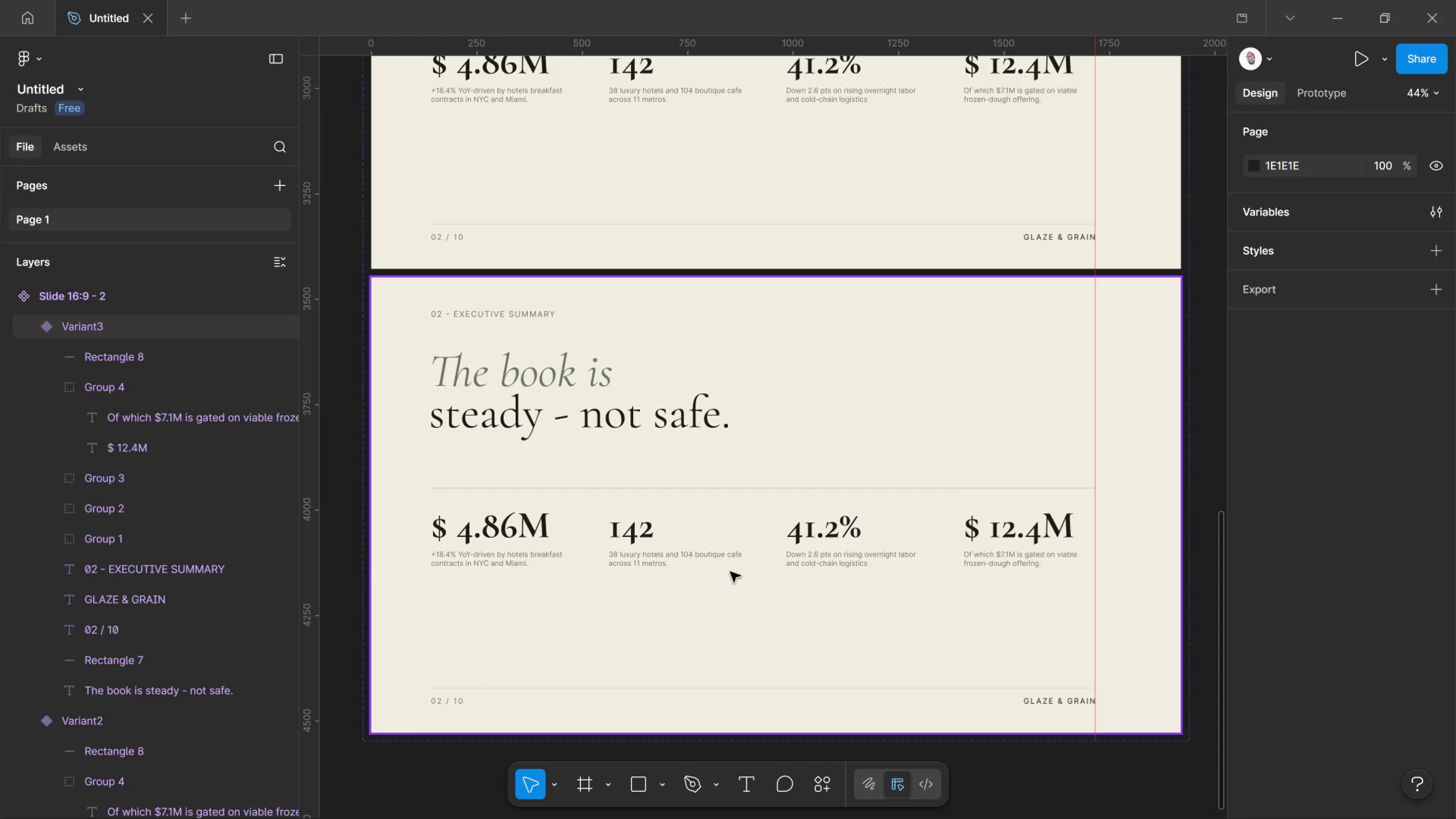 
left_click_drag(start_coordinate=[513, 525], to_coordinate=[509, 523])
 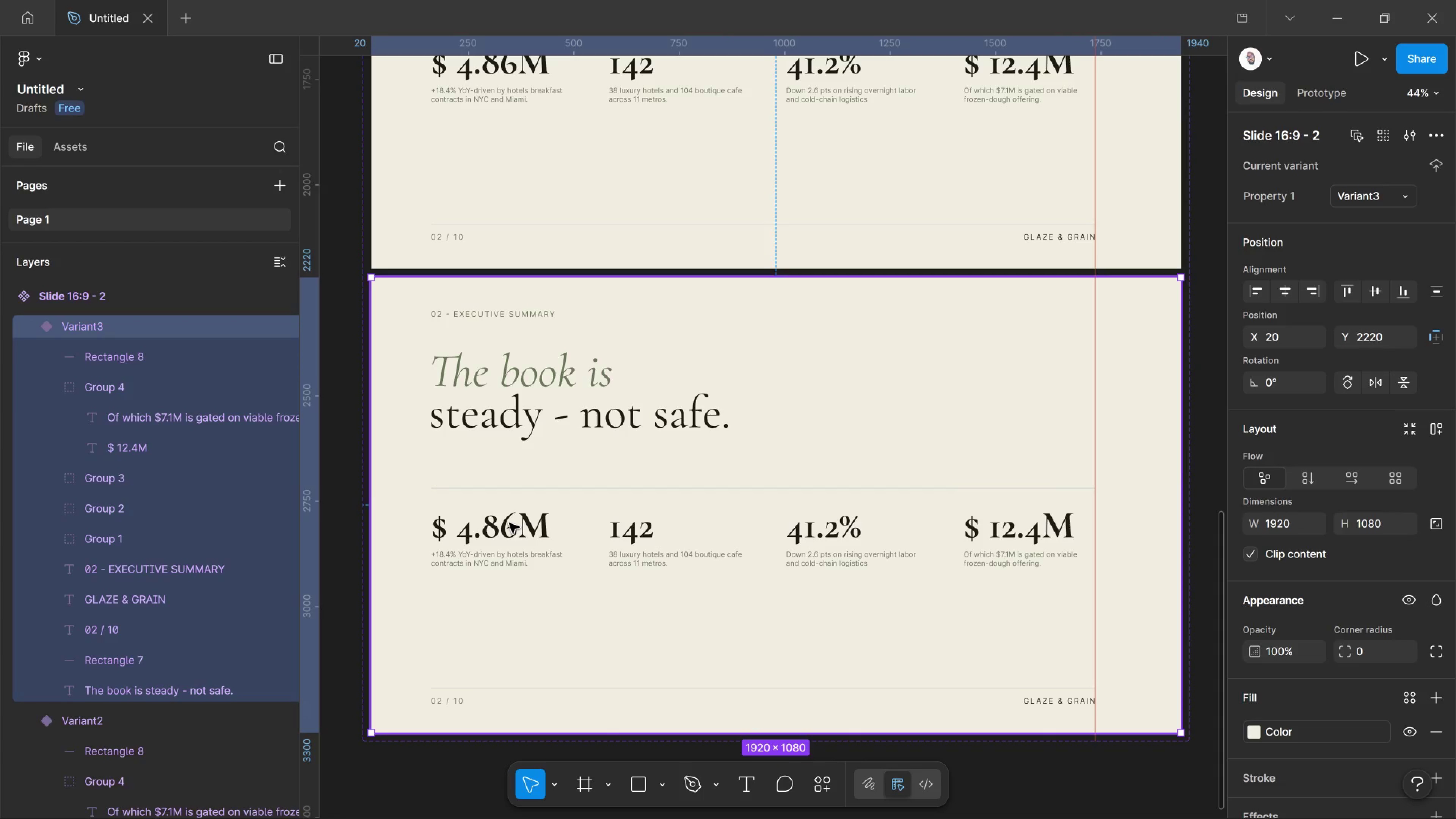 
double_click([509, 523])
 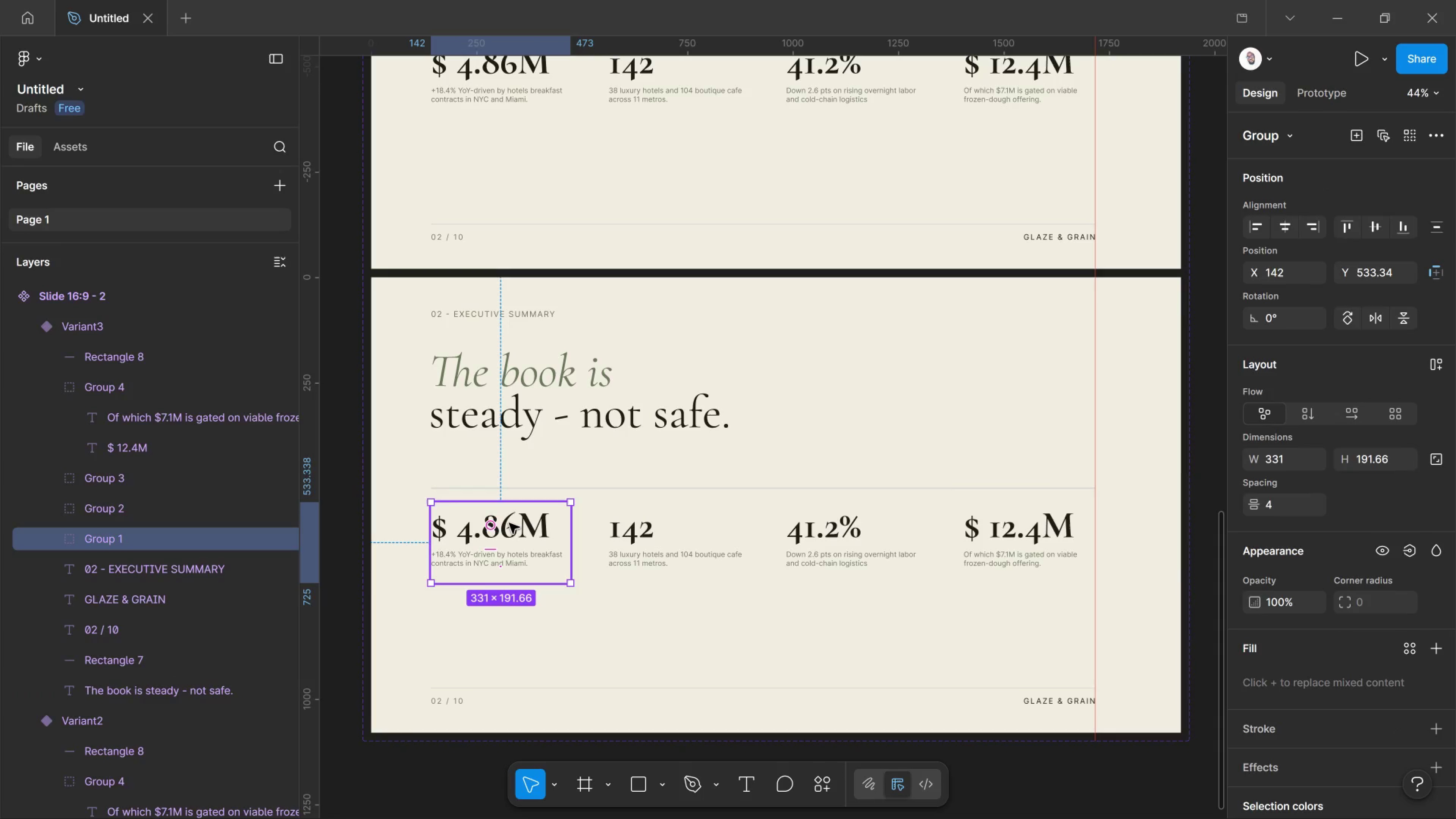 
key(Delete)
 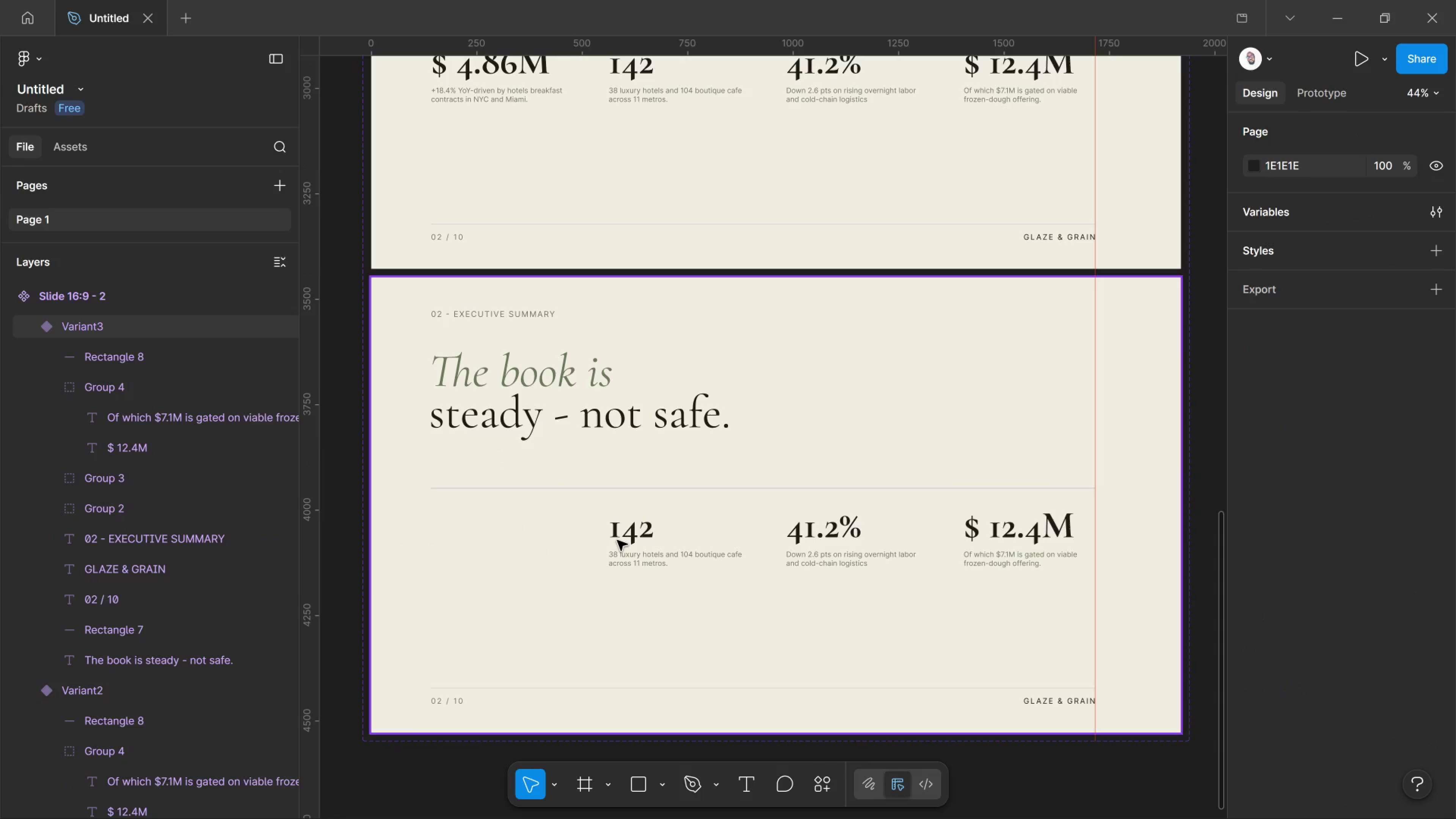 
left_click([617, 540])
 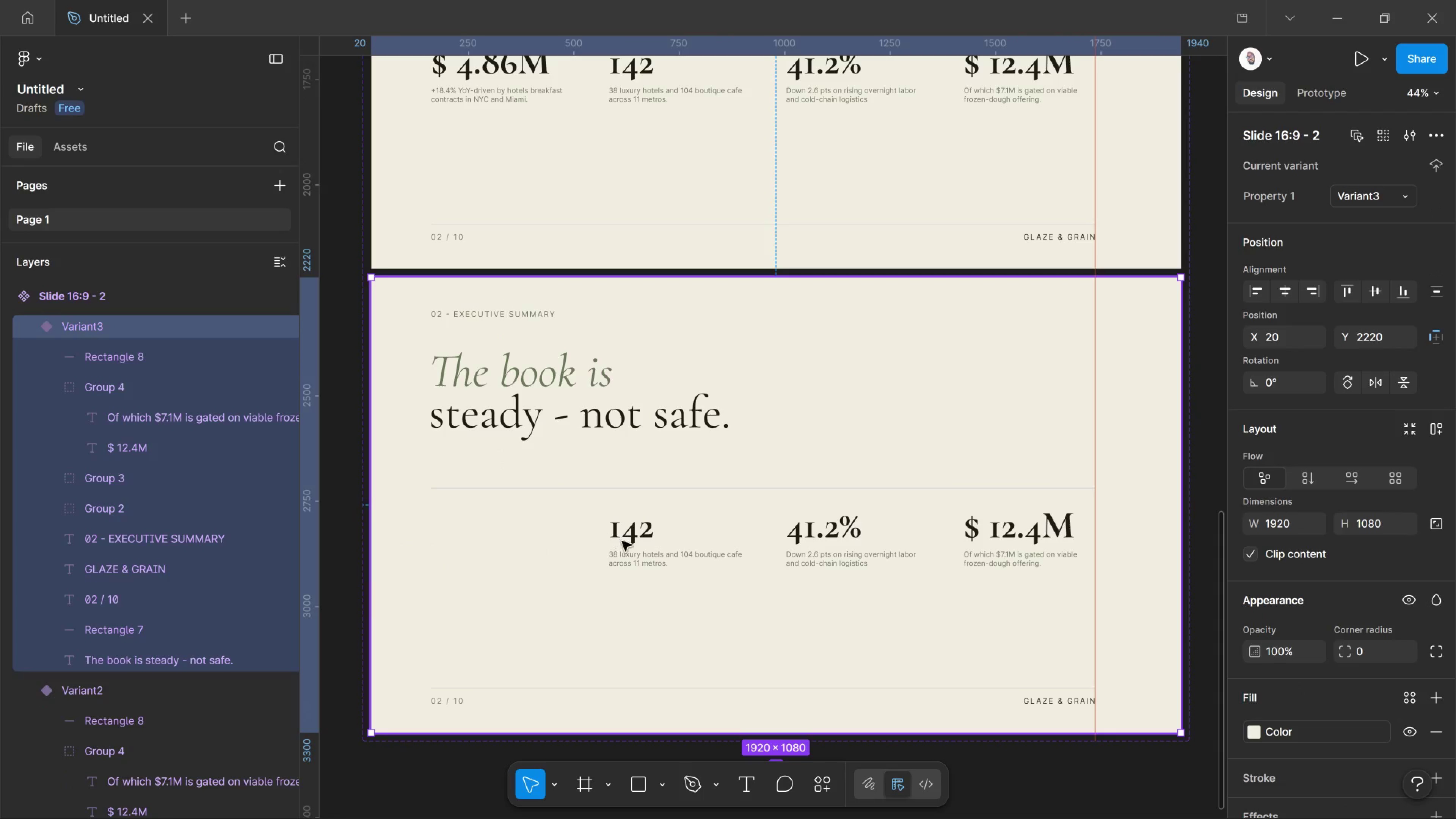 
double_click([622, 541])
 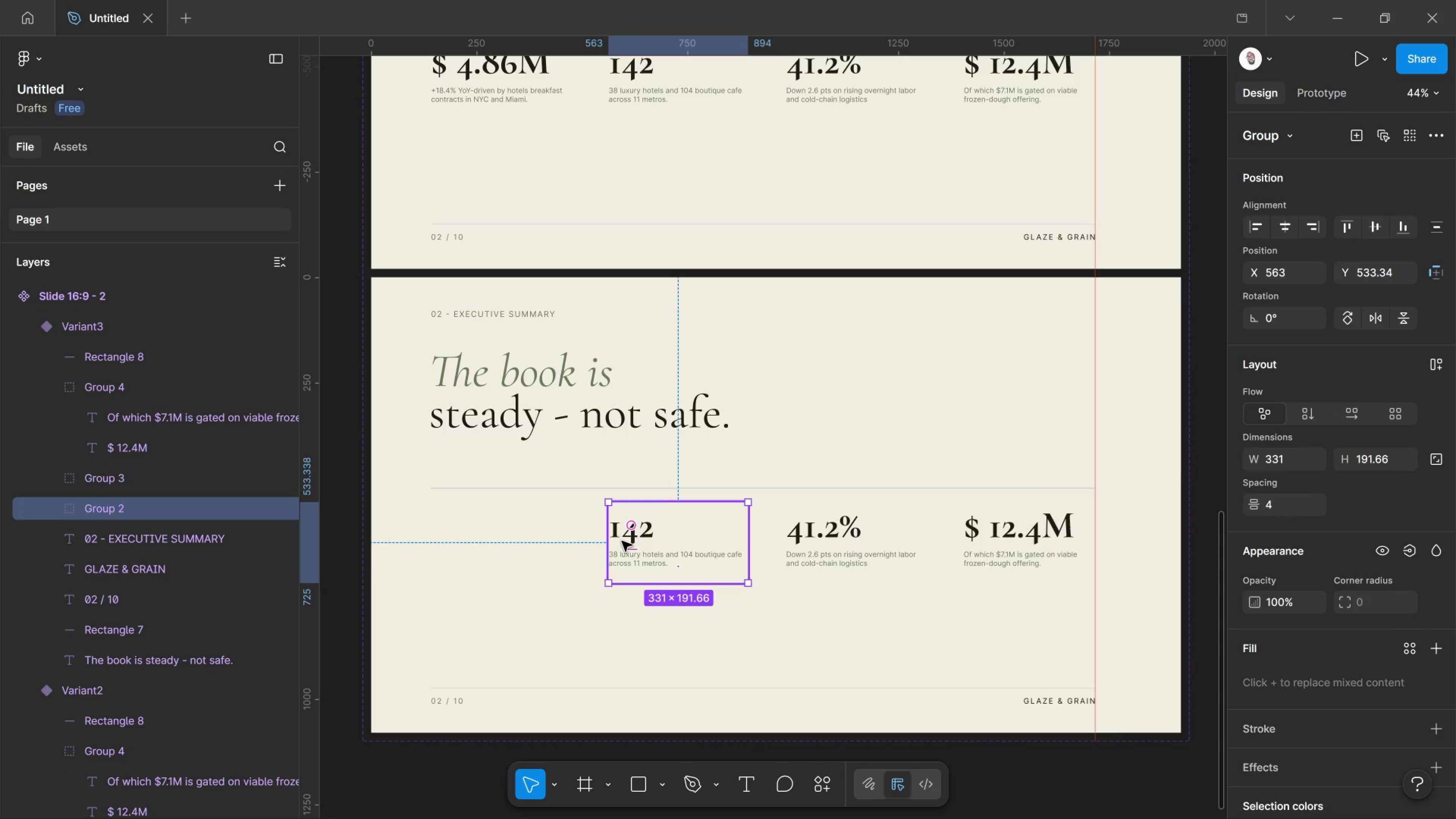 
key(Delete)
 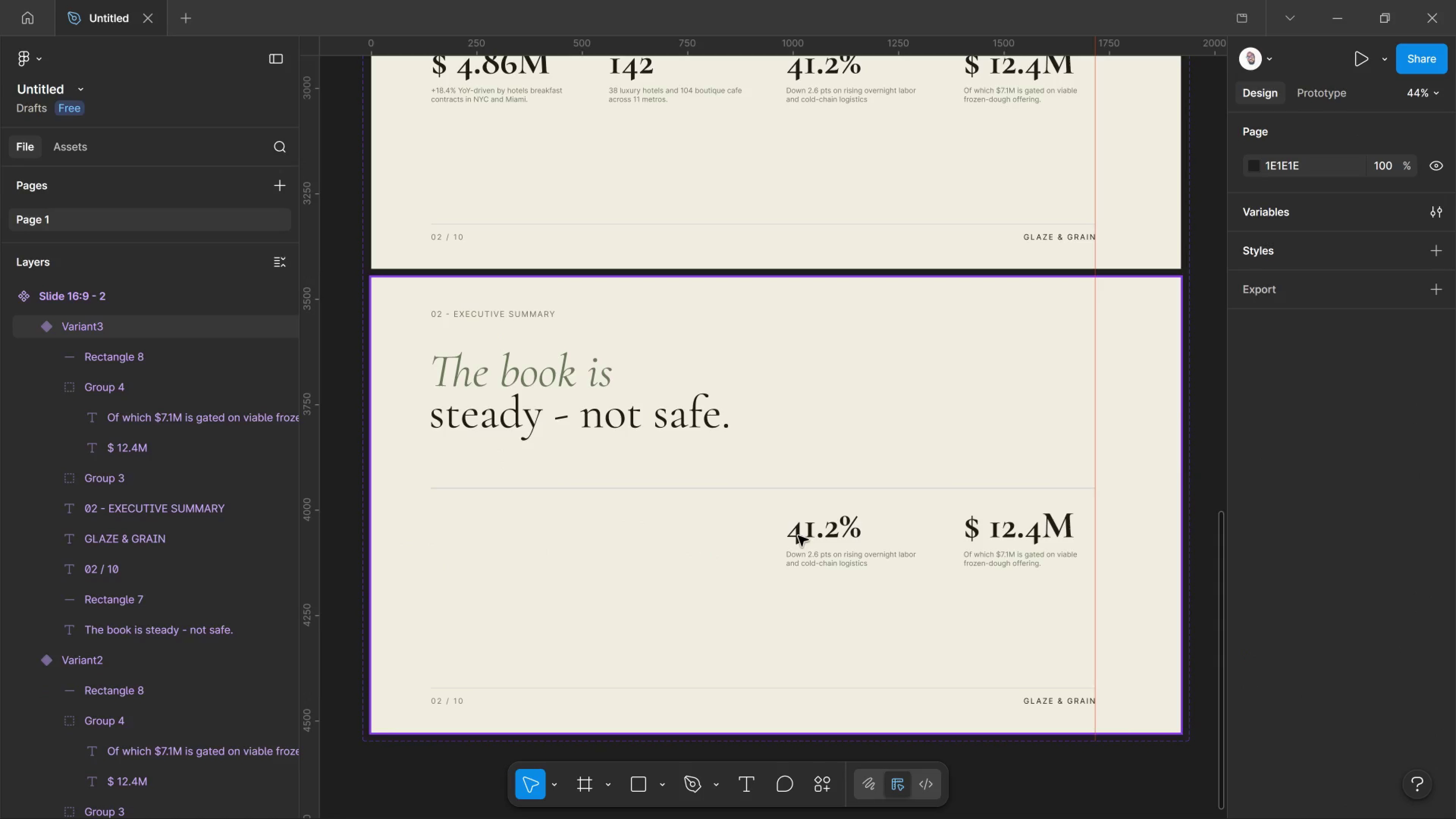 
left_click([800, 536])
 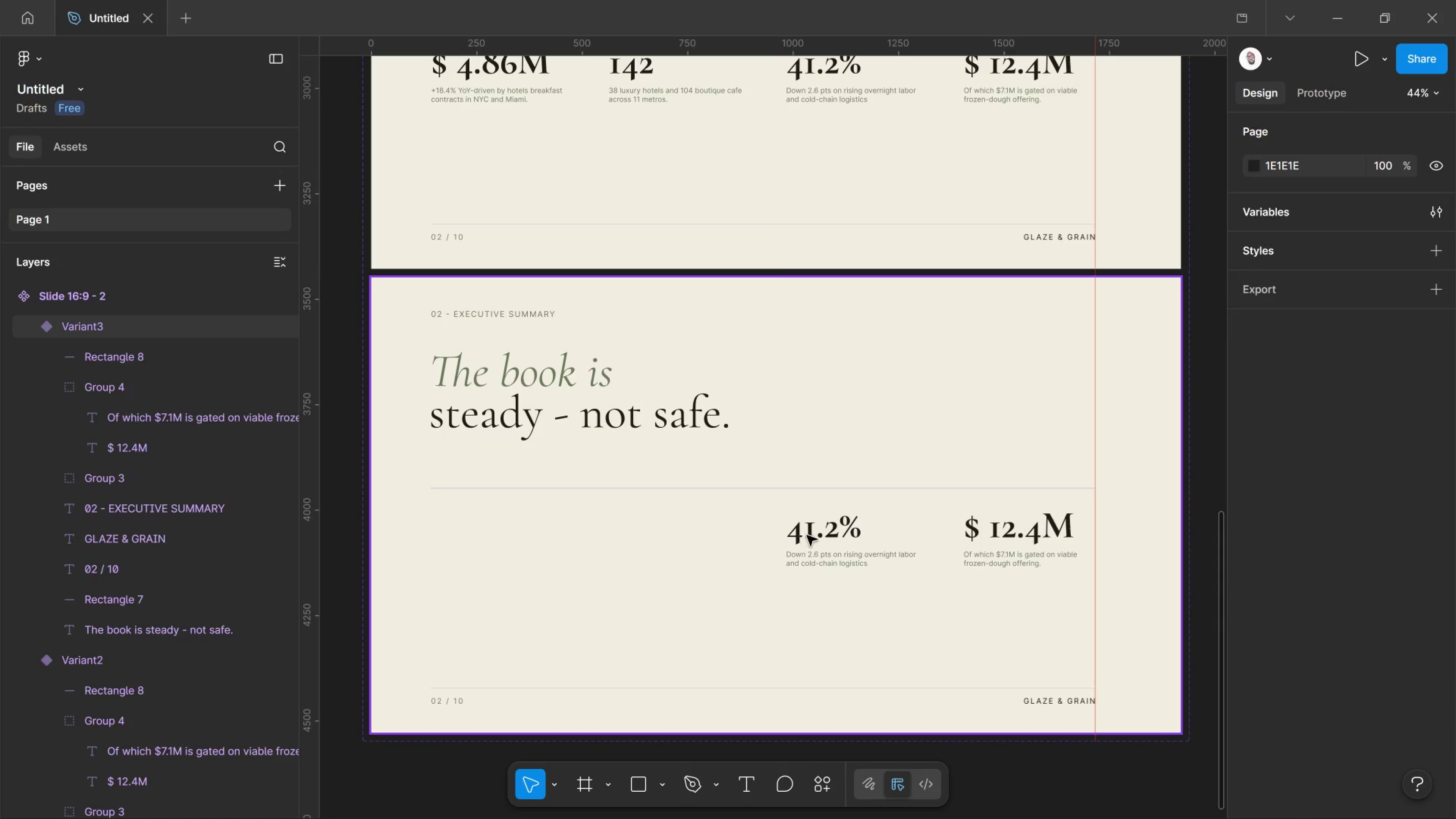 
left_click_drag(start_coordinate=[804, 534], to_coordinate=[807, 535])
 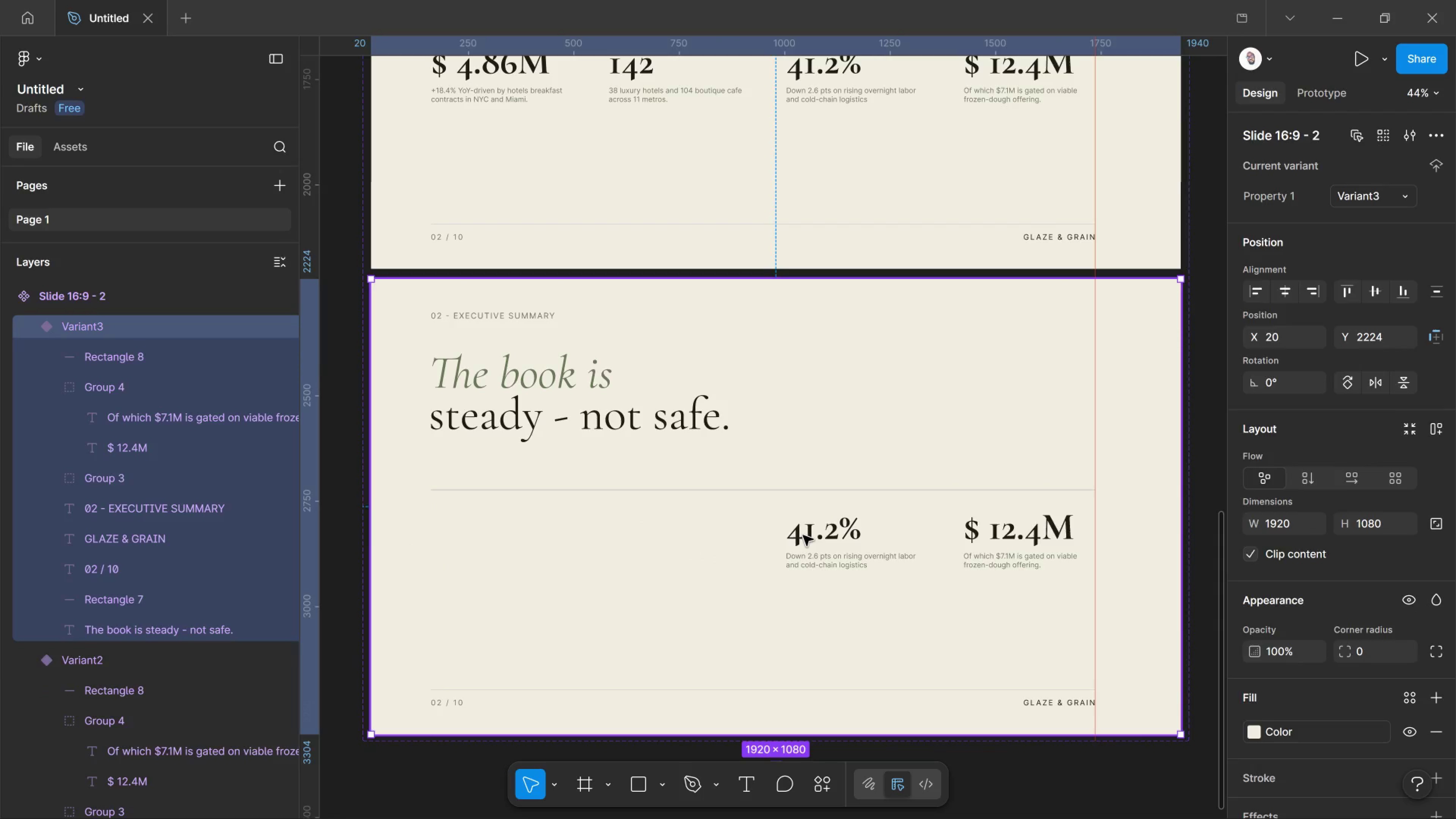 
double_click([803, 535])
 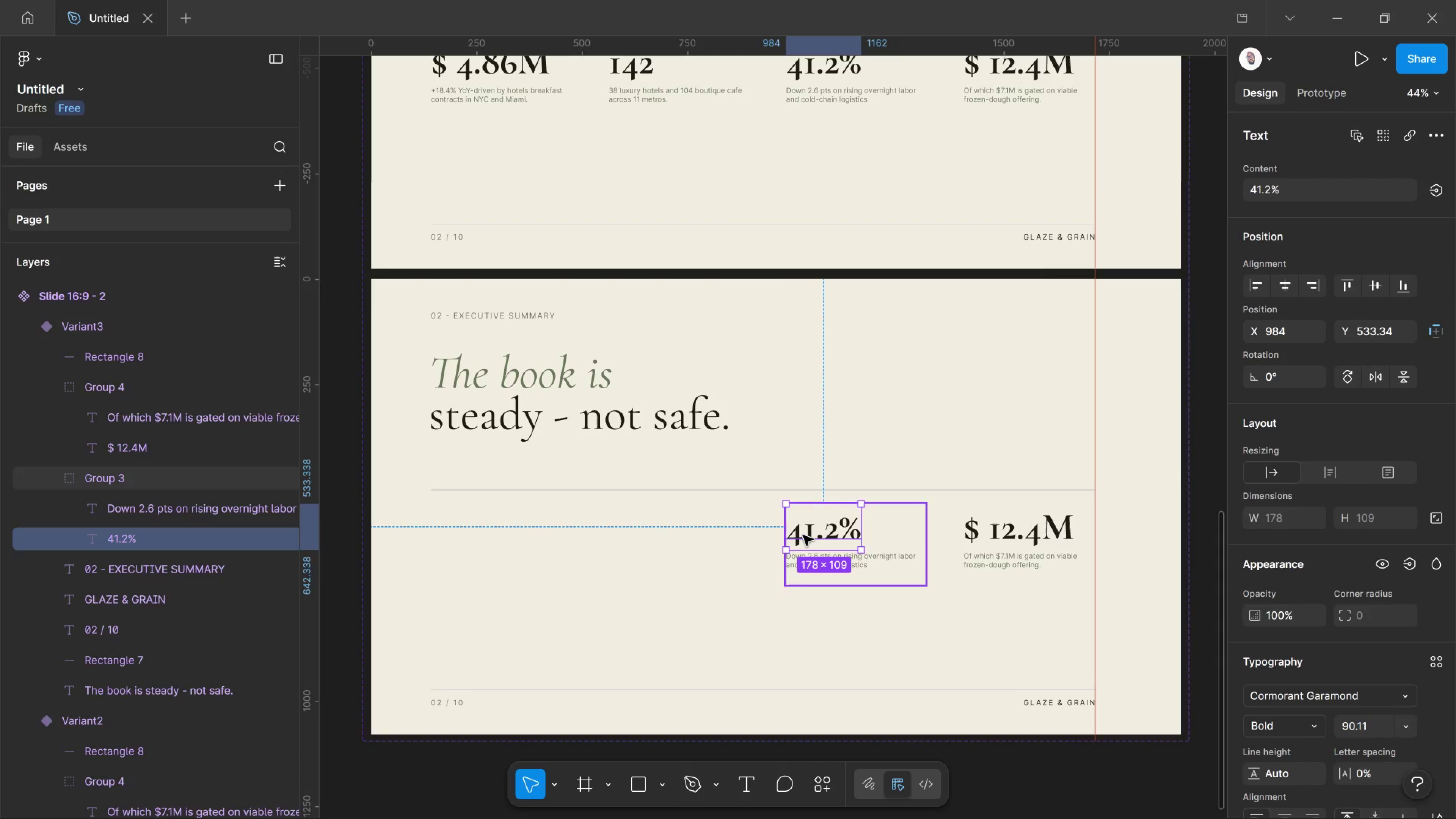 
key(Delete)
 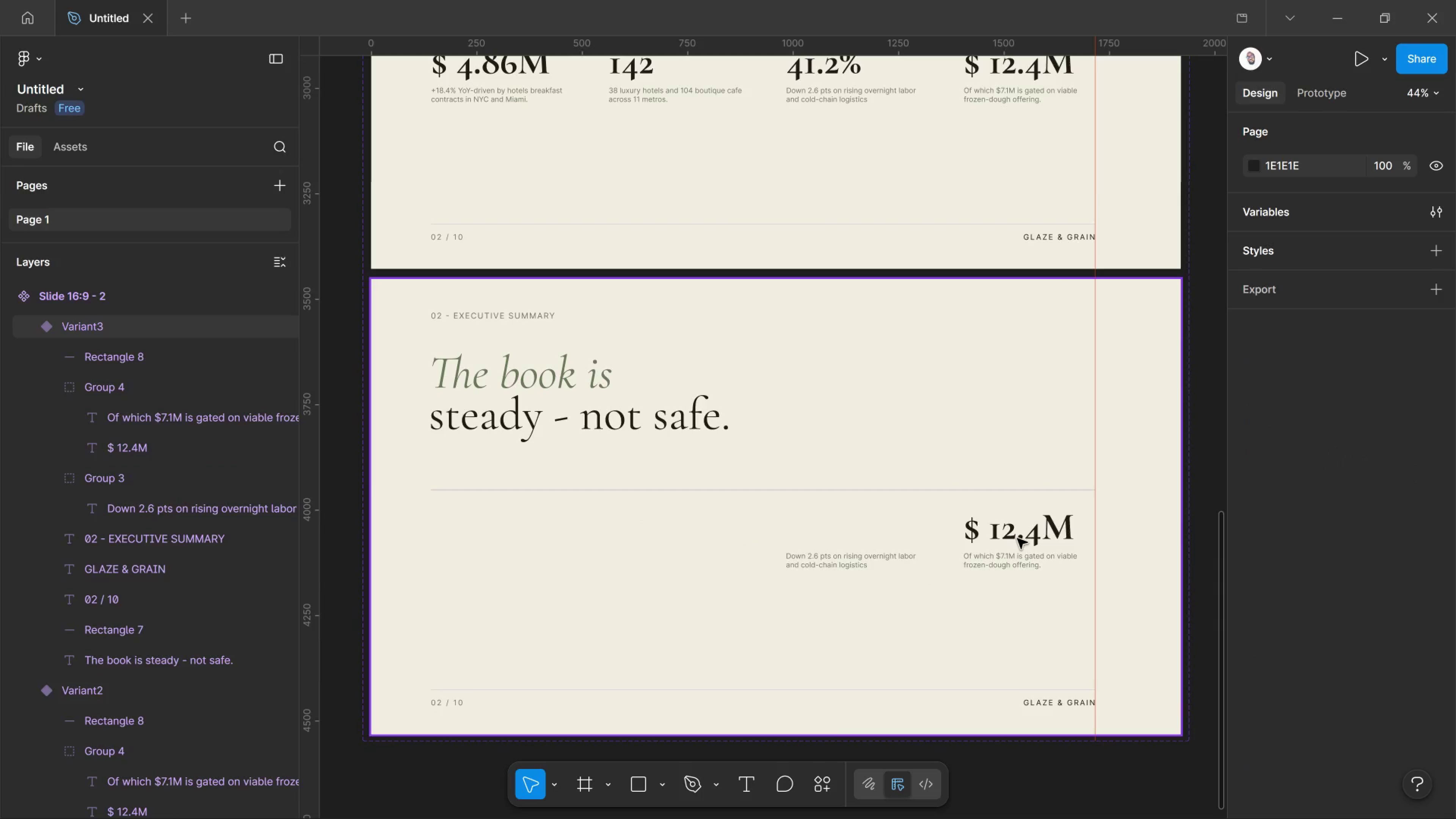 
double_click([1017, 538])
 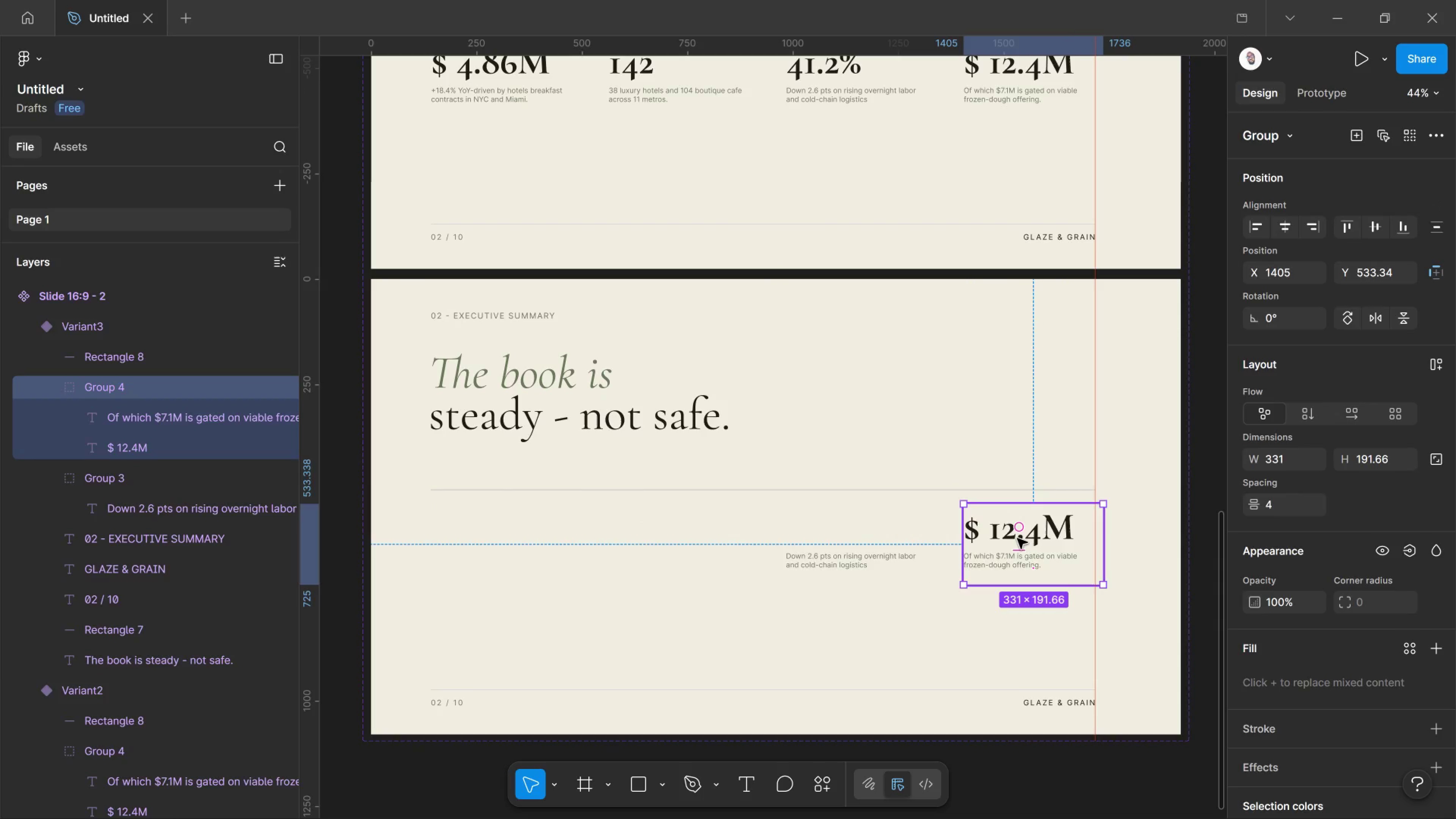 
key(Delete)
 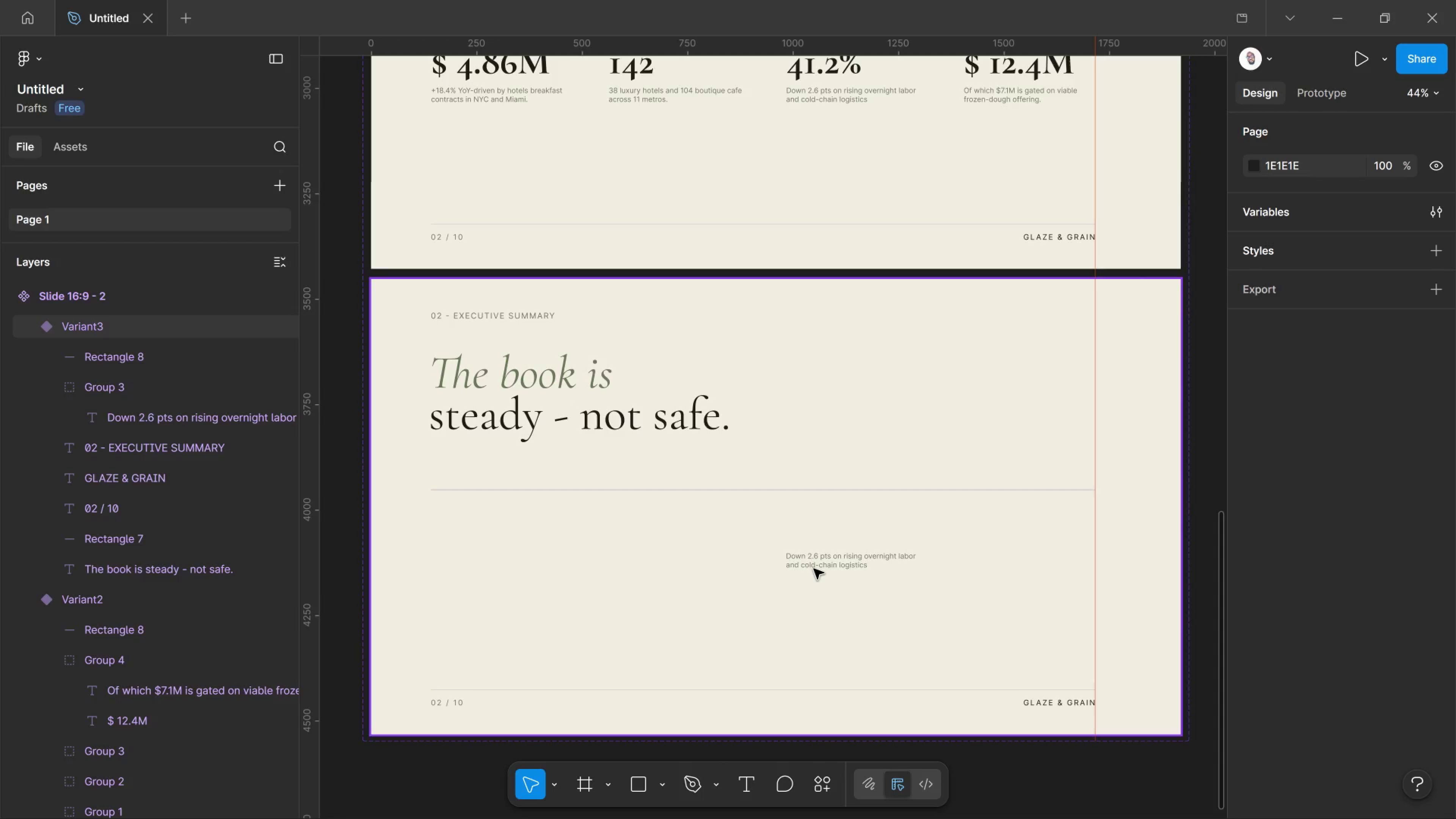 
left_click([814, 569])
 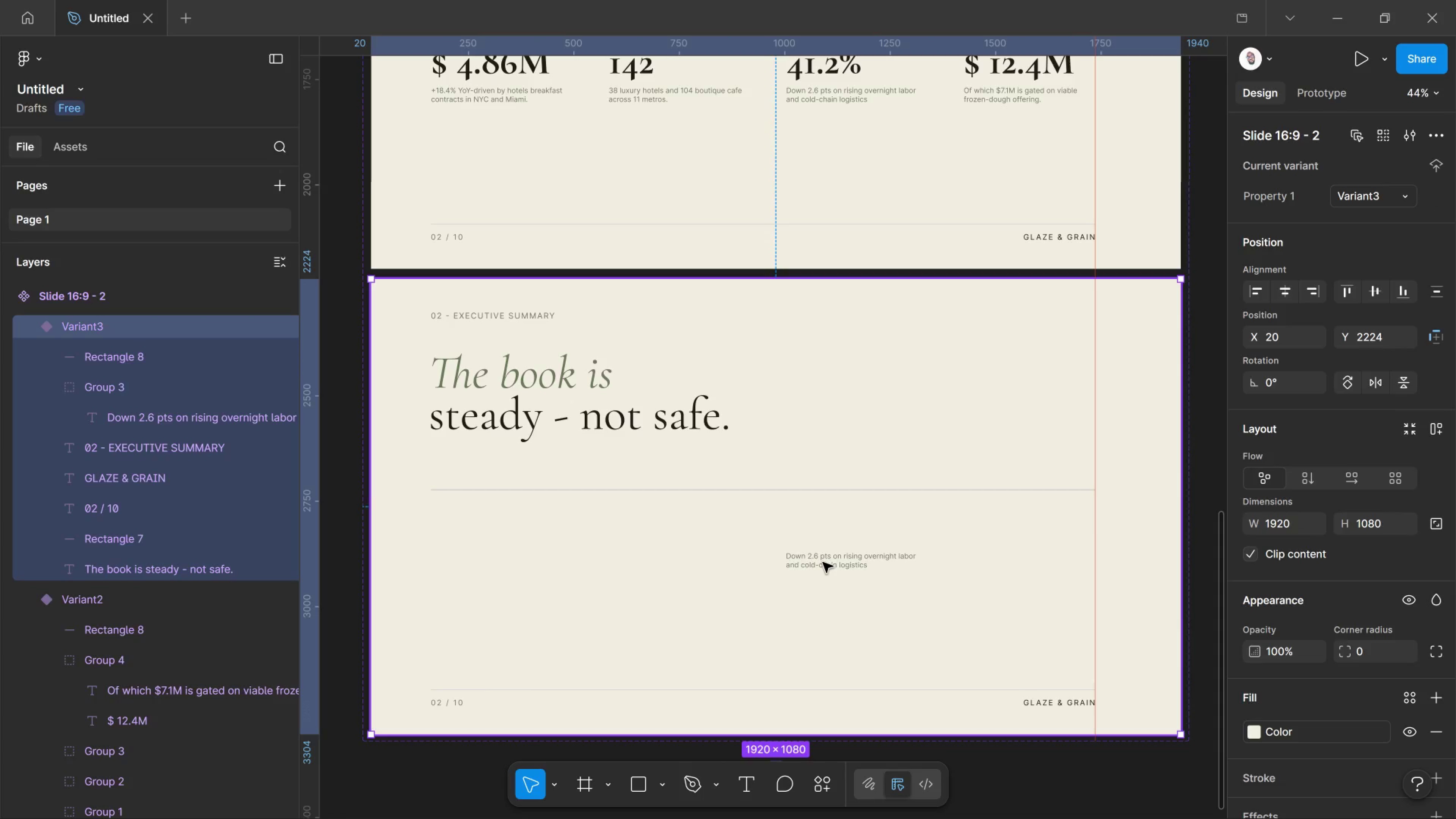 
double_click([821, 560])
 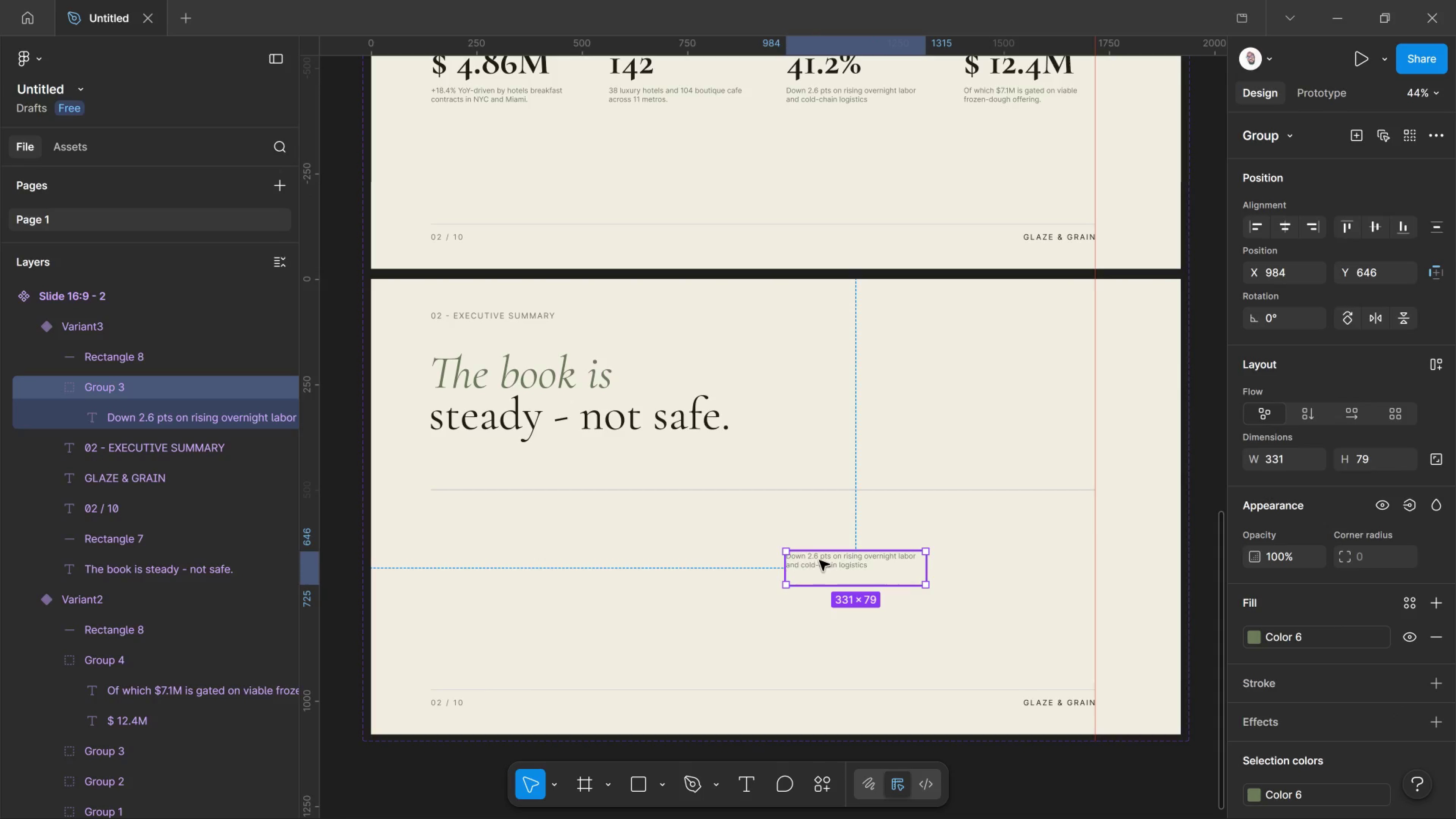 
left_click_drag(start_coordinate=[819, 560], to_coordinate=[464, 467])
 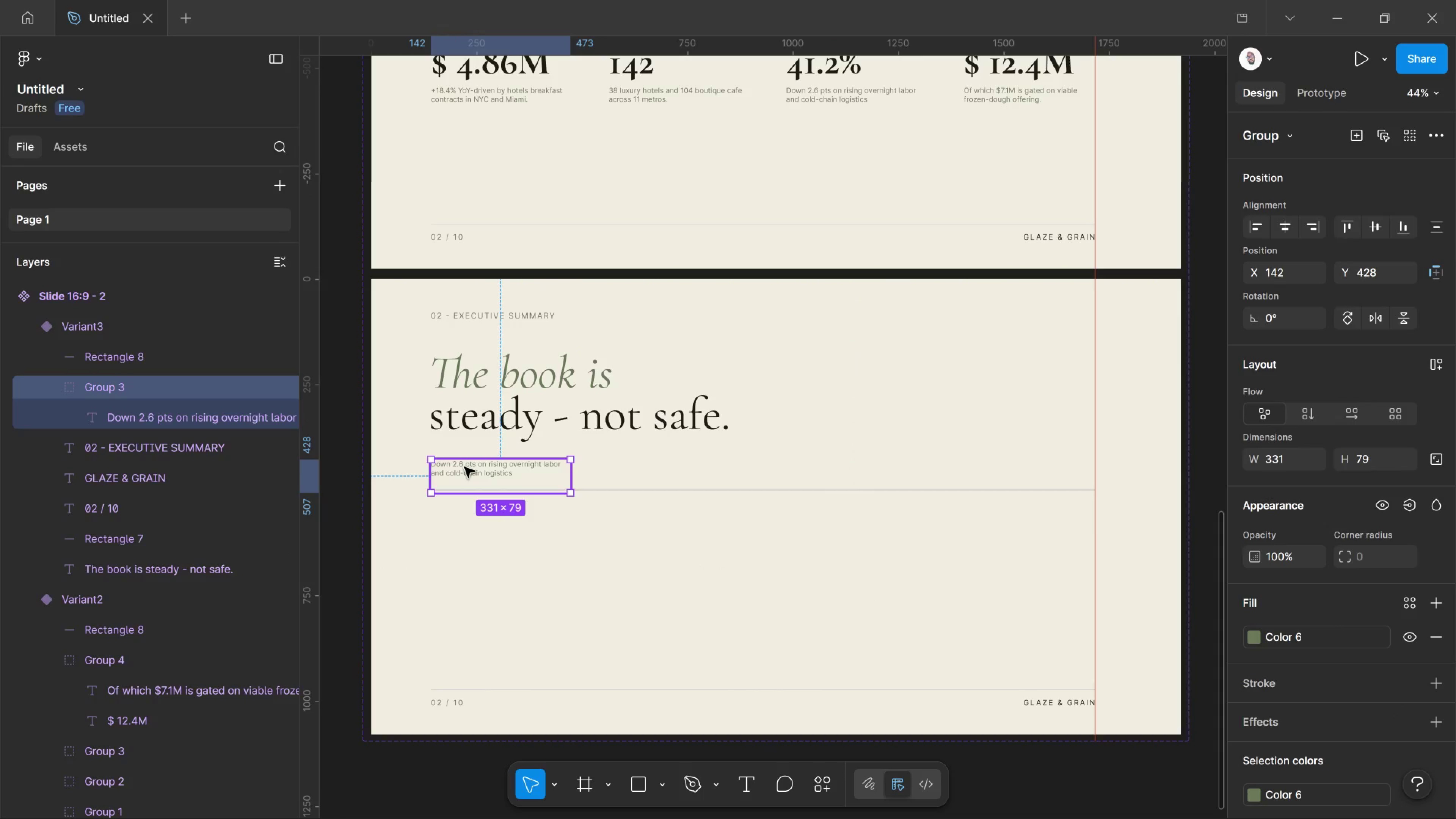 
double_click([464, 467])
 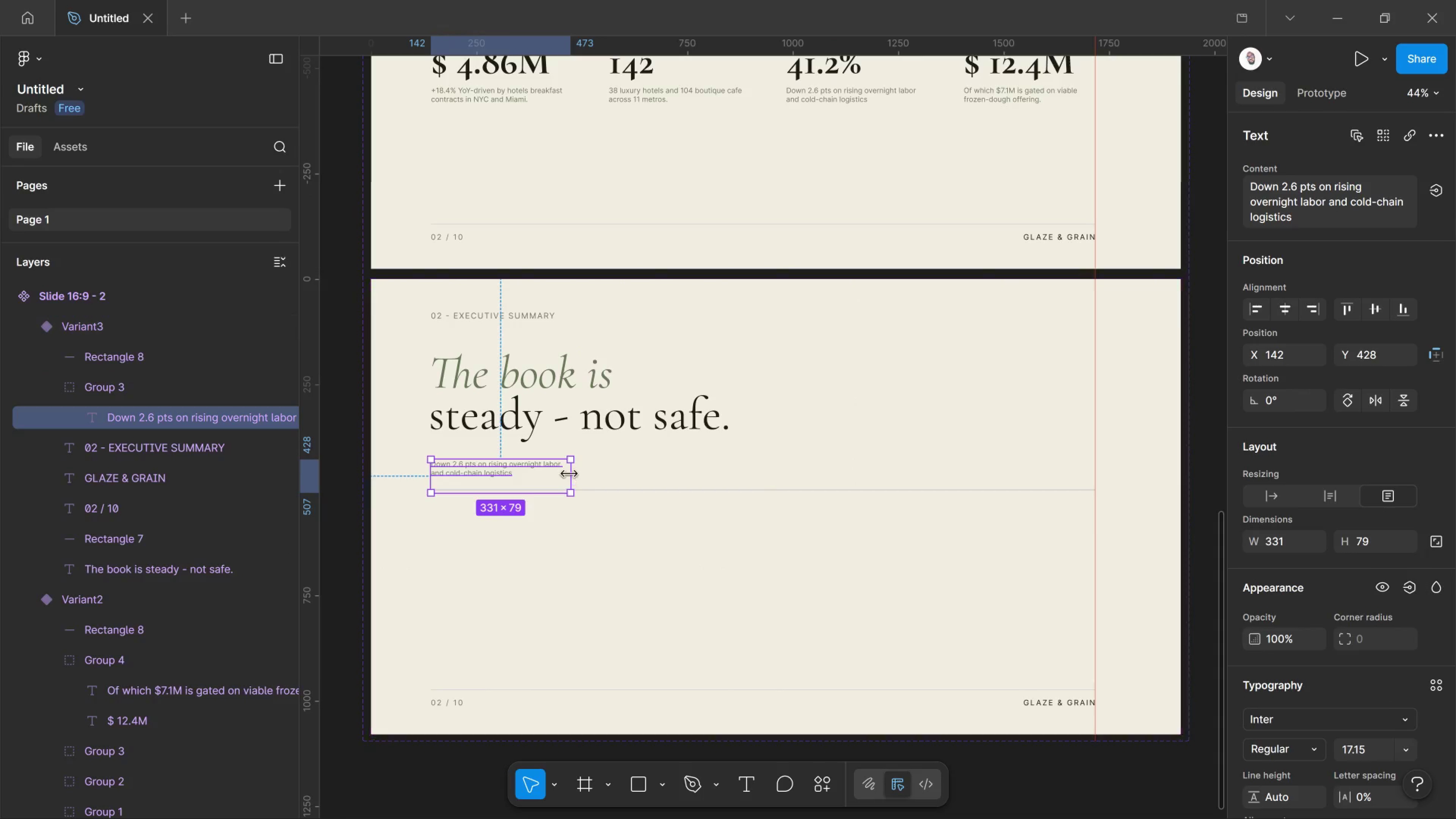 
left_click_drag(start_coordinate=[569, 474], to_coordinate=[720, 478])
 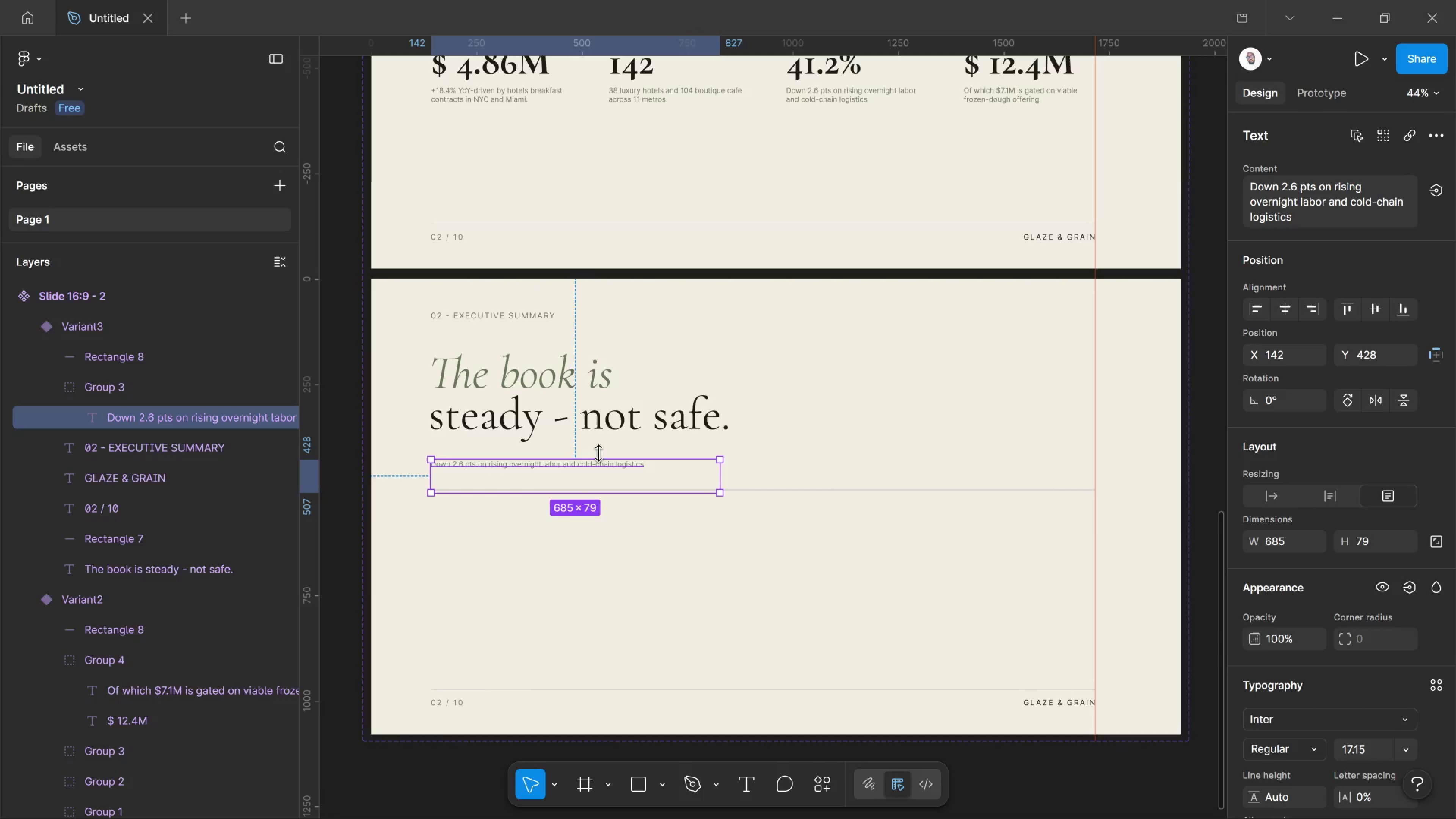 
hold_key(key=ControlLeft, duration=1.66)
scroll: coordinate [387, 481], scroll_direction: up, amount: 11.0
 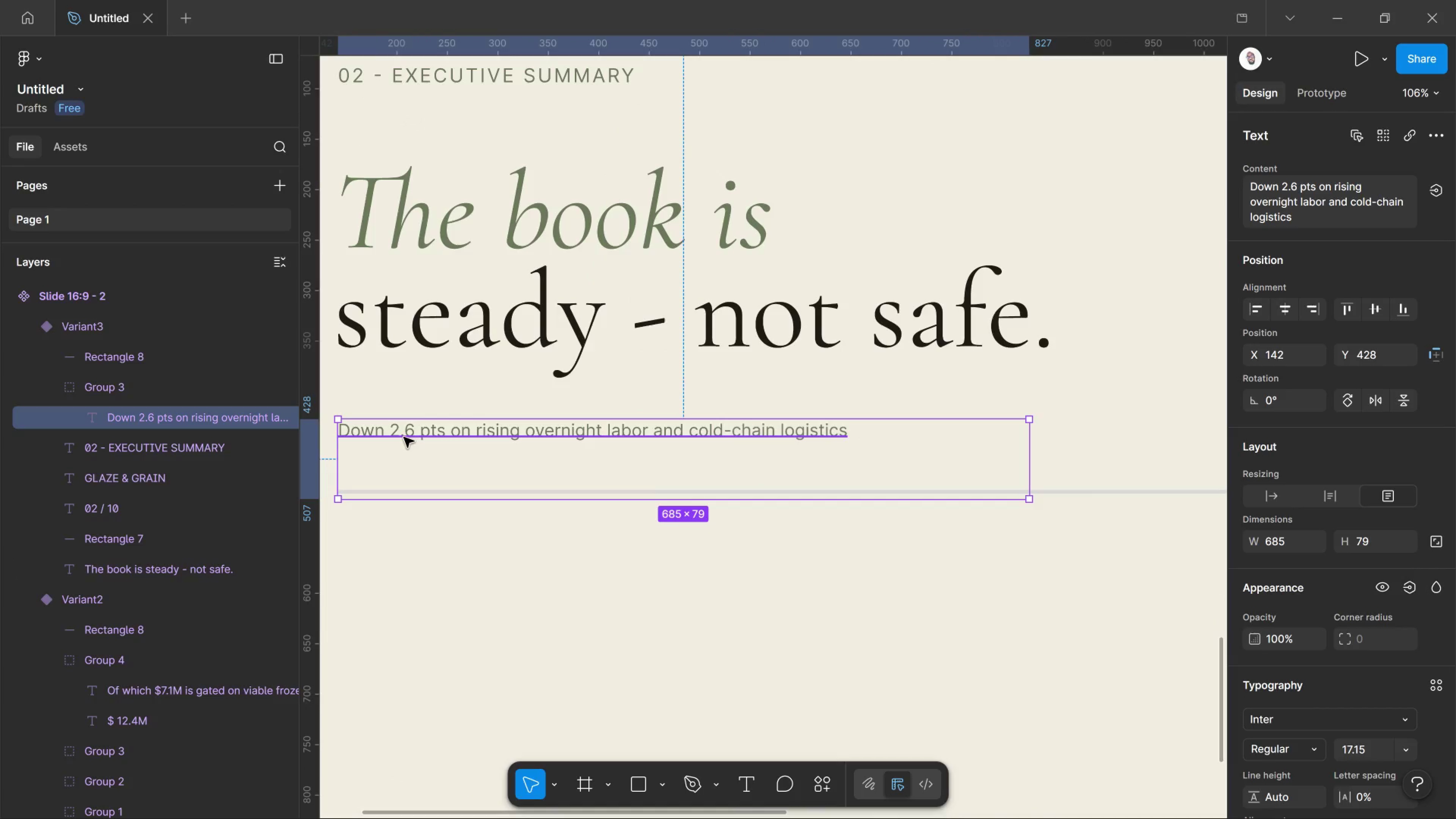 
double_click([404, 433])
 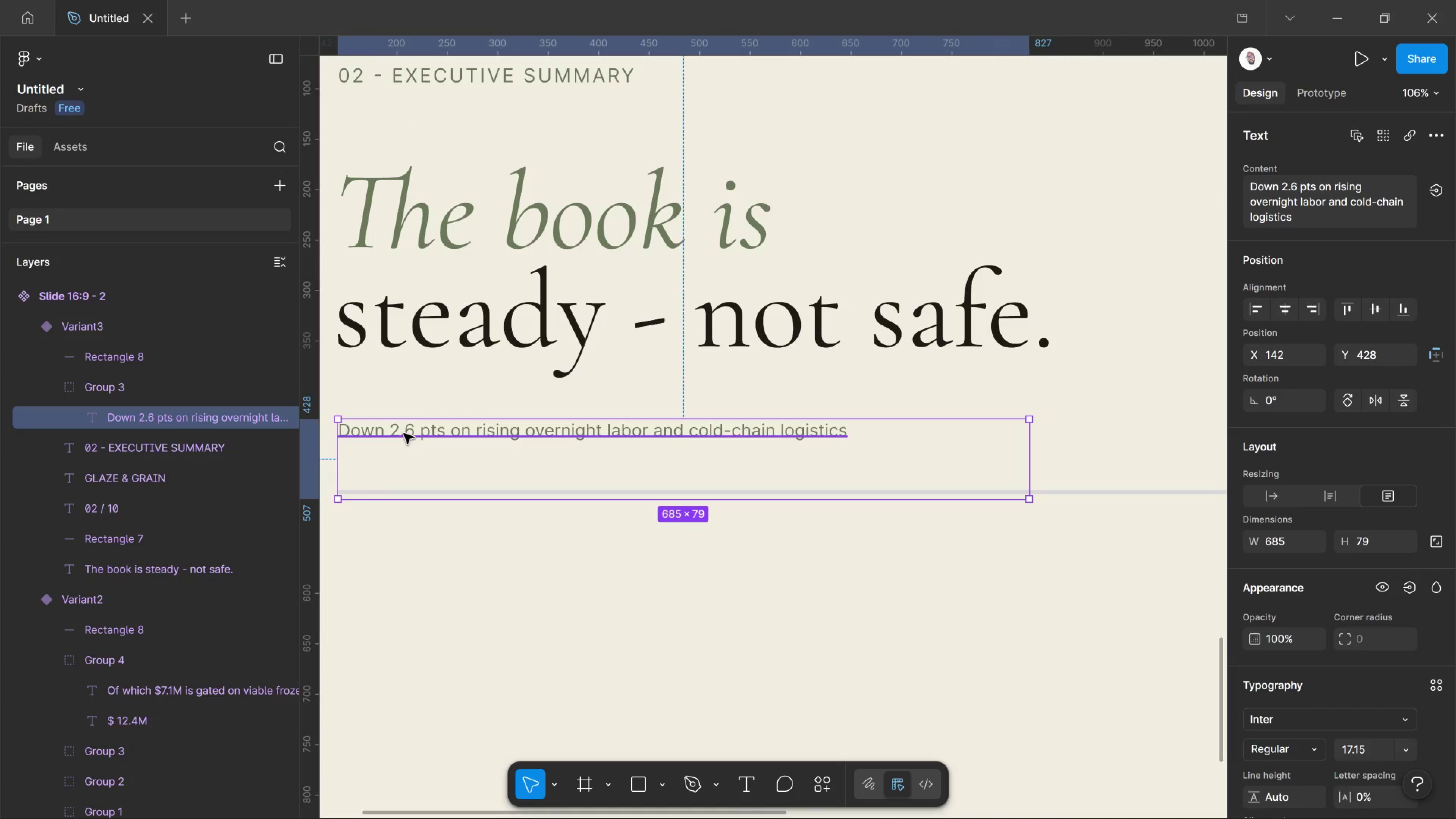 
triple_click([404, 433])
 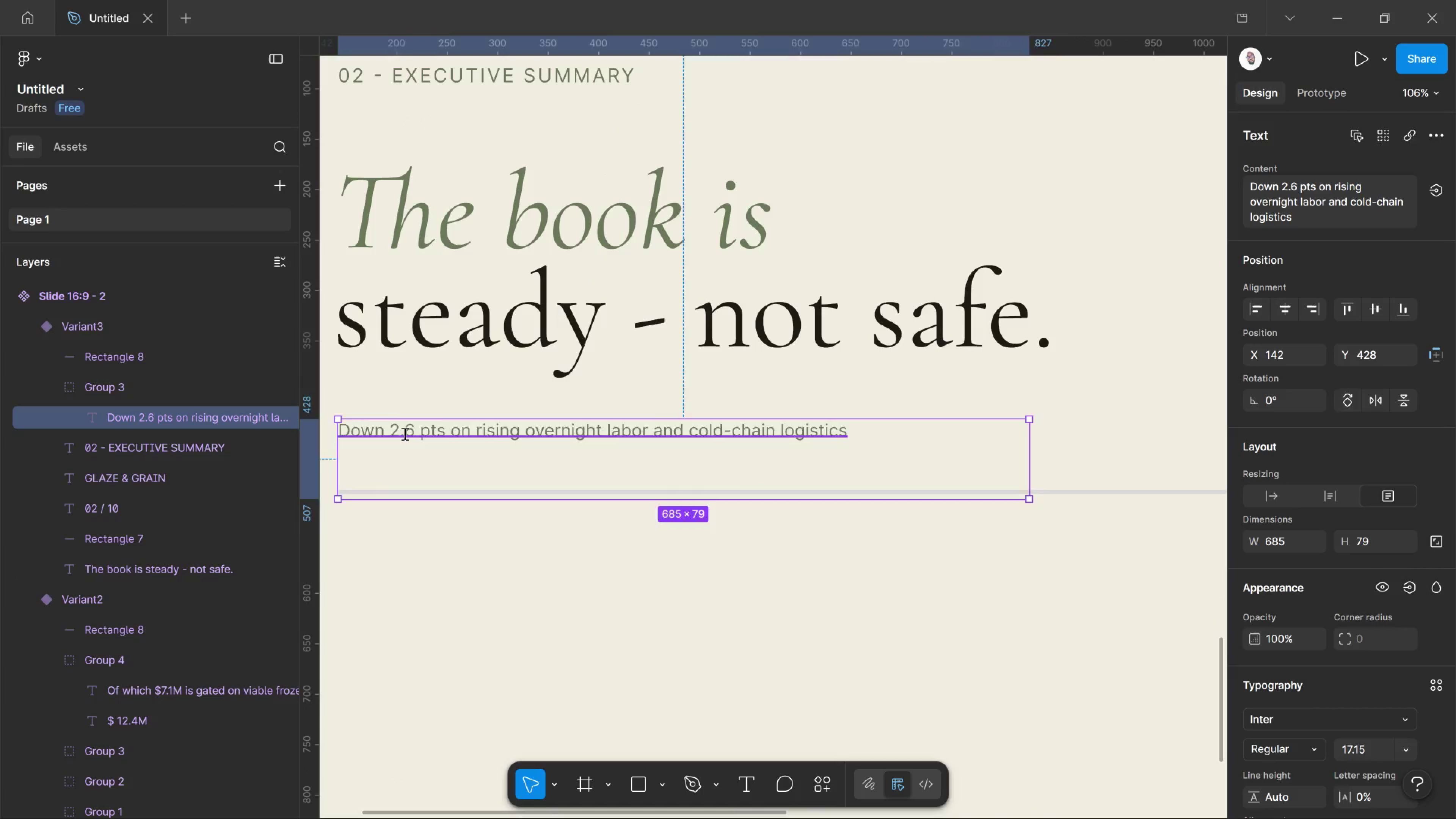 
triple_click([404, 433])
 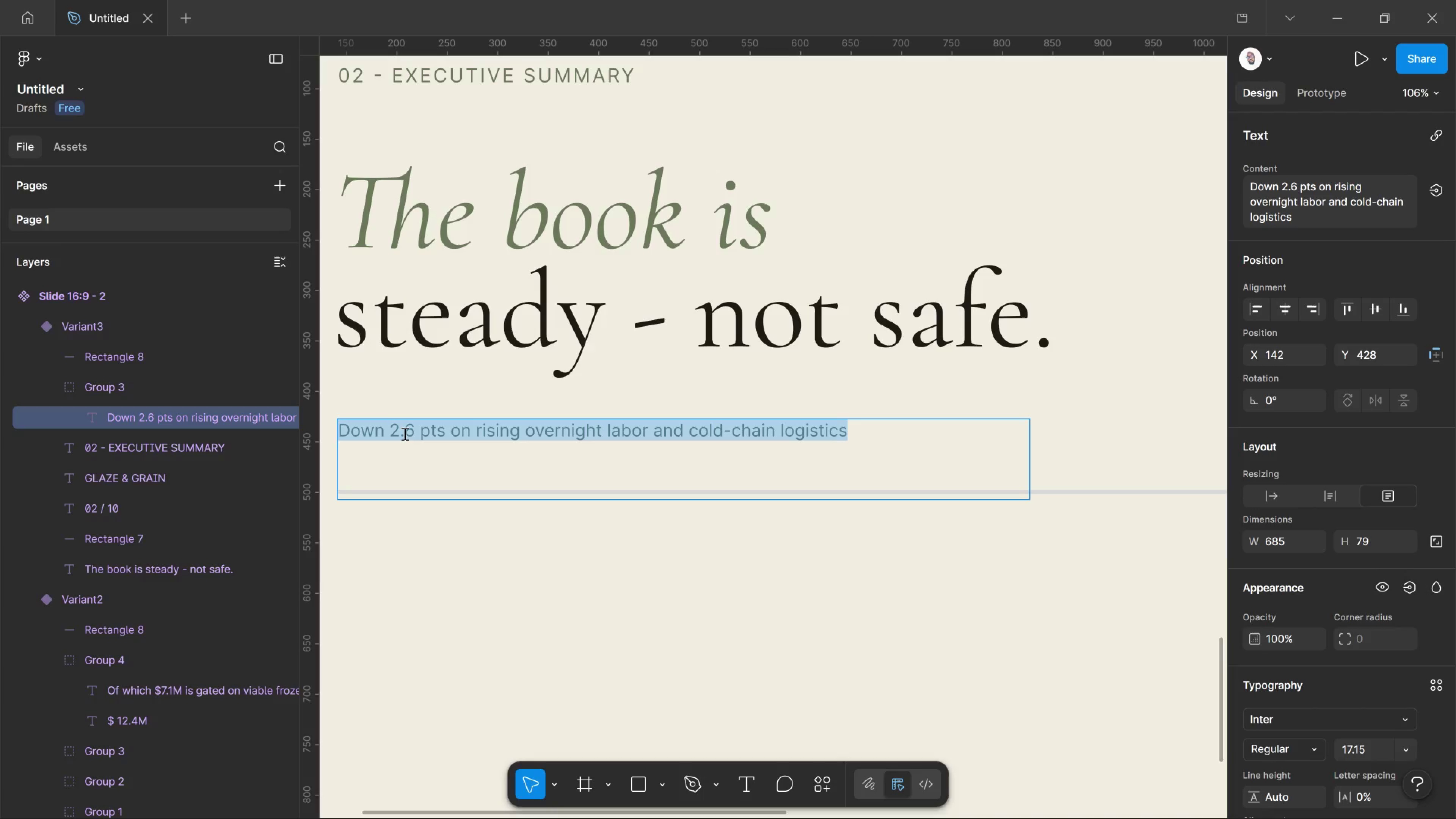 
type(TWE)
key(Backspace)
key(Backspace)
type(welve )
key(Backspace)
type(-month logo retention by client segment )
key(Backspace)
type(. The cafes we built the company on are the  )
key(Backspace)
type(ones beginning tolapse)
 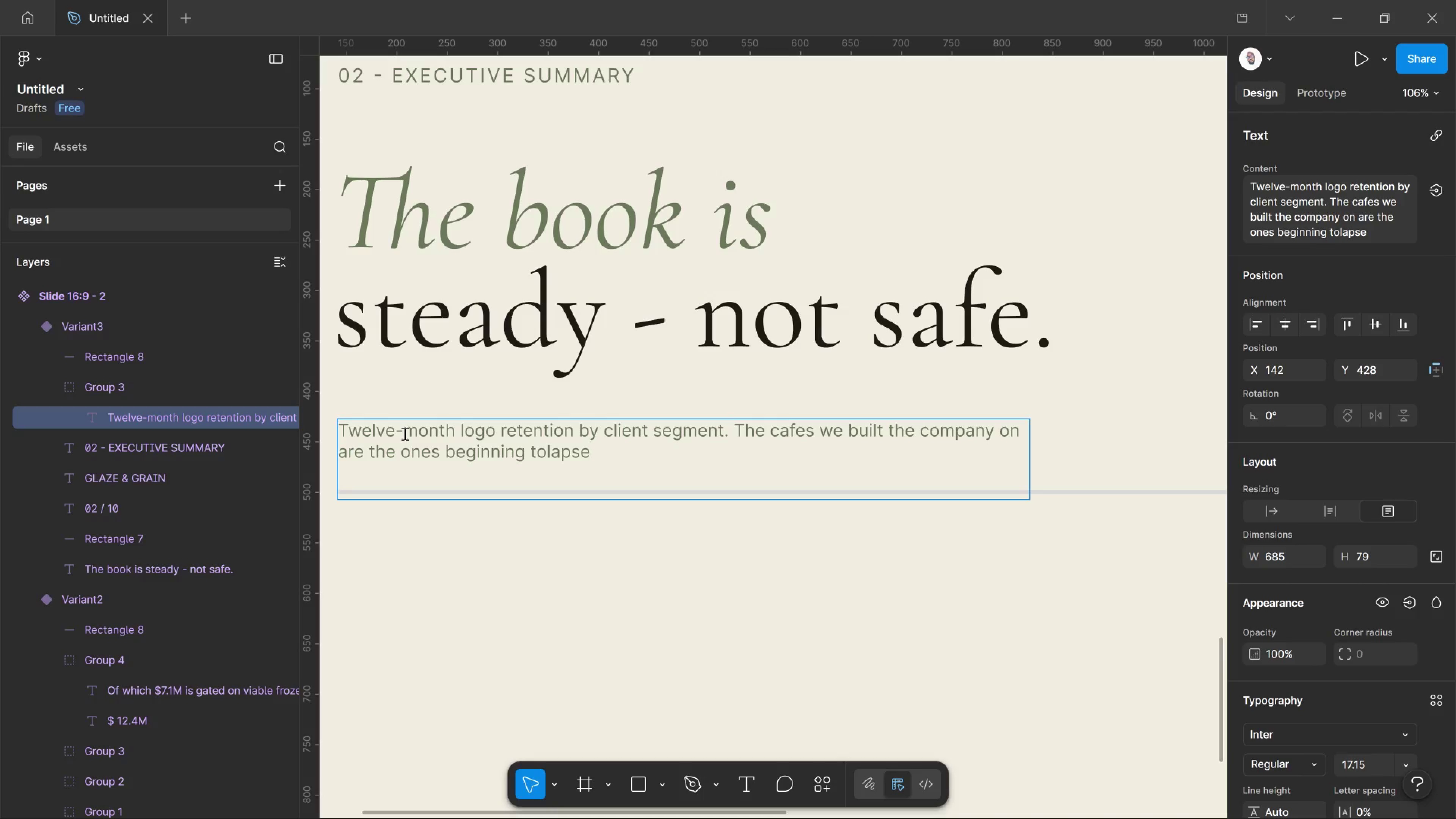 
key(ArrowLeft)
 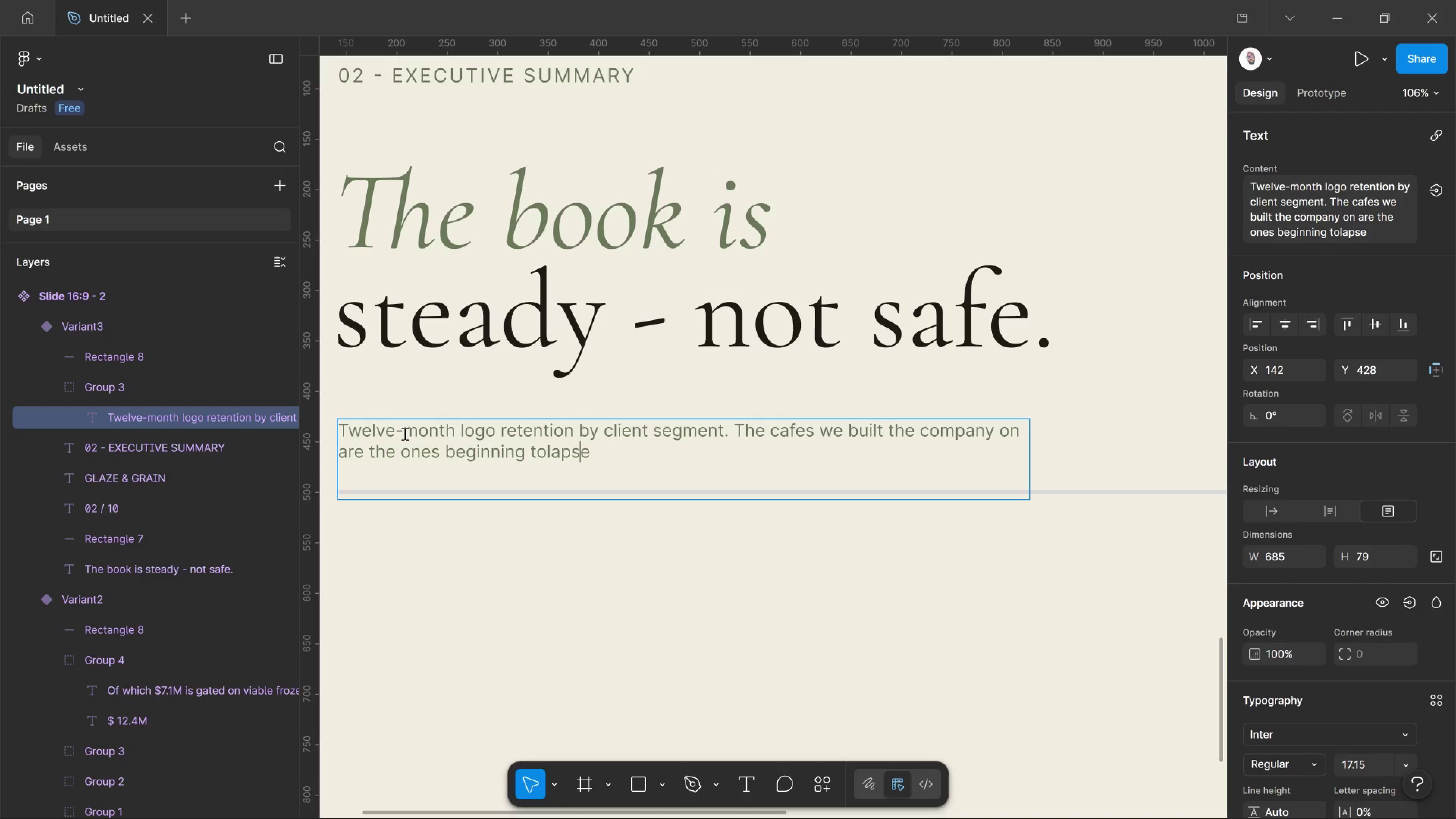 
key(ArrowLeft)
 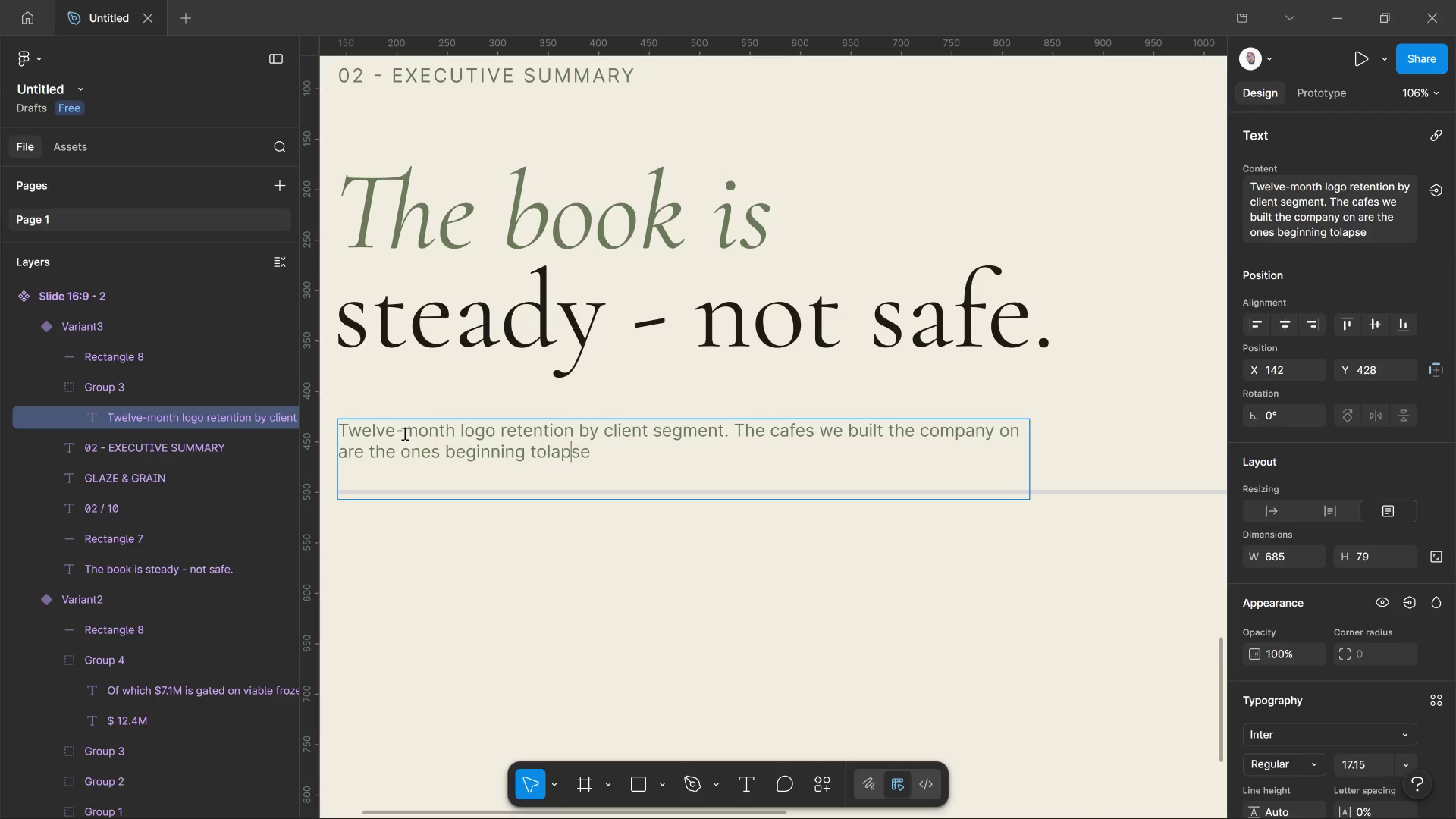 
key(ArrowLeft)
 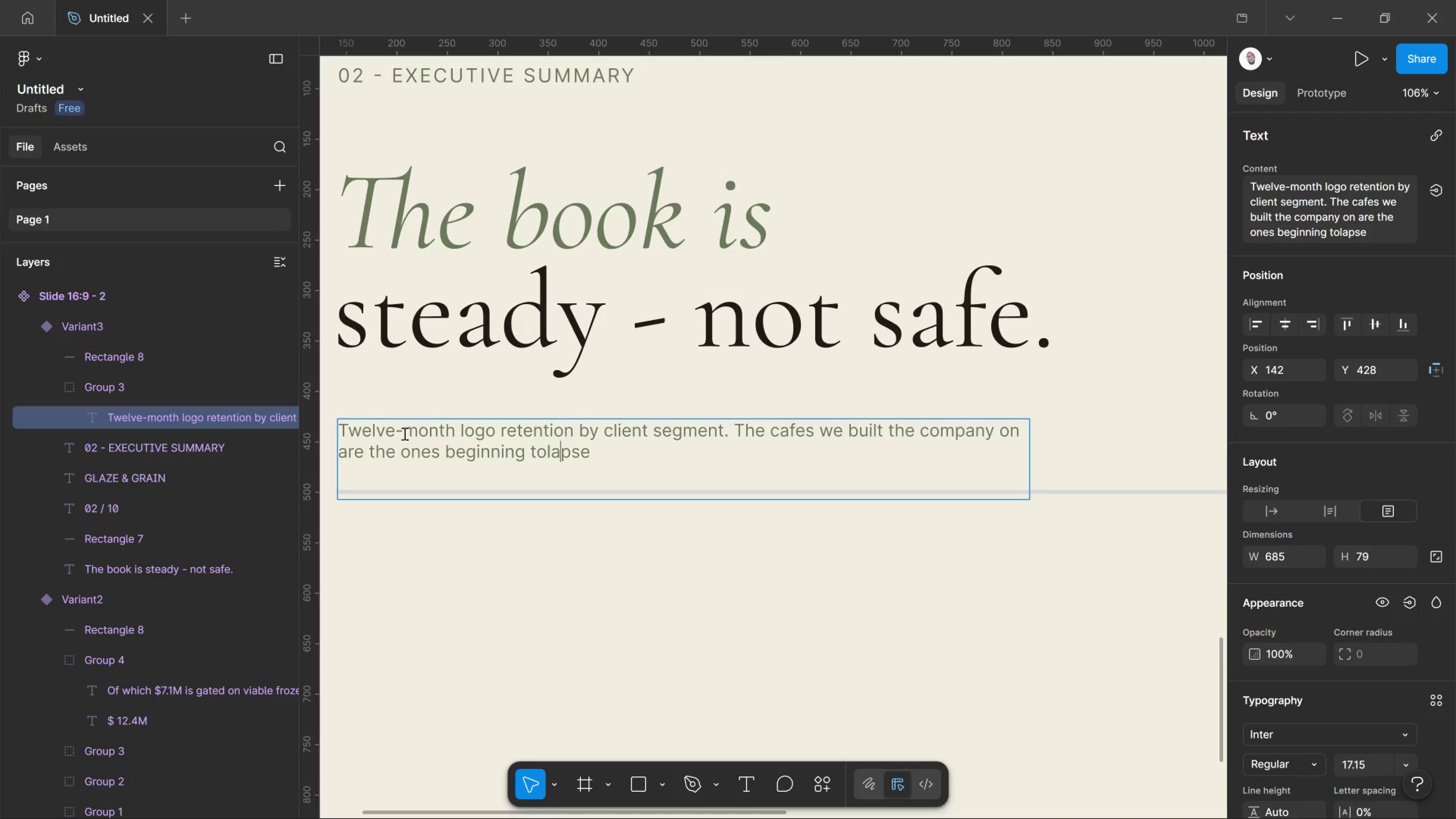 
key(ArrowLeft)
 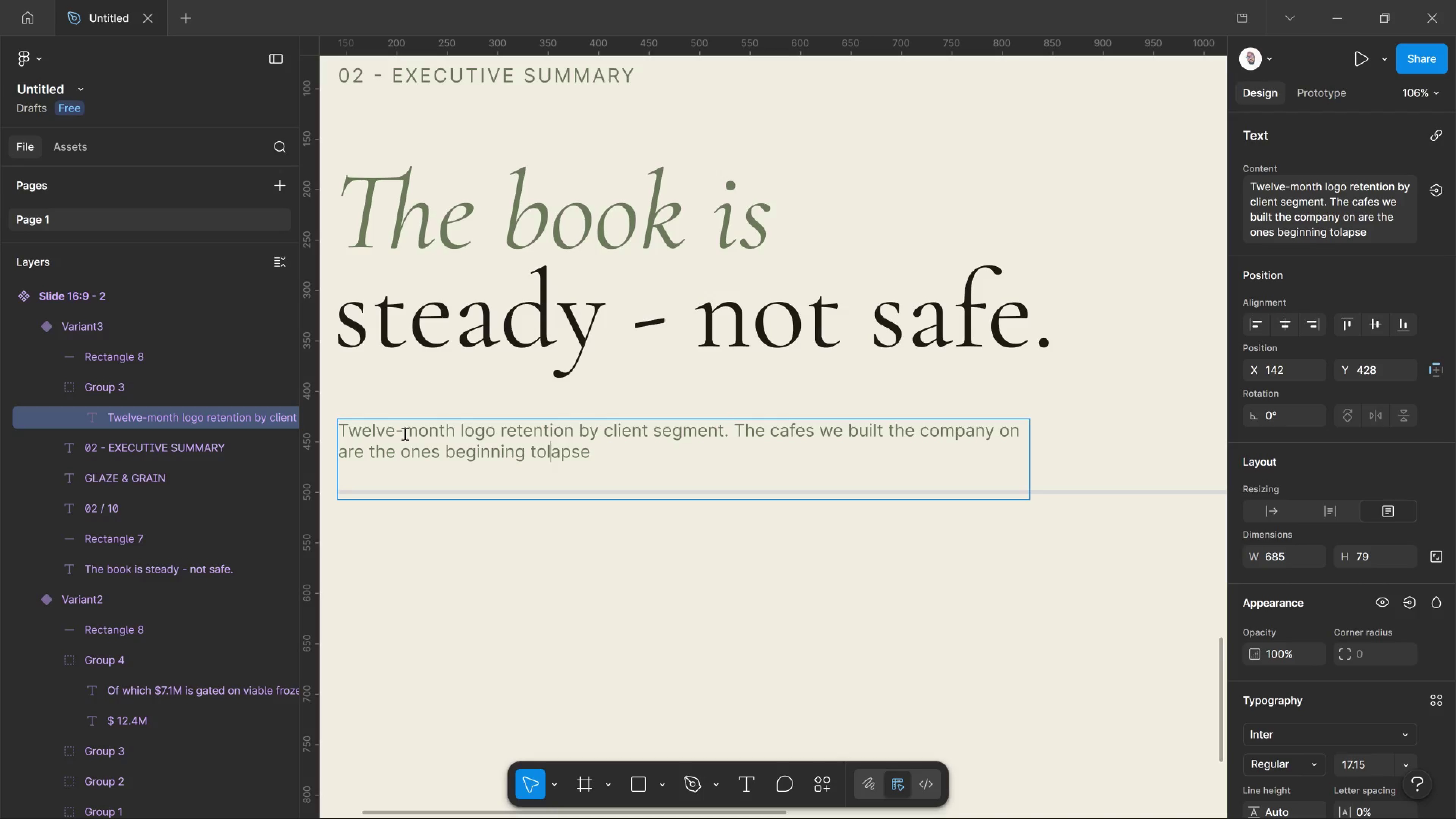 
key(ArrowLeft)
 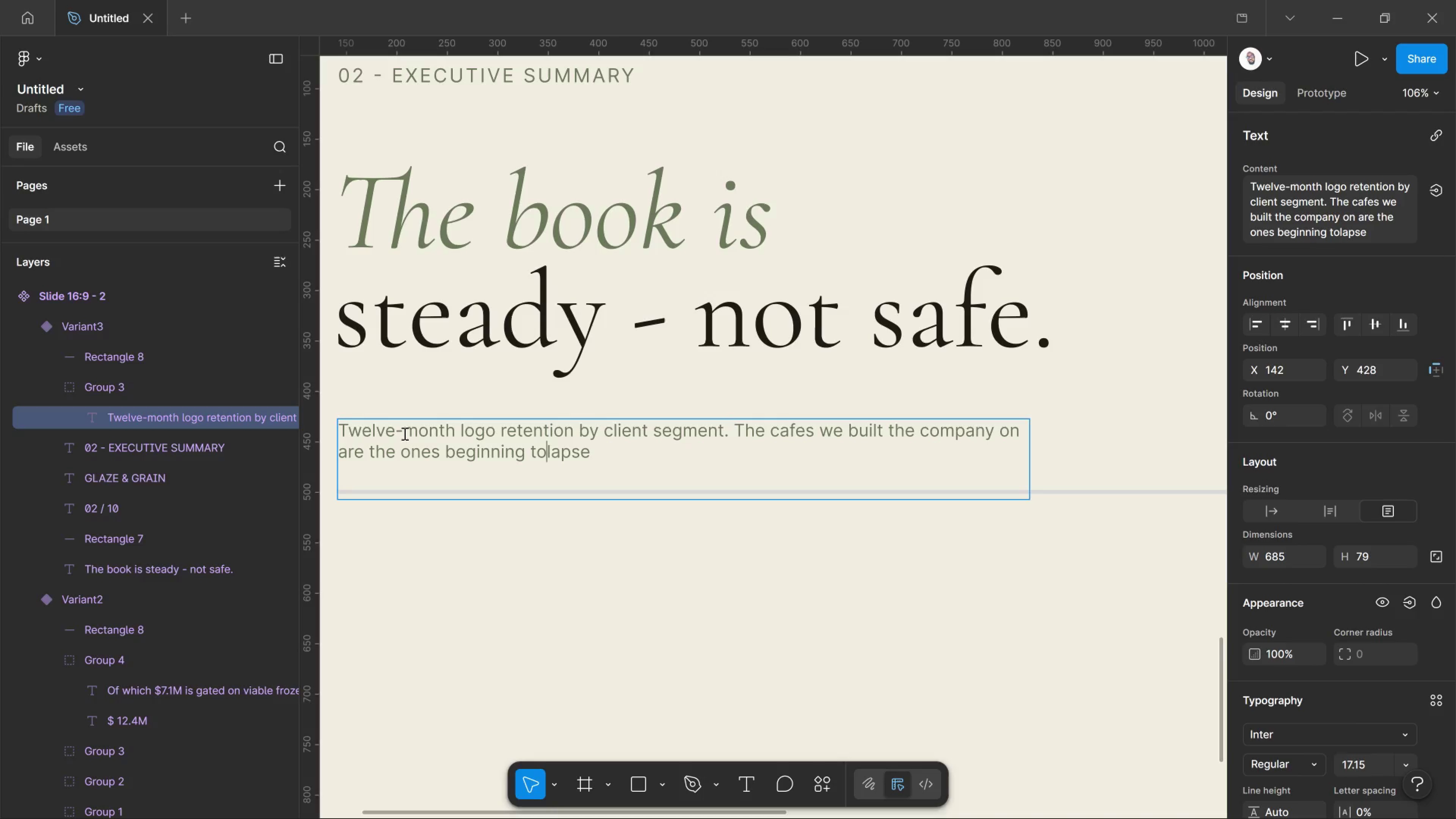 
key(Space)
 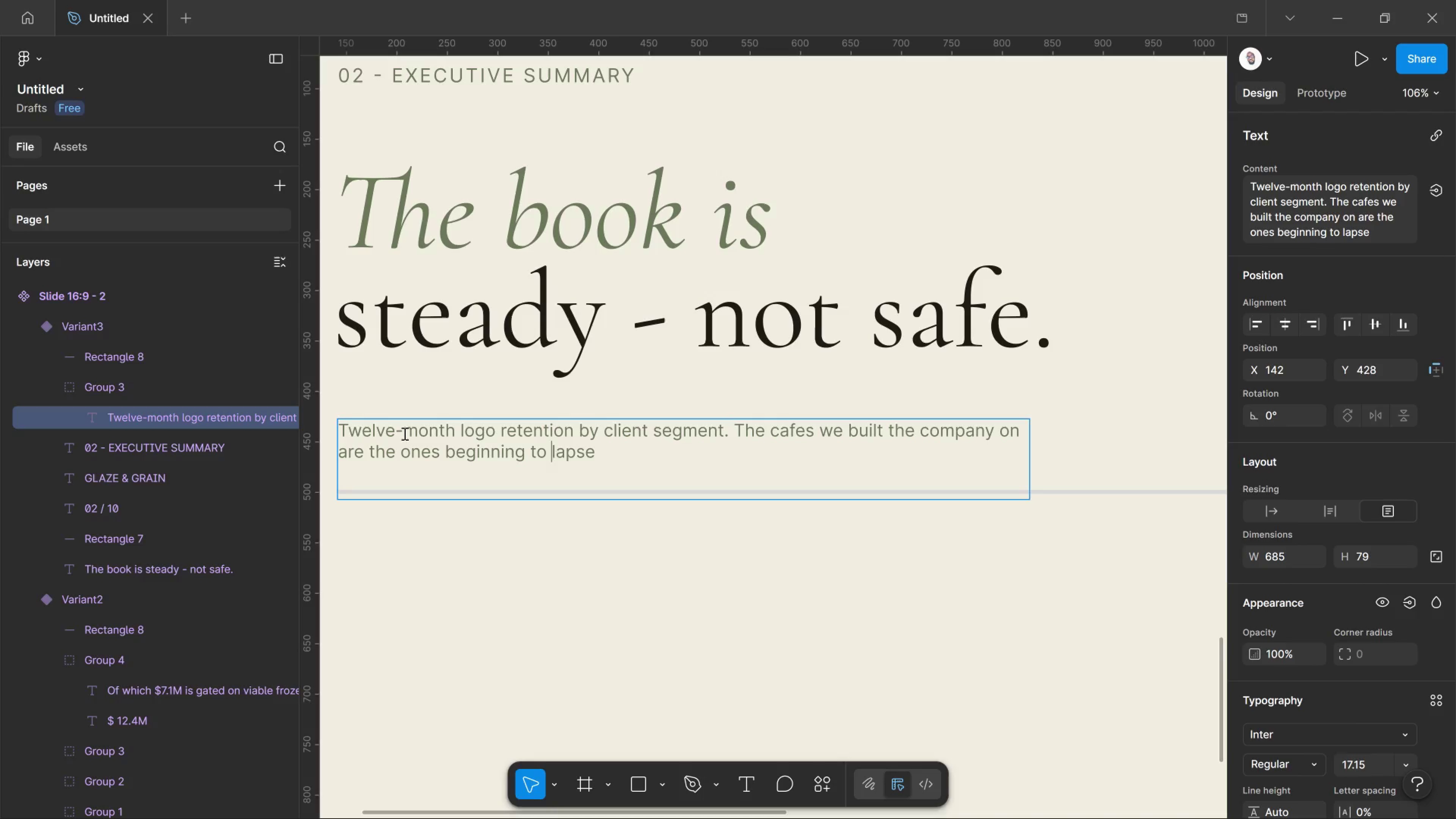 
key(ArrowRight)
 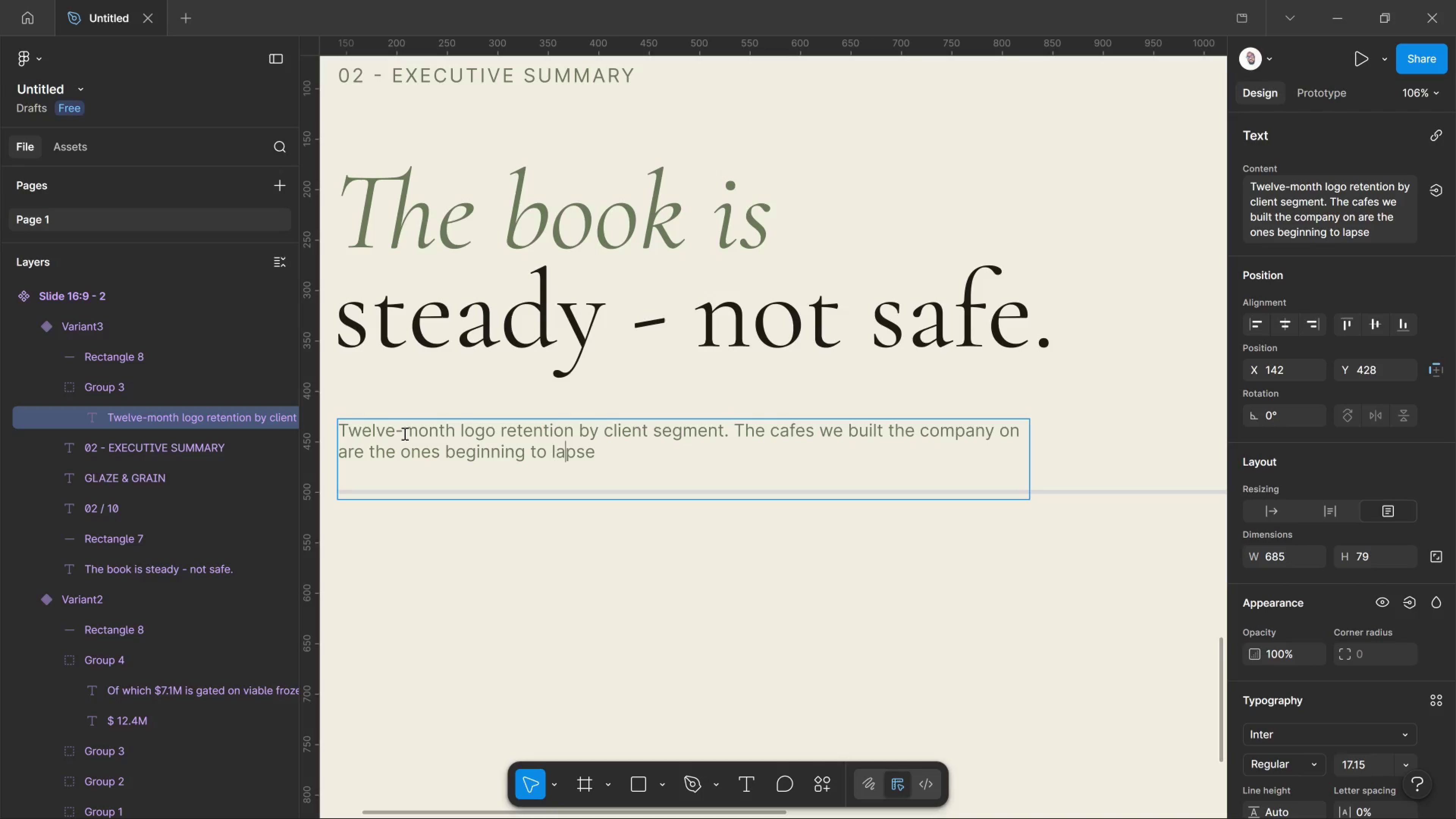 
hold_key(key=ArrowRight, duration=0.78)
 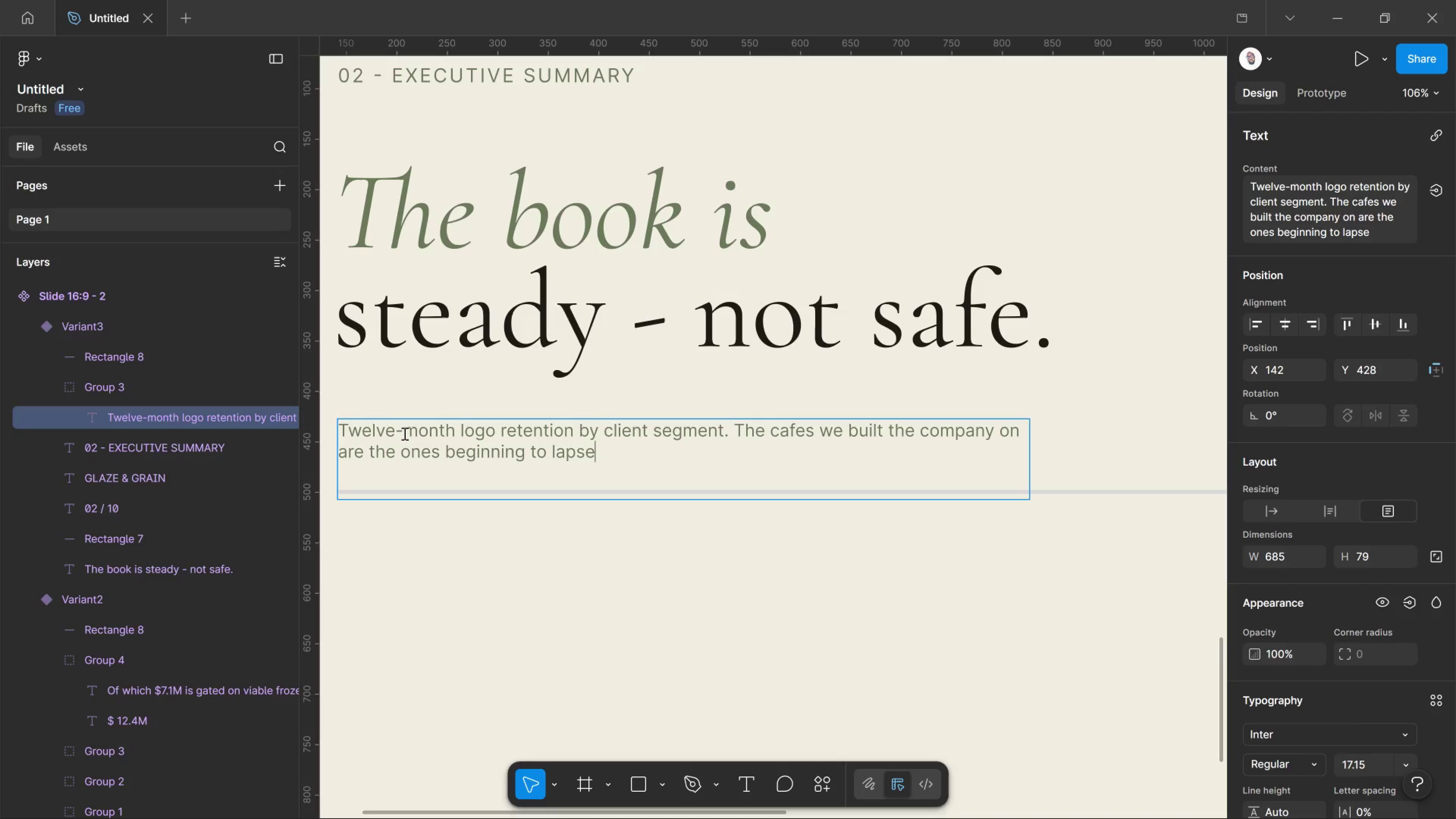 
key(Period)
 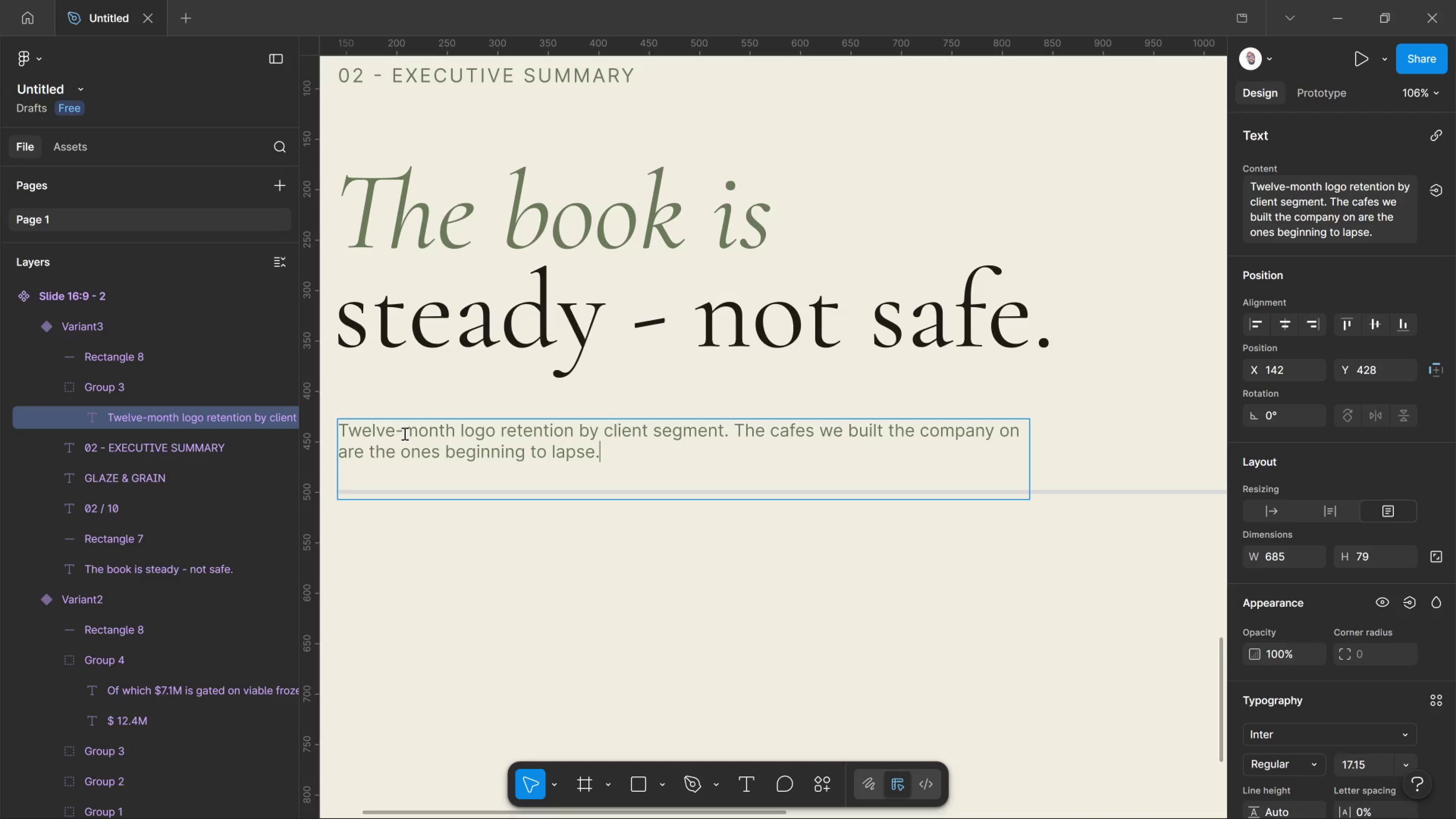 
wait(31.74)
 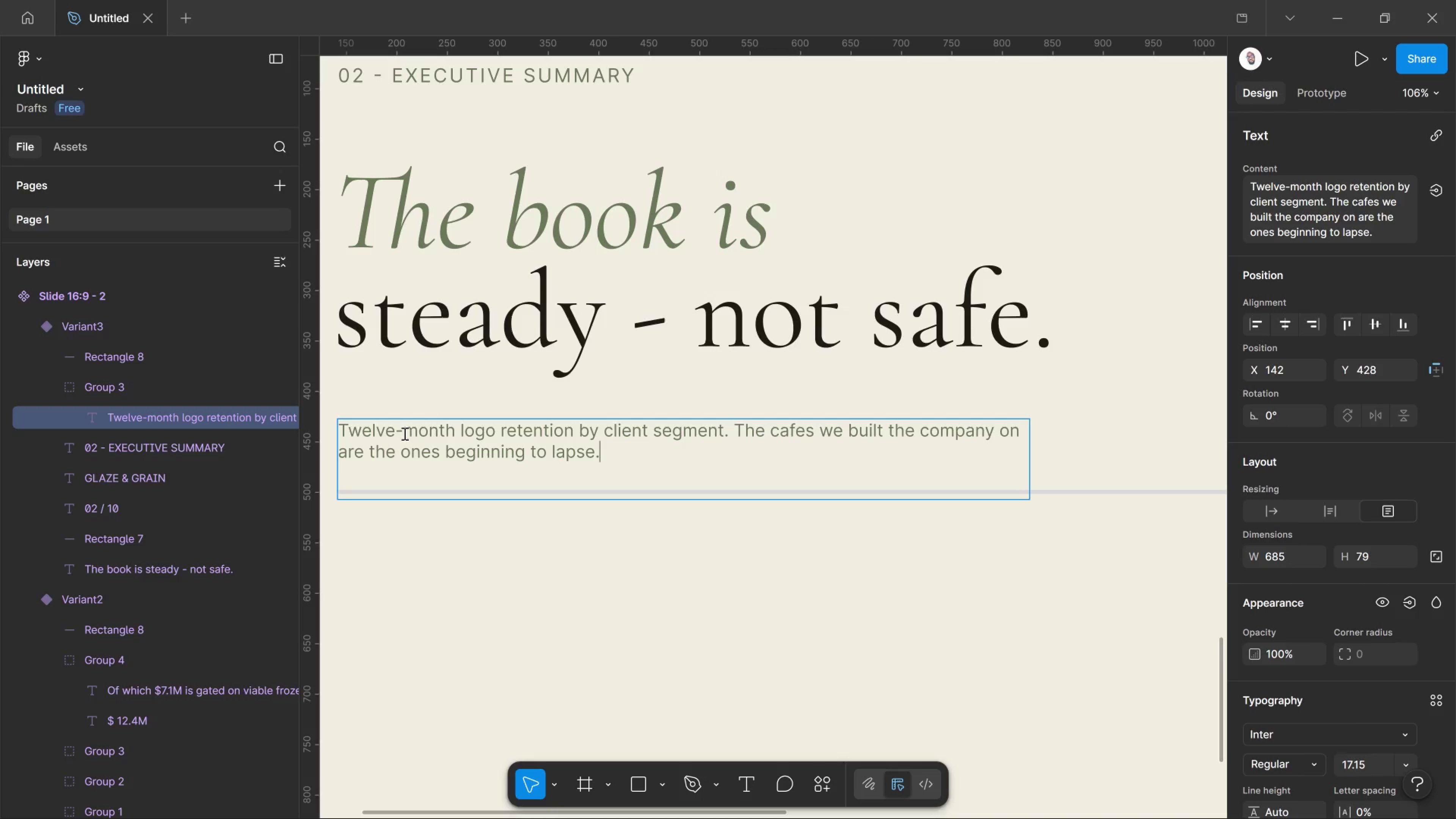 
left_click_drag(start_coordinate=[1053, 339], to_coordinate=[234, 353])
 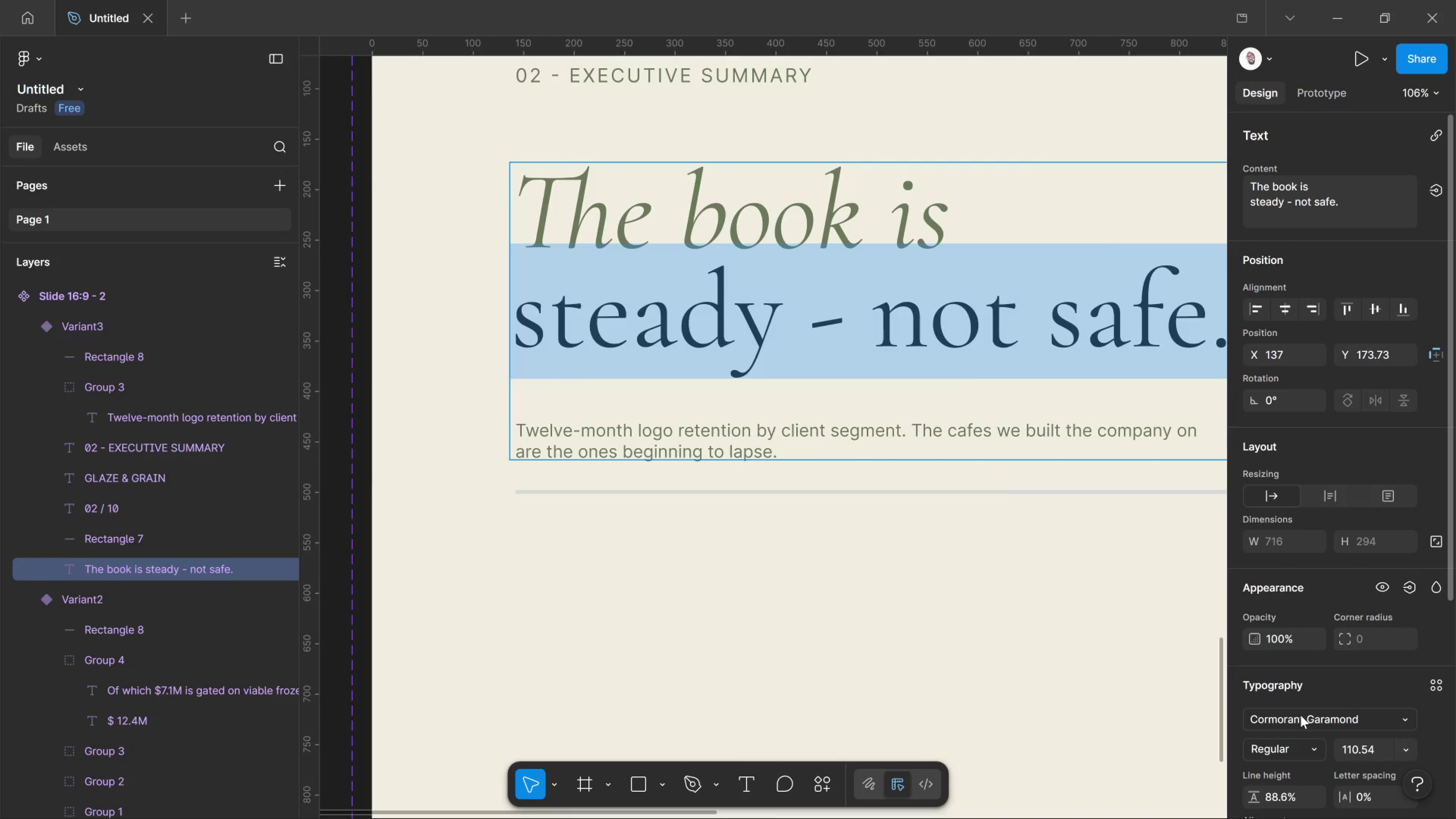 
scroll: coordinate [1314, 745], scroll_direction: down, amount: 1.0
 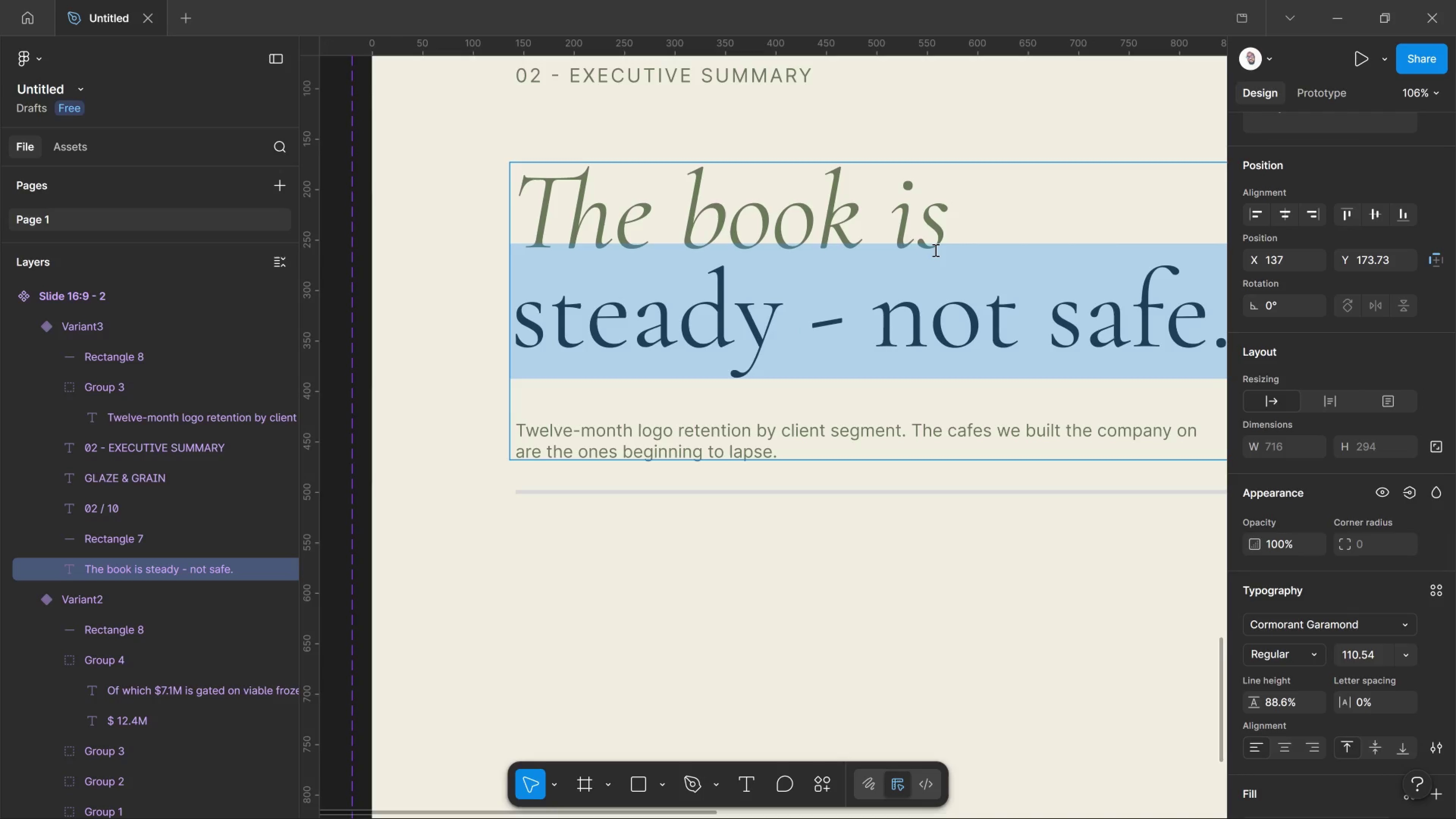 
left_click([936, 235])
 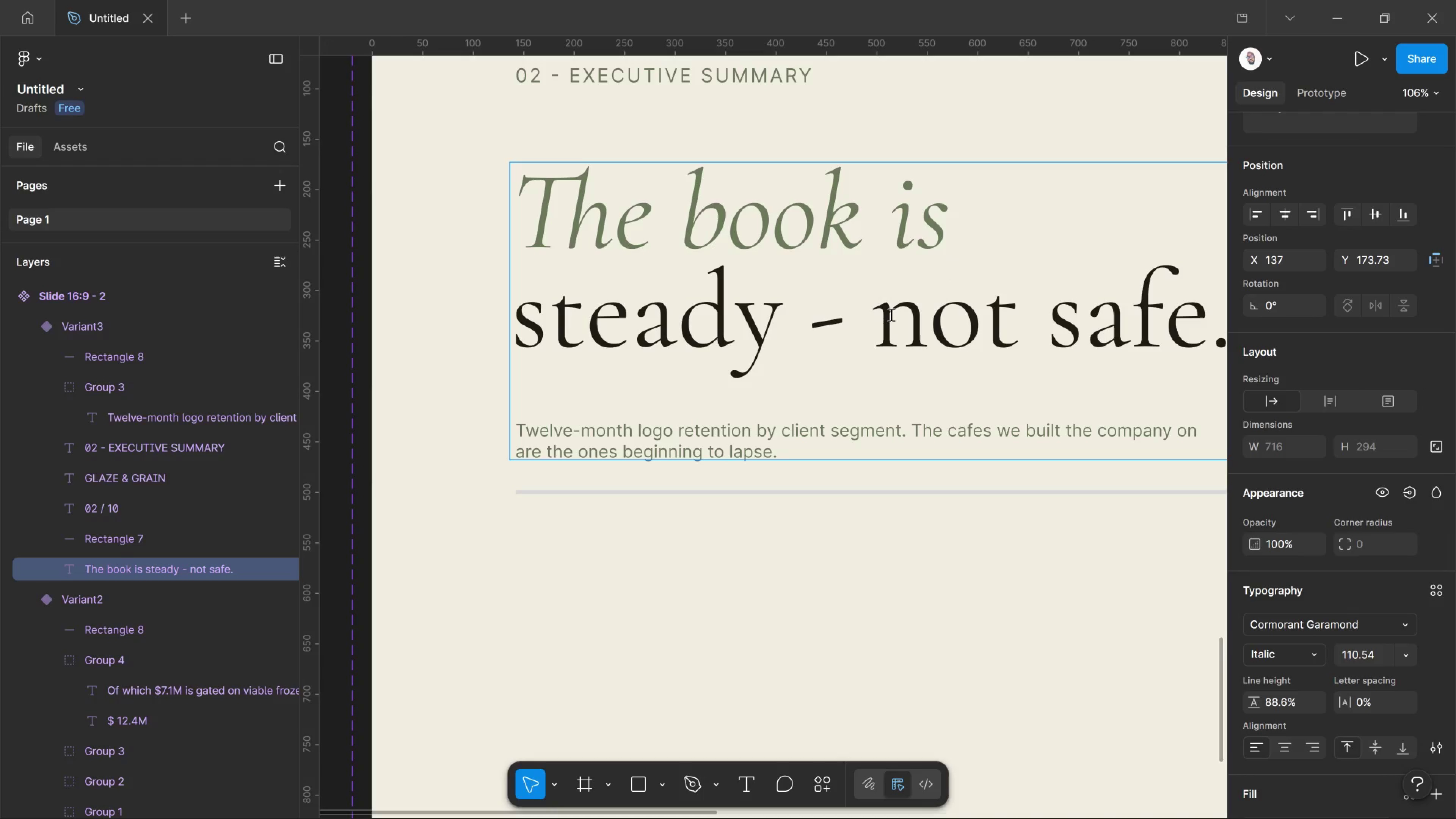 
left_click([890, 314])
 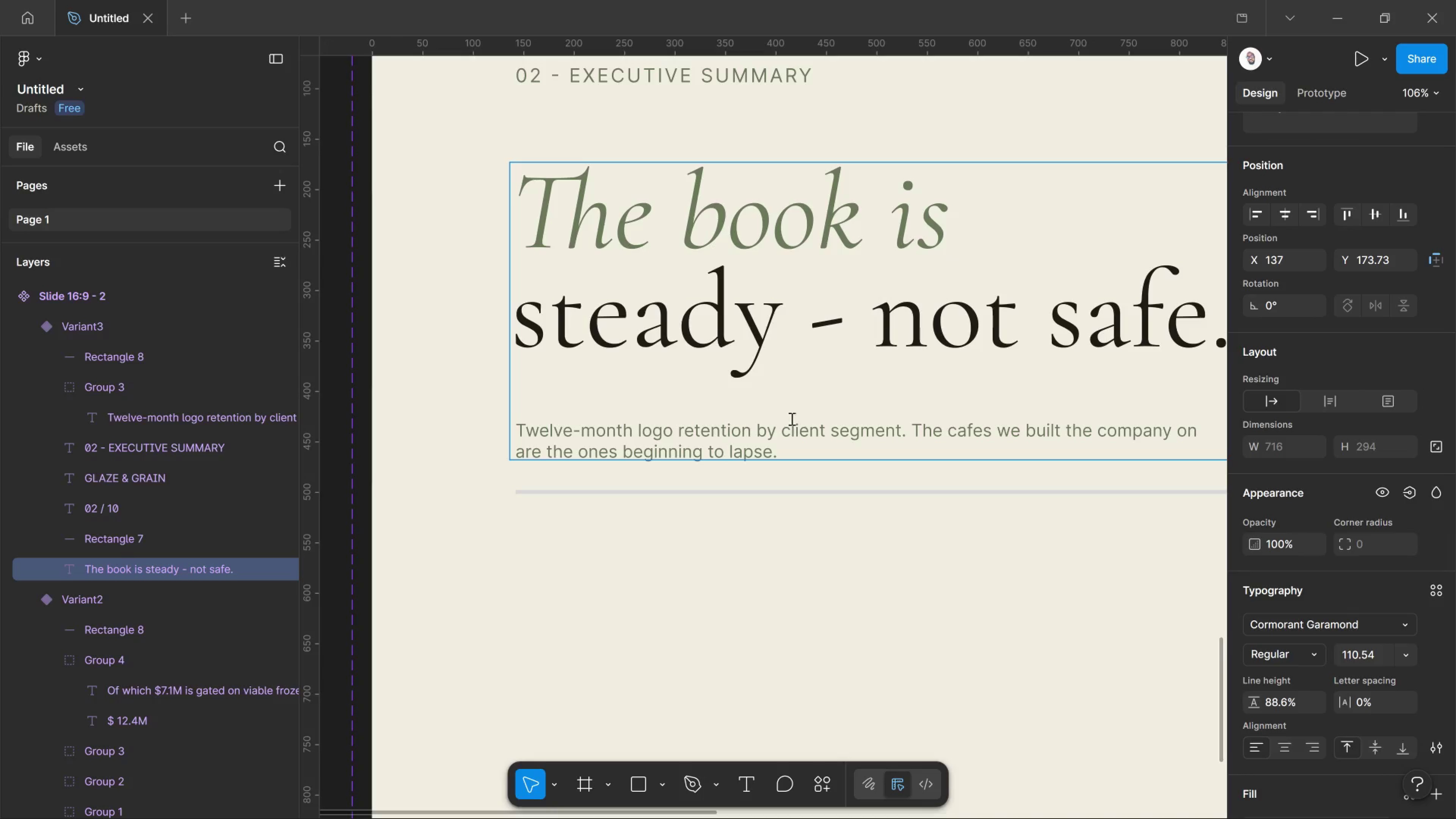 
left_click([407, 464])
 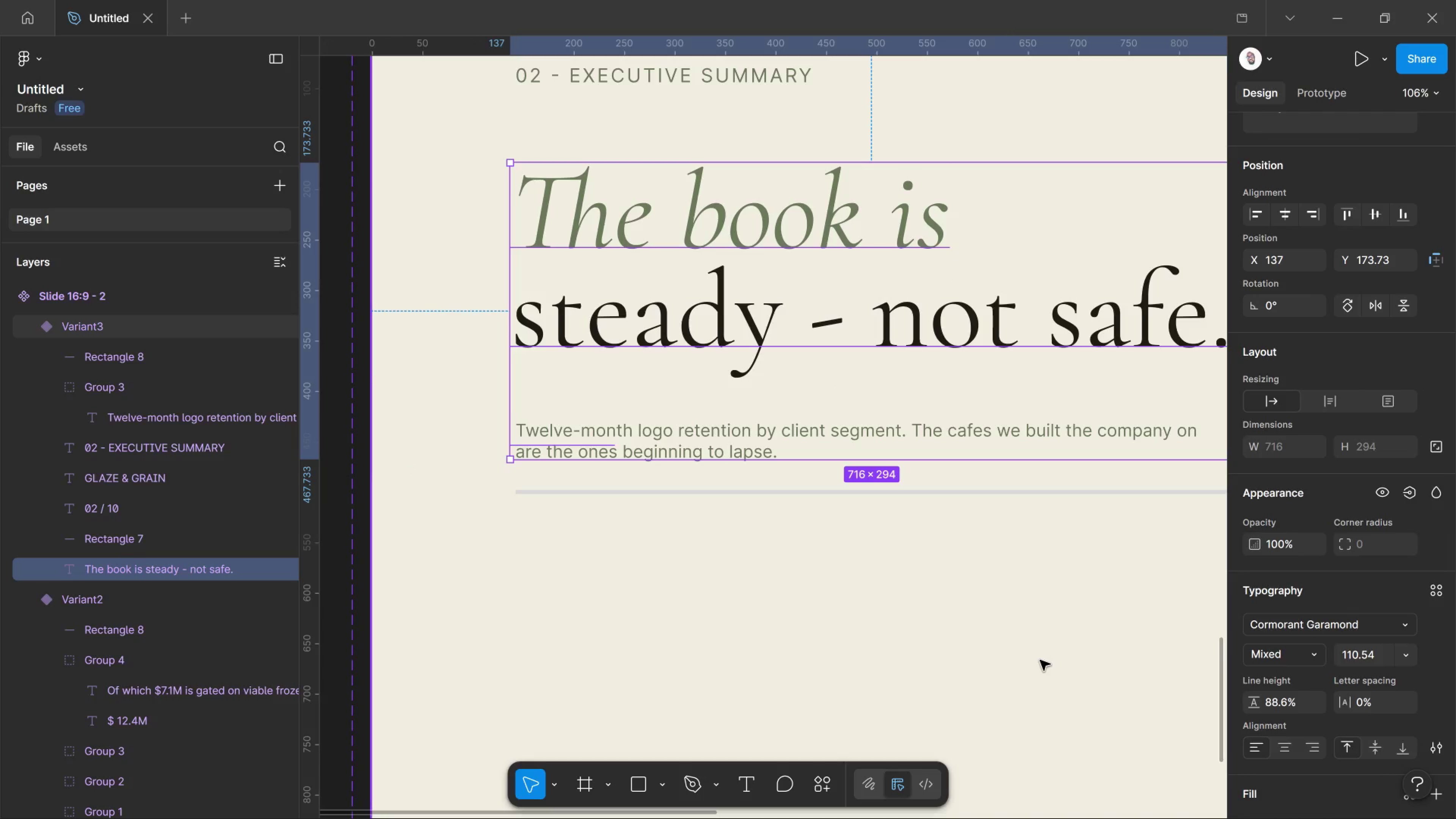 
key(Control+Minus)
 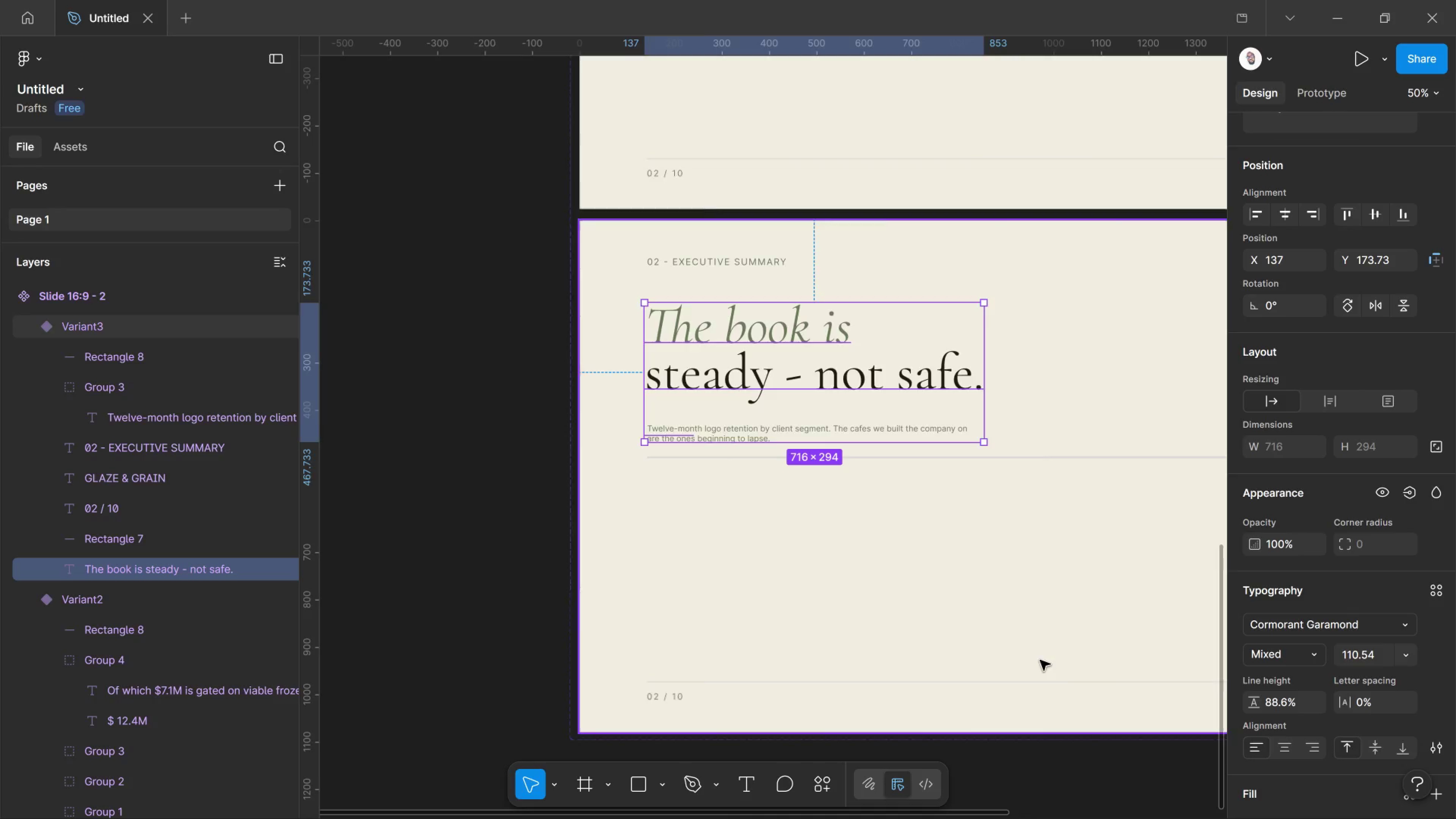 
key(Control+Minus)
 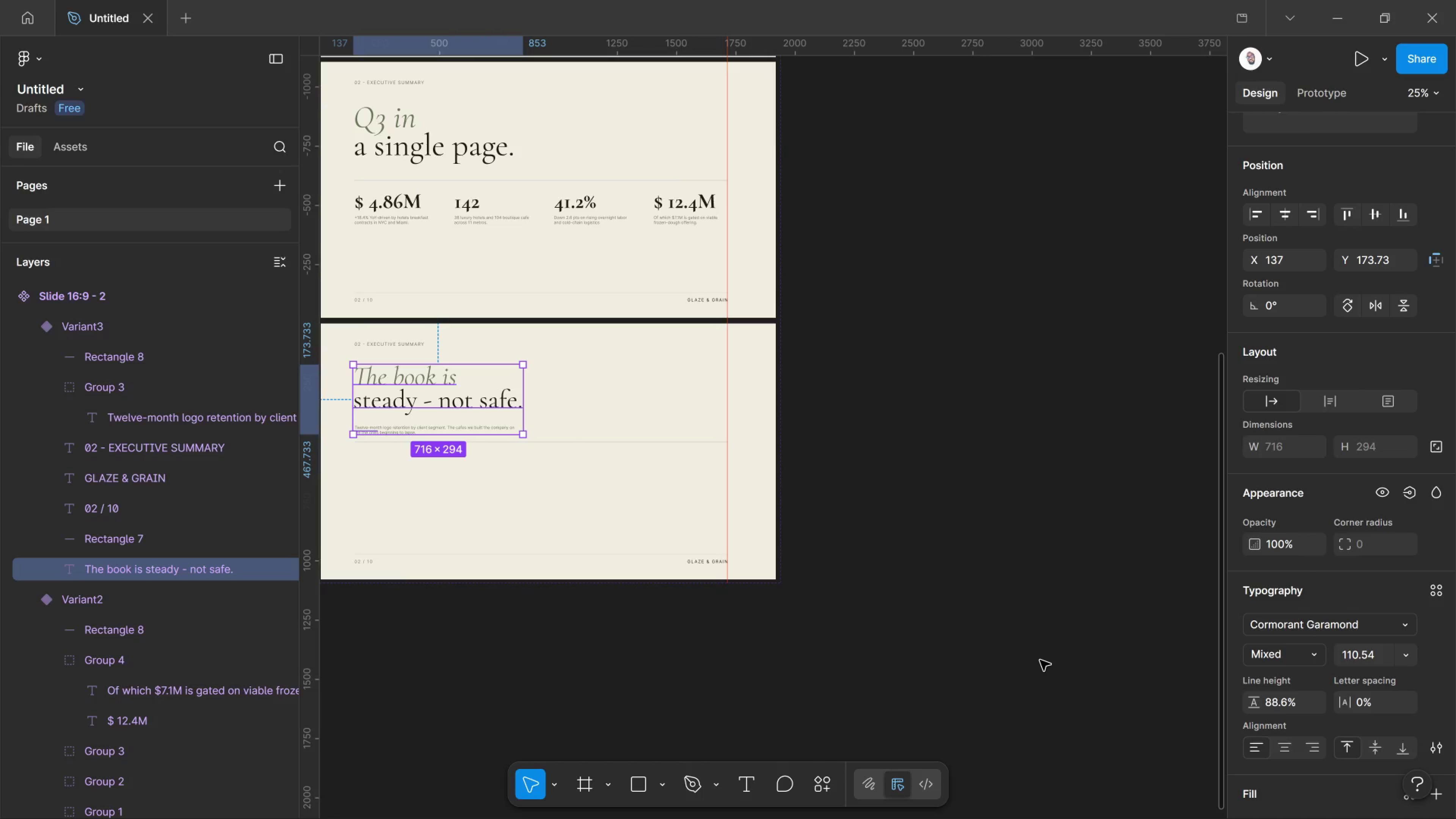 
wait(24.13)
 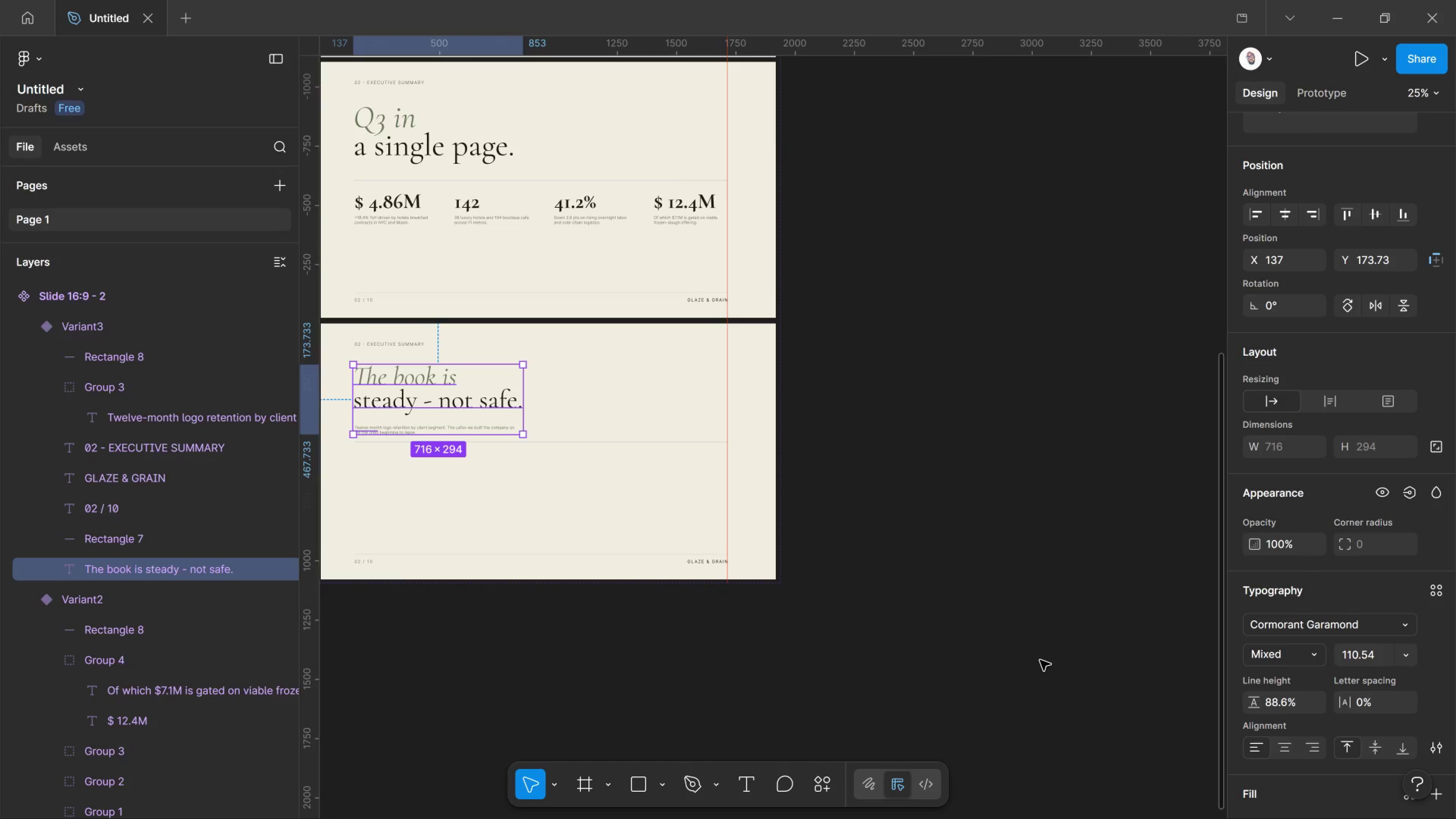 
hold_key(key=AltLeft, duration=0.78)
scroll: coordinate [586, 442], scroll_direction: up, amount: 2.0
 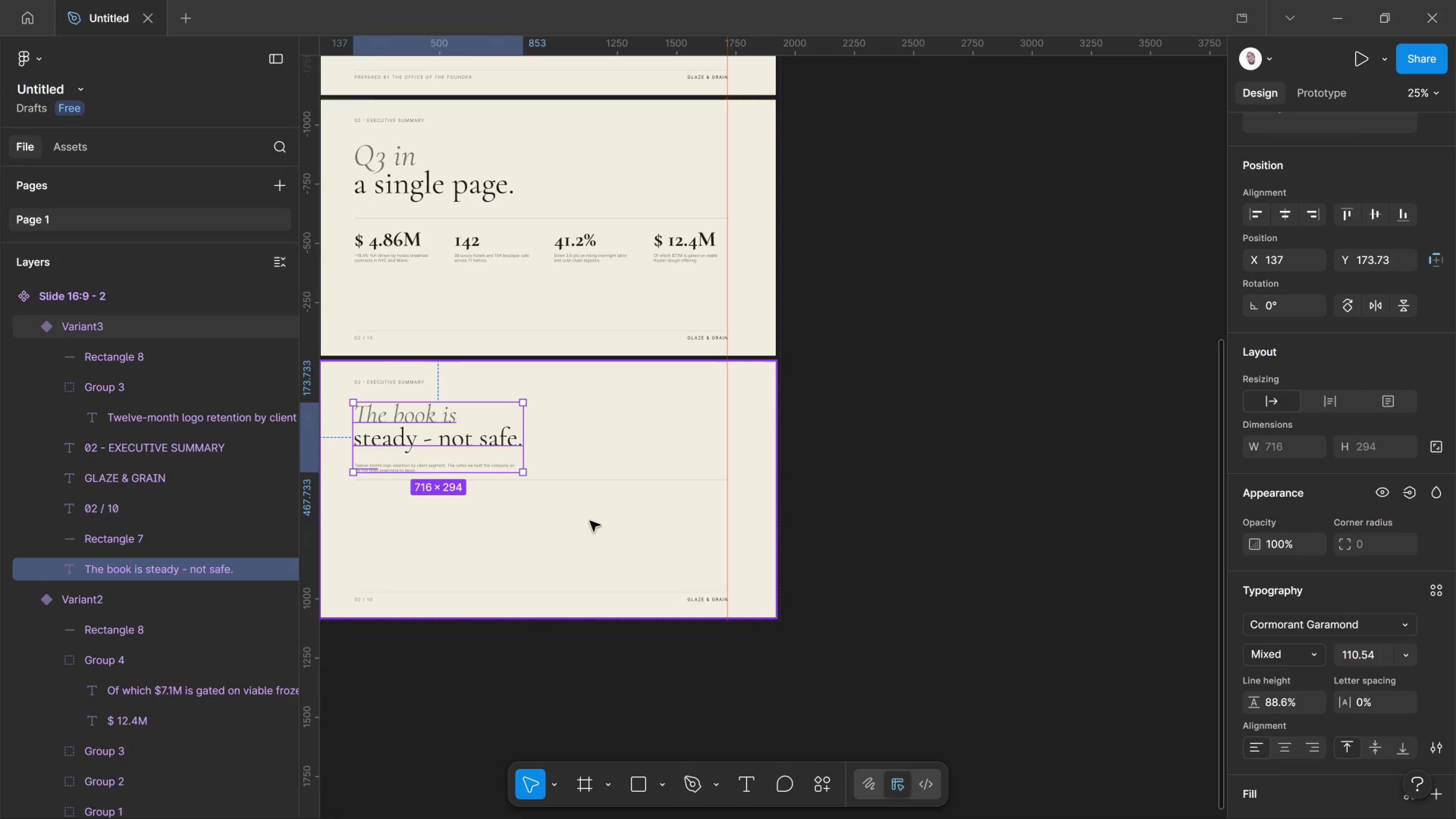 
hold_key(key=AltLeft, duration=0.52)
 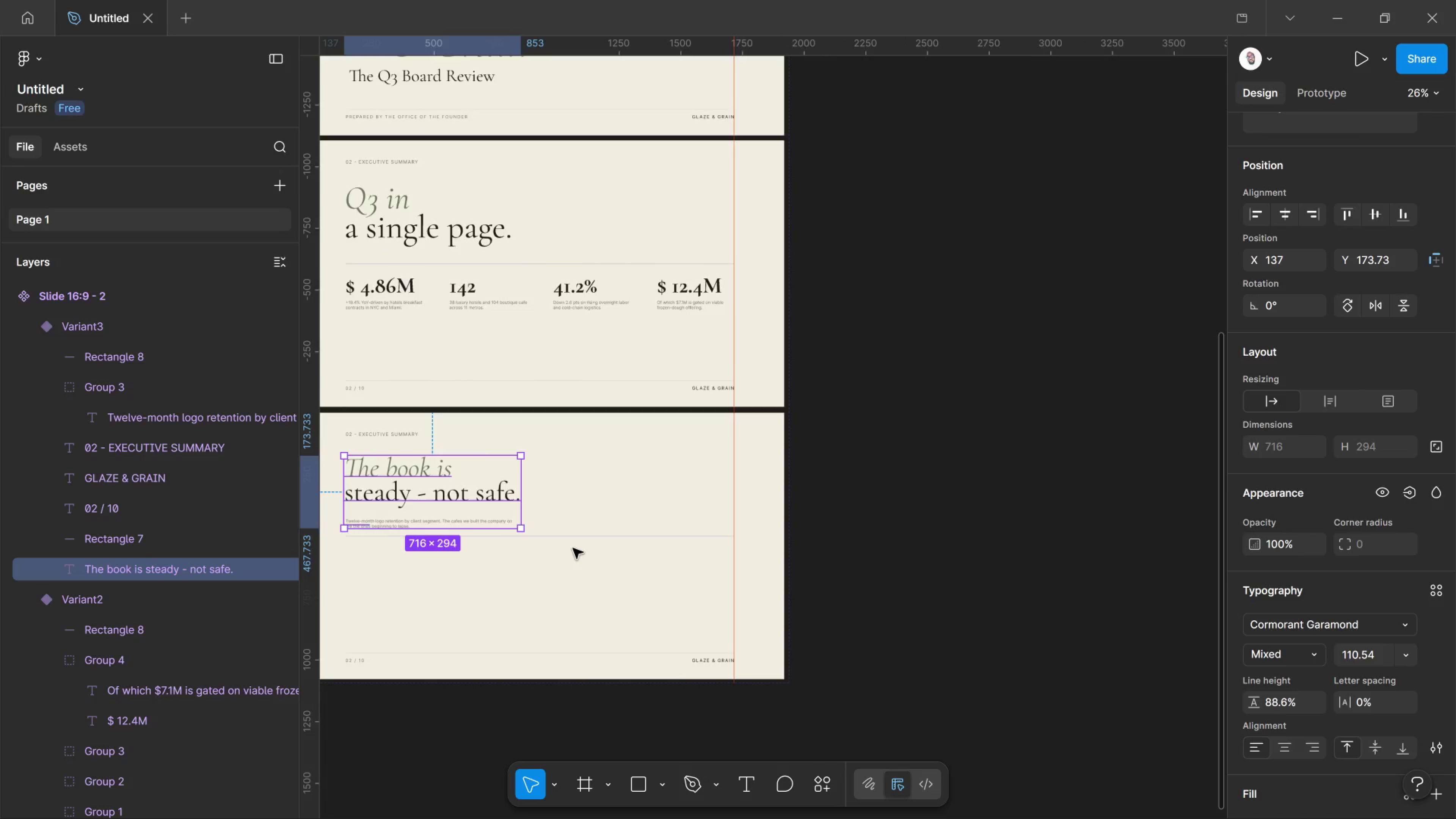 
hold_key(key=ControlLeft, duration=2.03)
 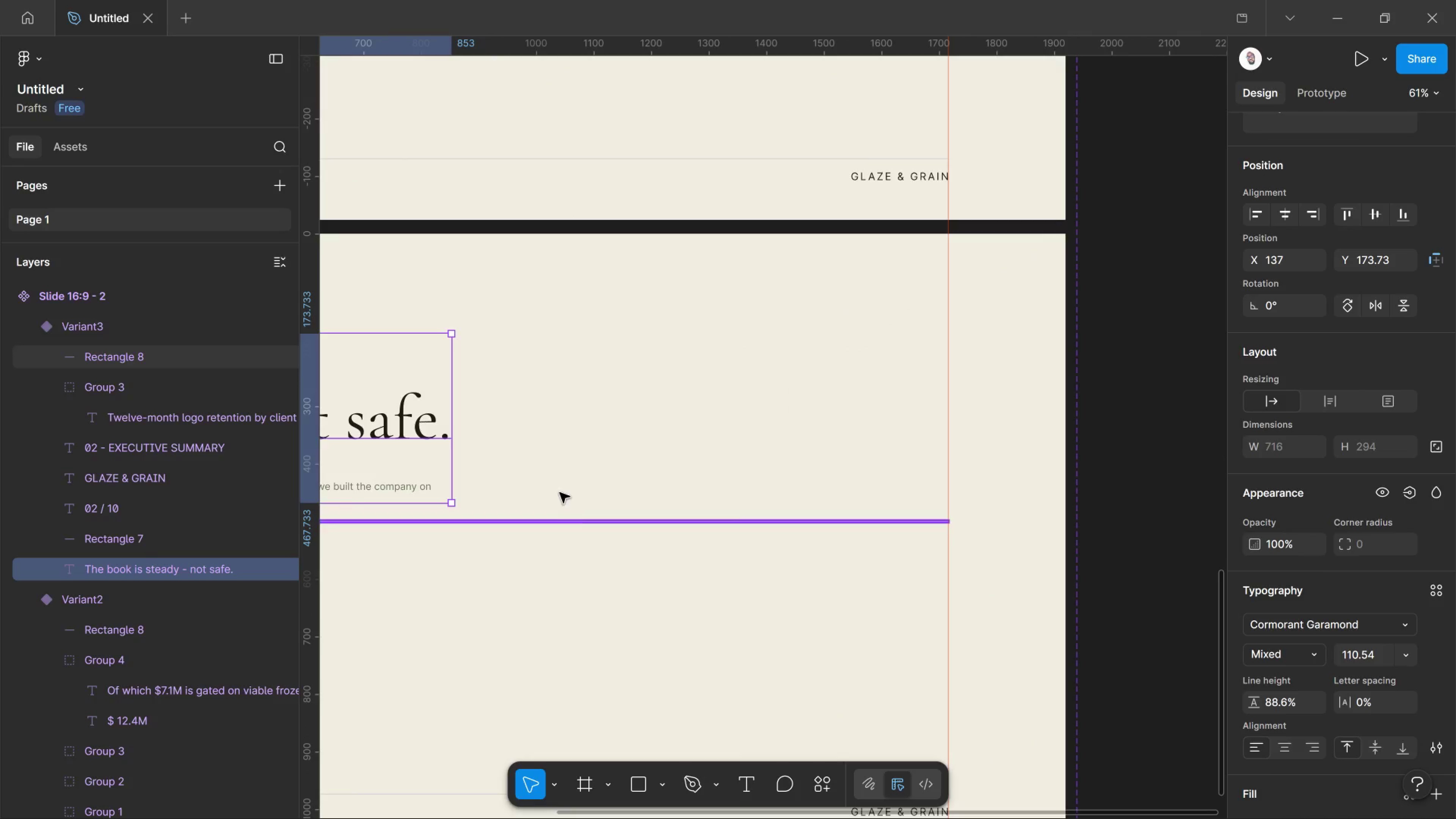 
scroll: coordinate [573, 548], scroll_direction: up, amount: 16.0
 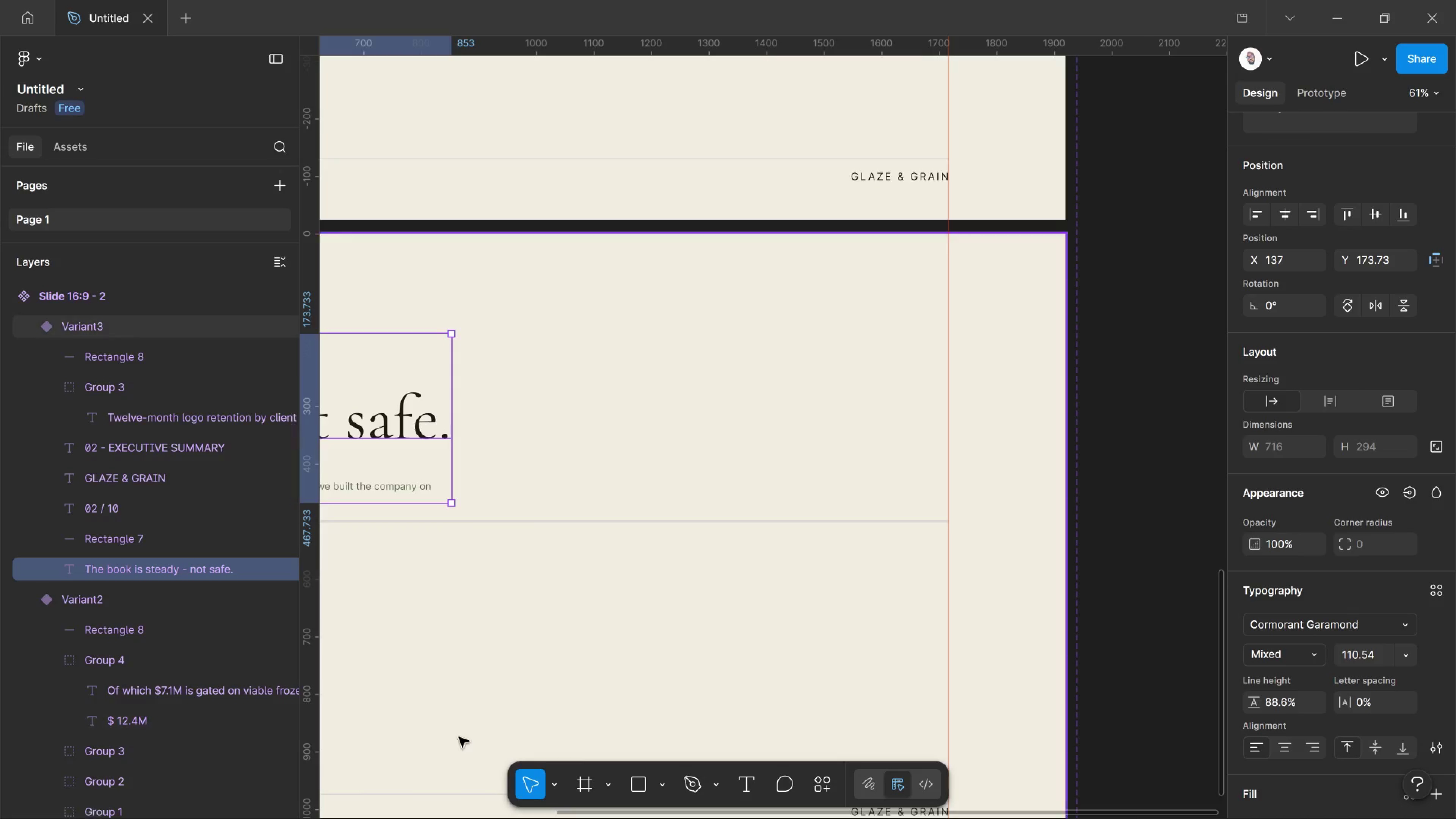 
left_click([628, 779])
 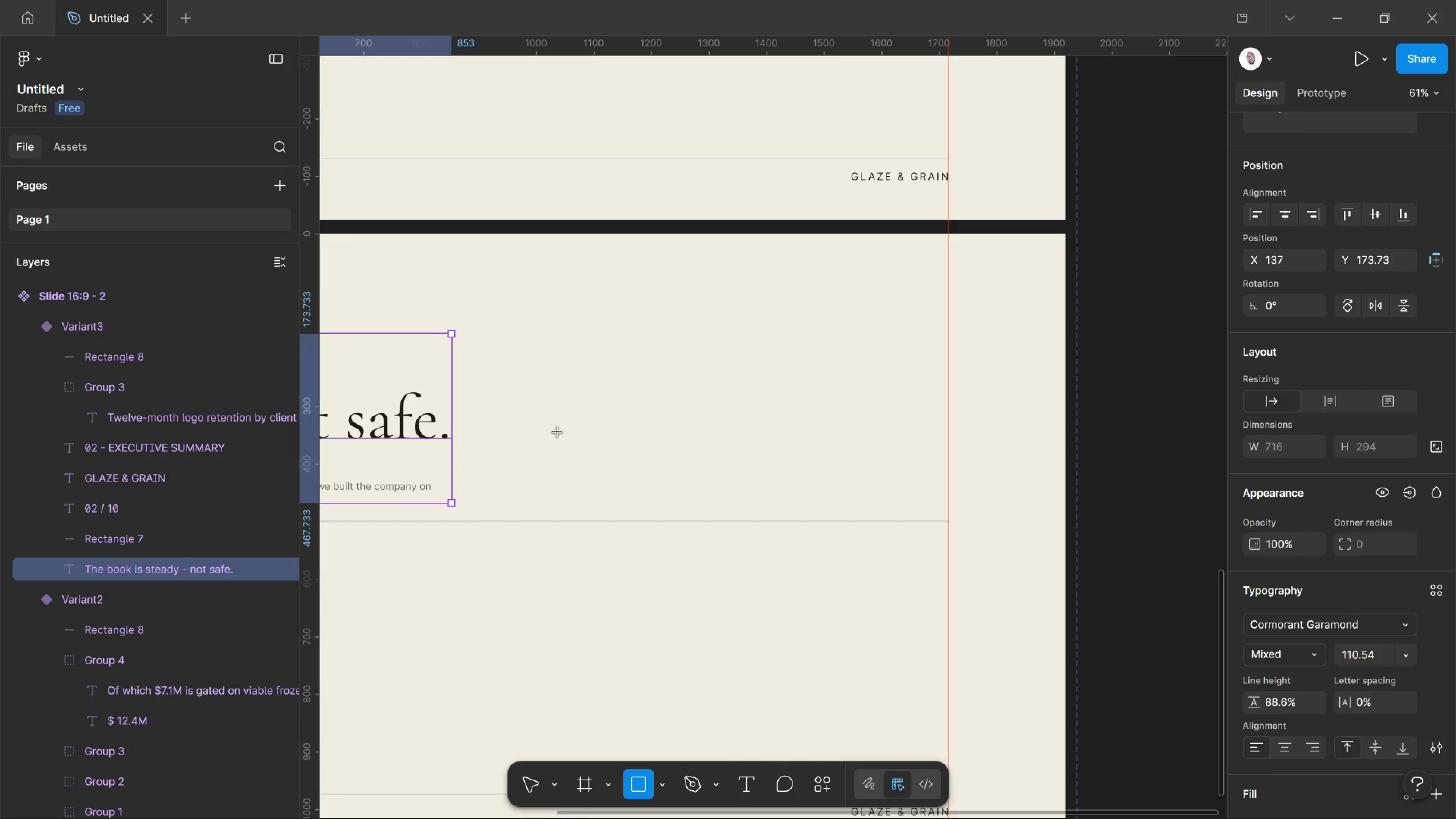 
left_click_drag(start_coordinate=[536, 427], to_coordinate=[948, 433])
 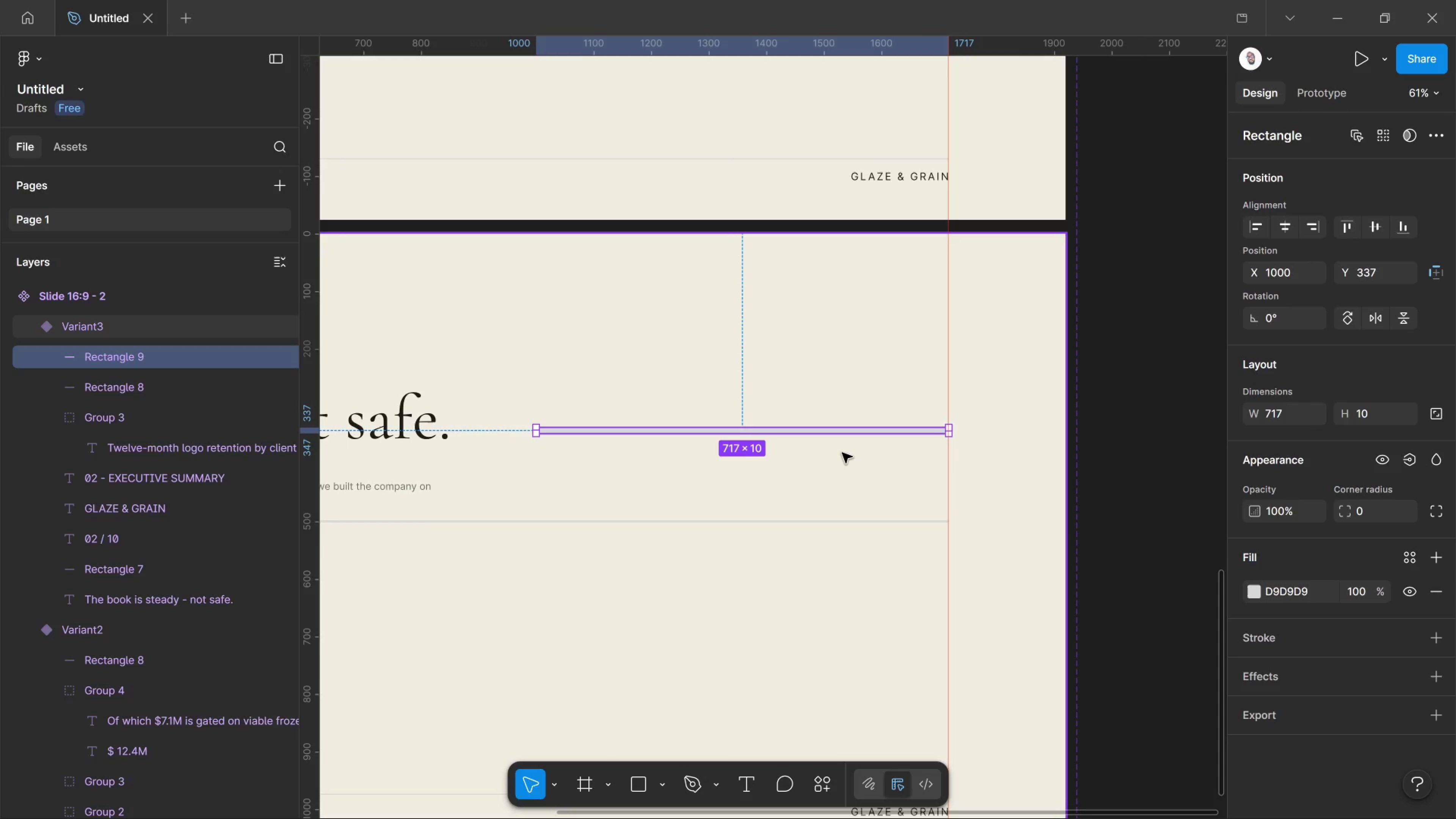 
key(V)
 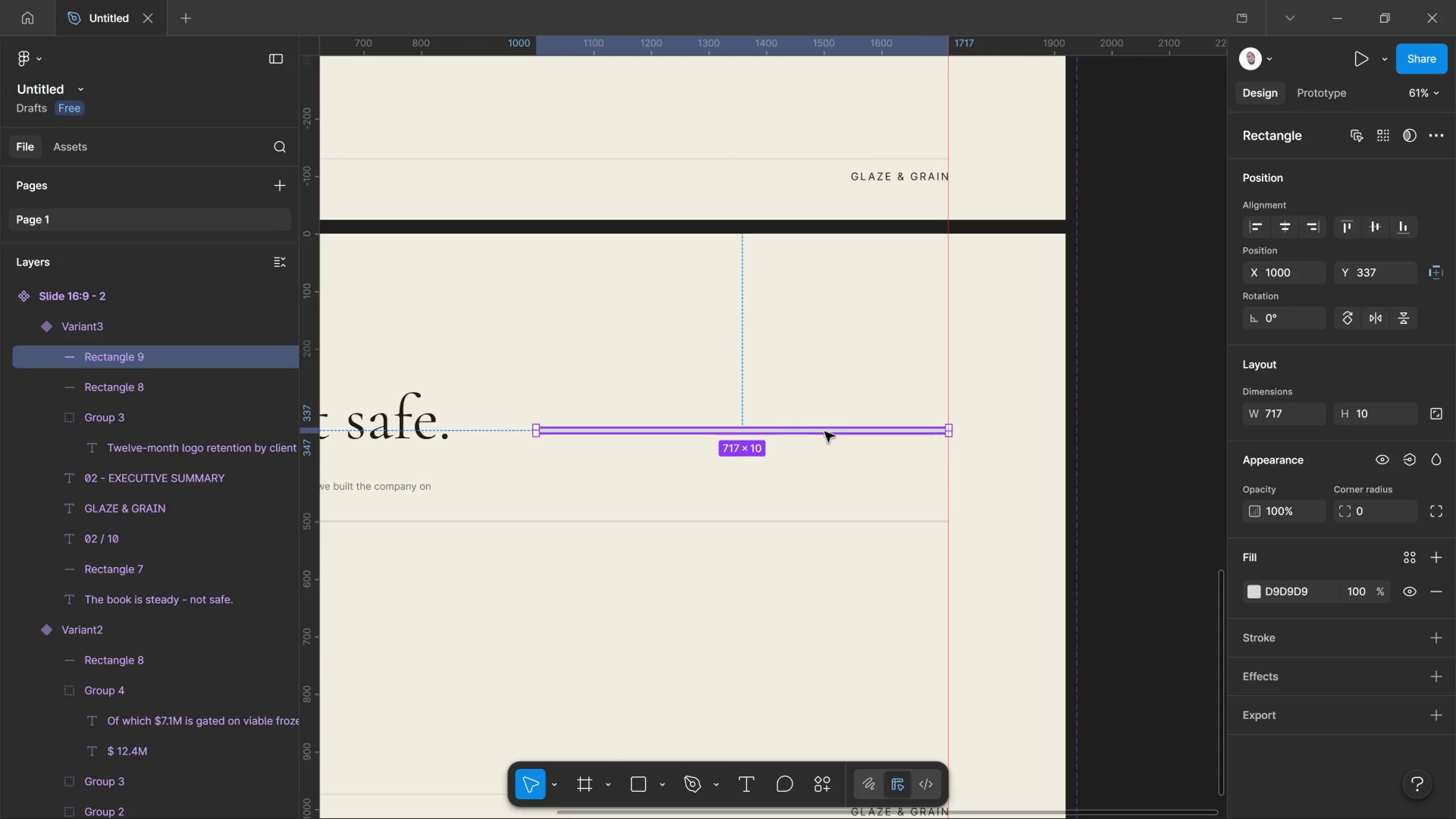 
hold_key(key=AltLeft, duration=1.98)
left_click_drag(start_coordinate=[825, 432], to_coordinate=[829, 496])
 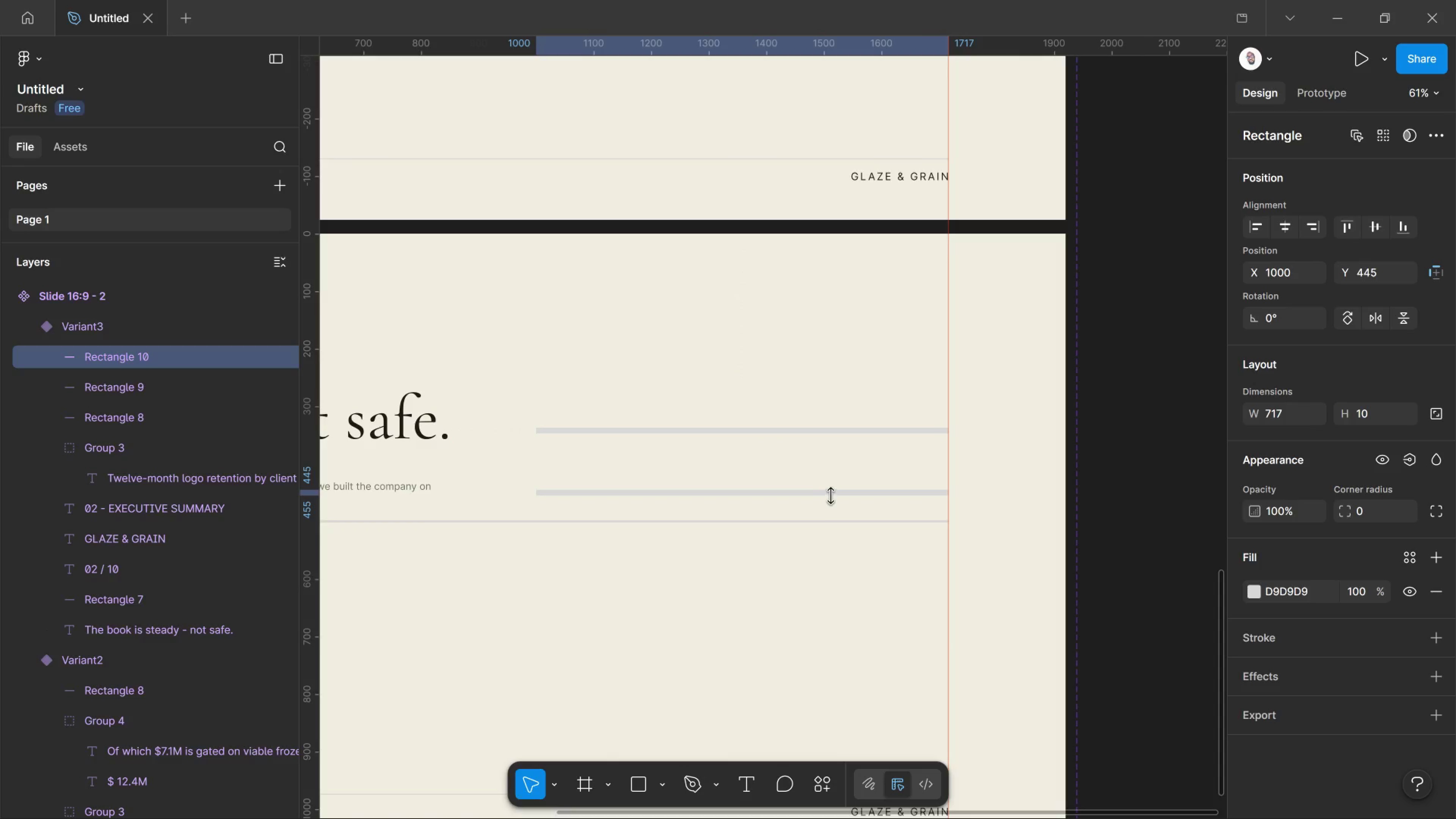 
hold_key(key=ShiftLeft, duration=1.12)
 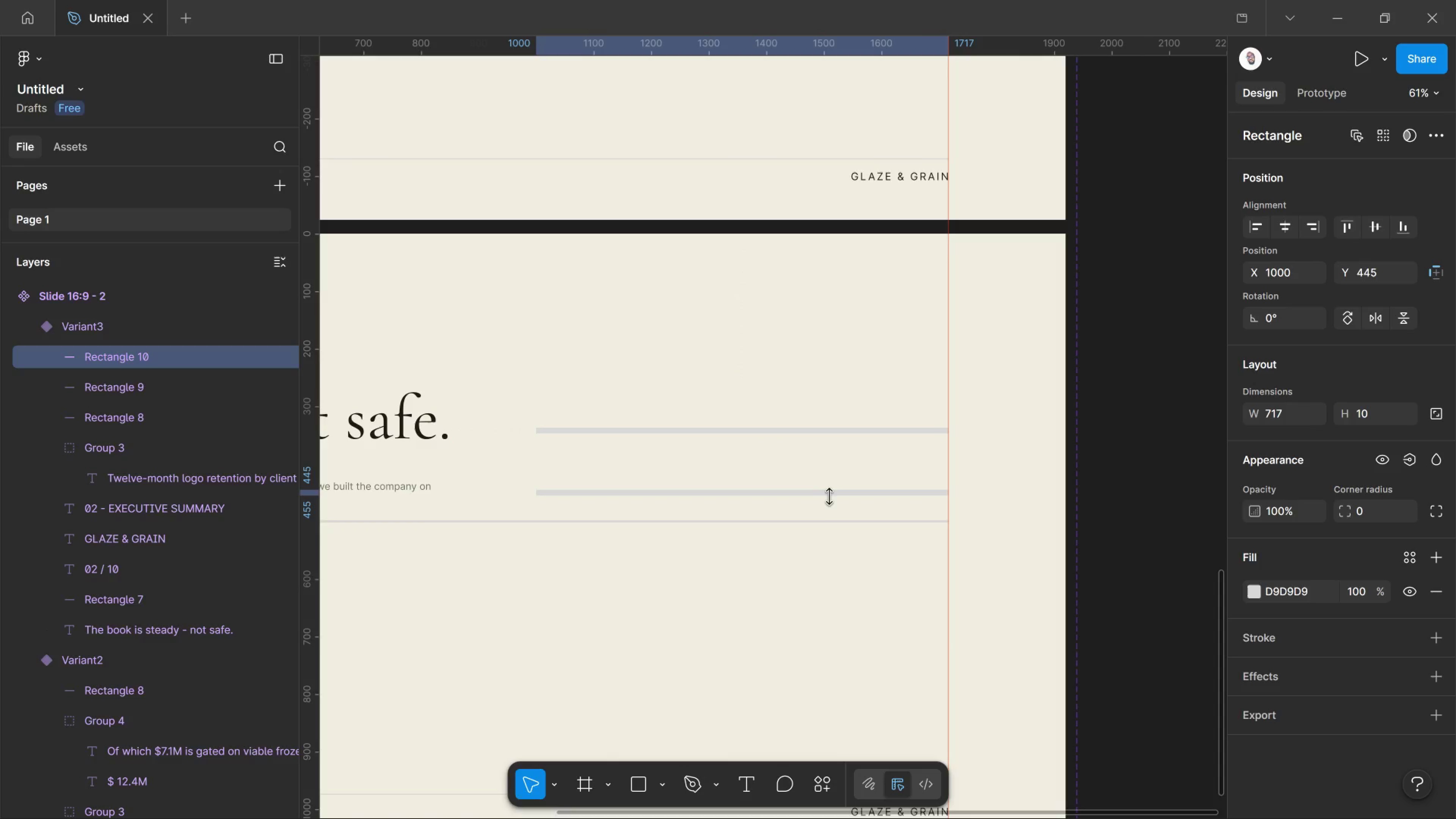 
hold_key(key=AltLeft, duration=3.57)
left_click_drag(start_coordinate=[836, 492], to_coordinate=[818, 553])
 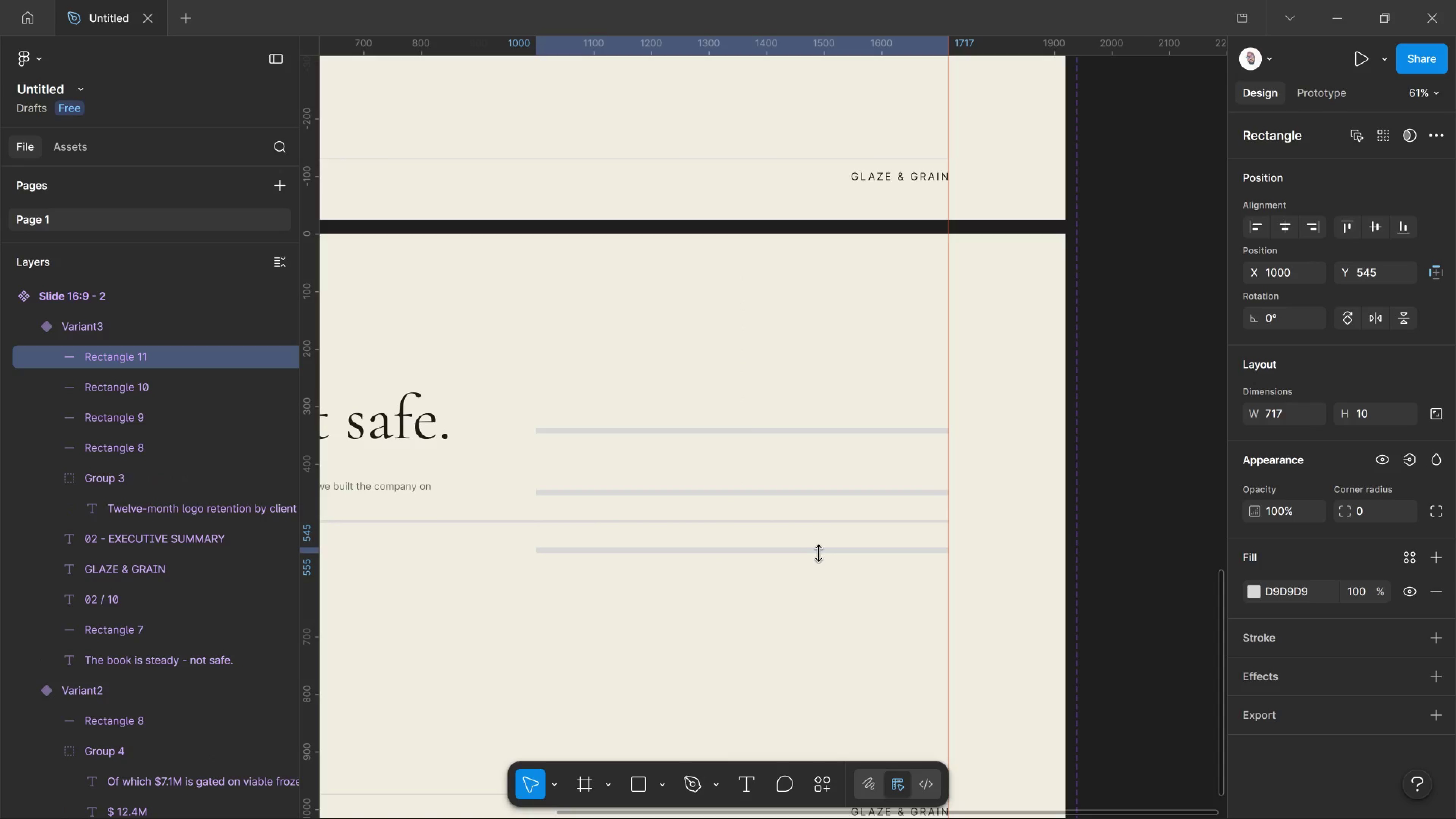 
hold_key(key=ShiftLeft, duration=1.84)
 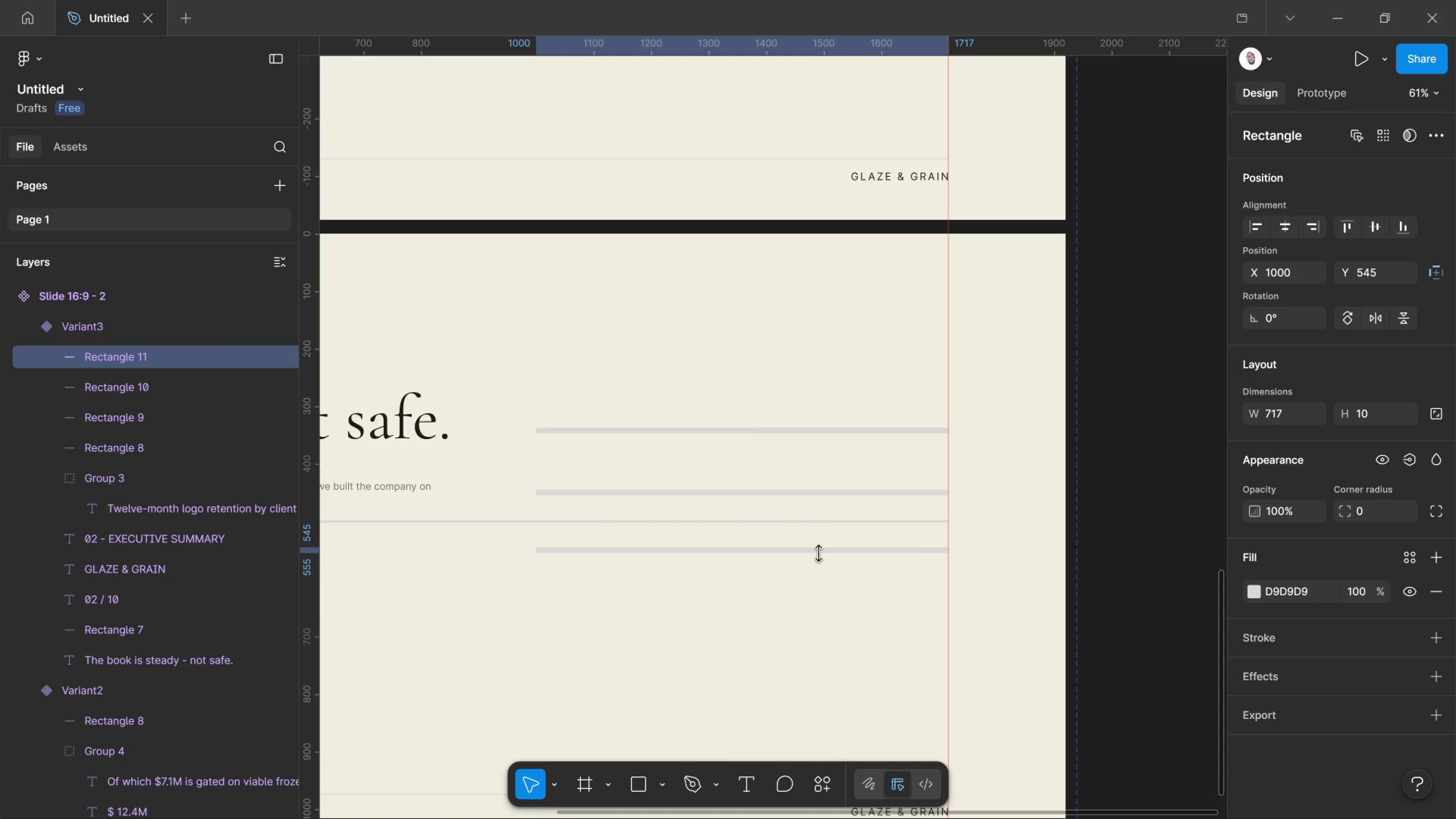 
hold_key(key=AltLeft, duration=3.98)
left_click_drag(start_coordinate=[872, 562], to_coordinate=[865, 607])
 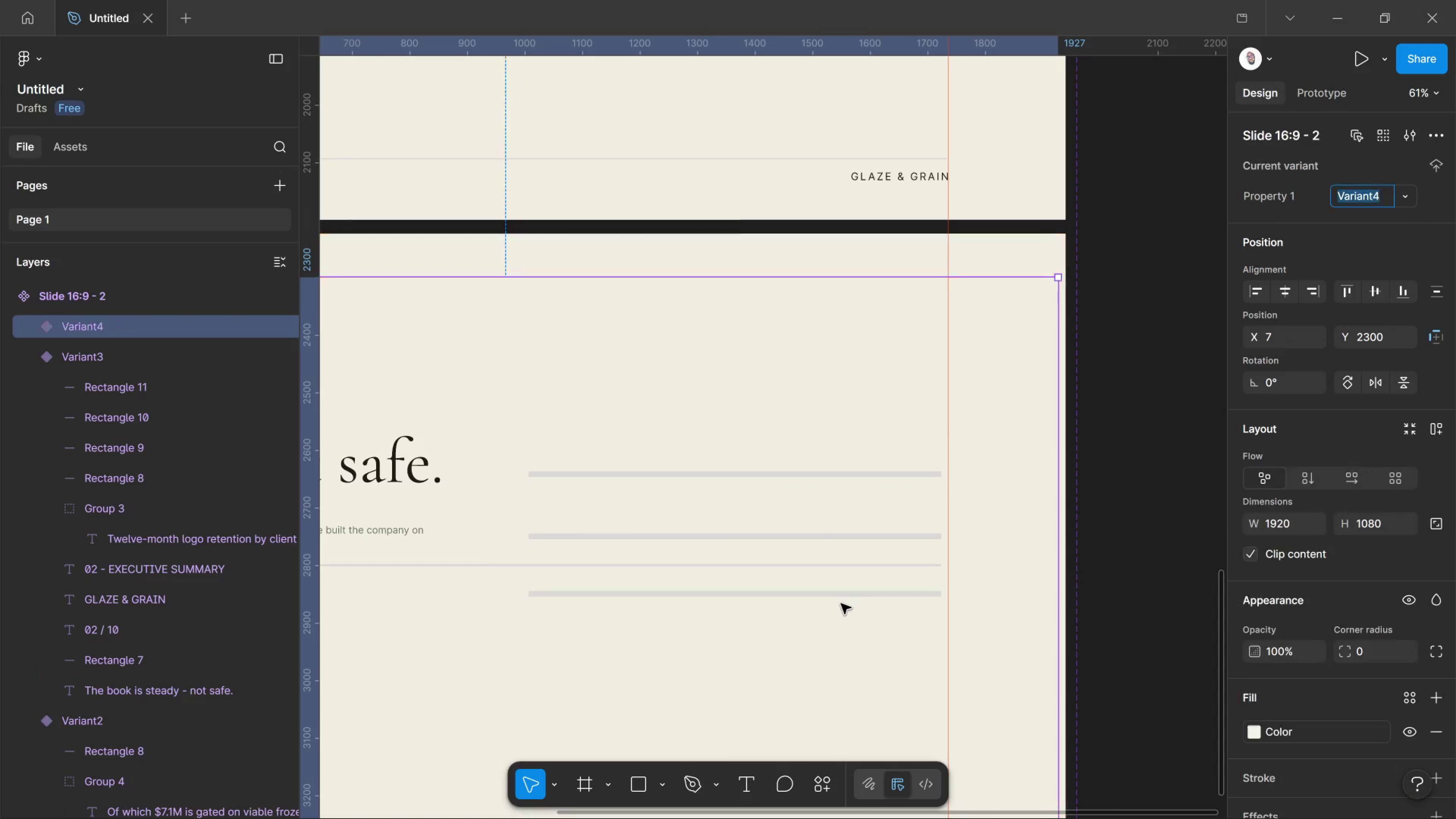 
key(Control+Z)
 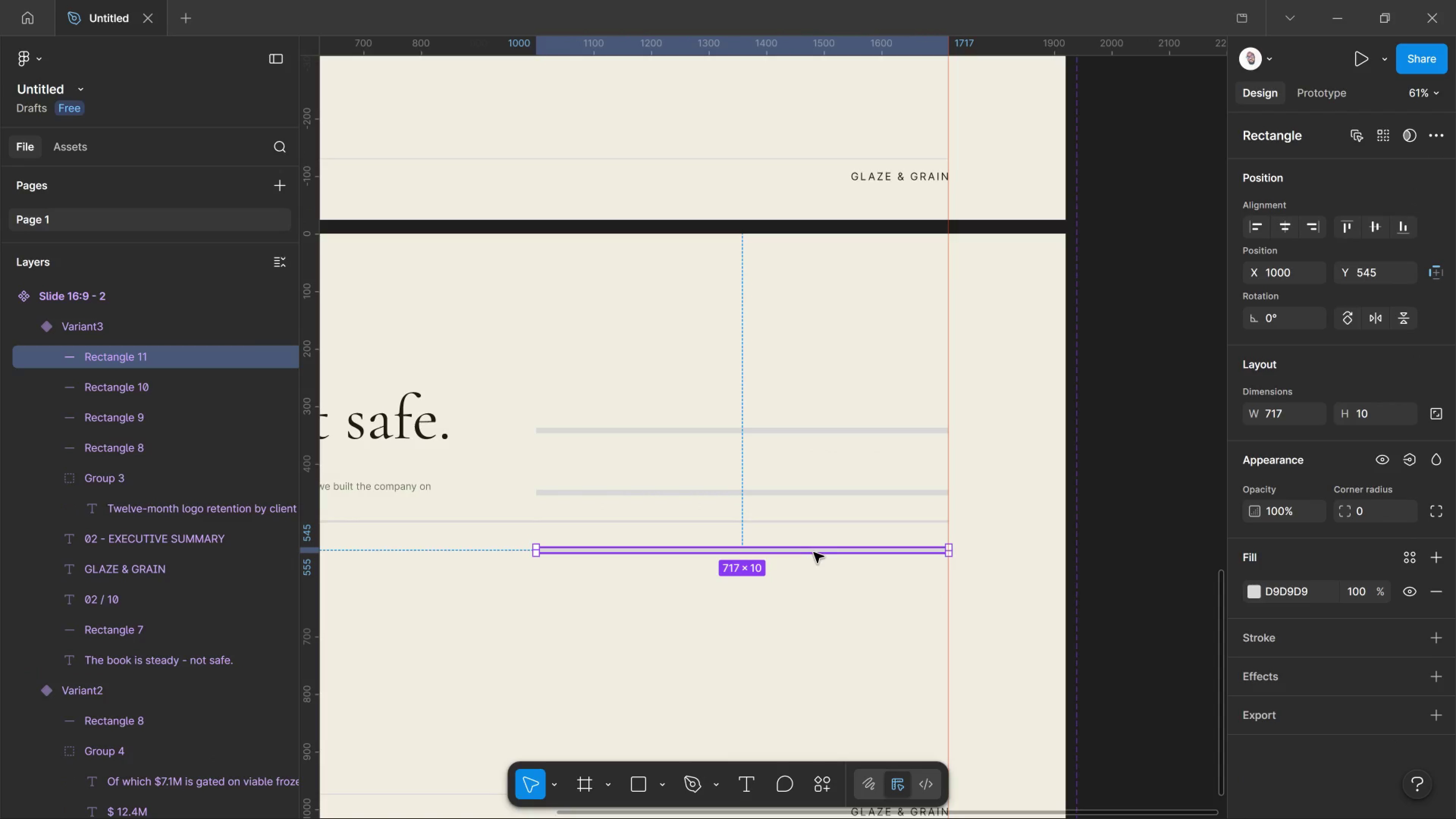 
hold_key(key=AltLeft, duration=2.53)
left_click_drag(start_coordinate=[814, 552], to_coordinate=[820, 642])
 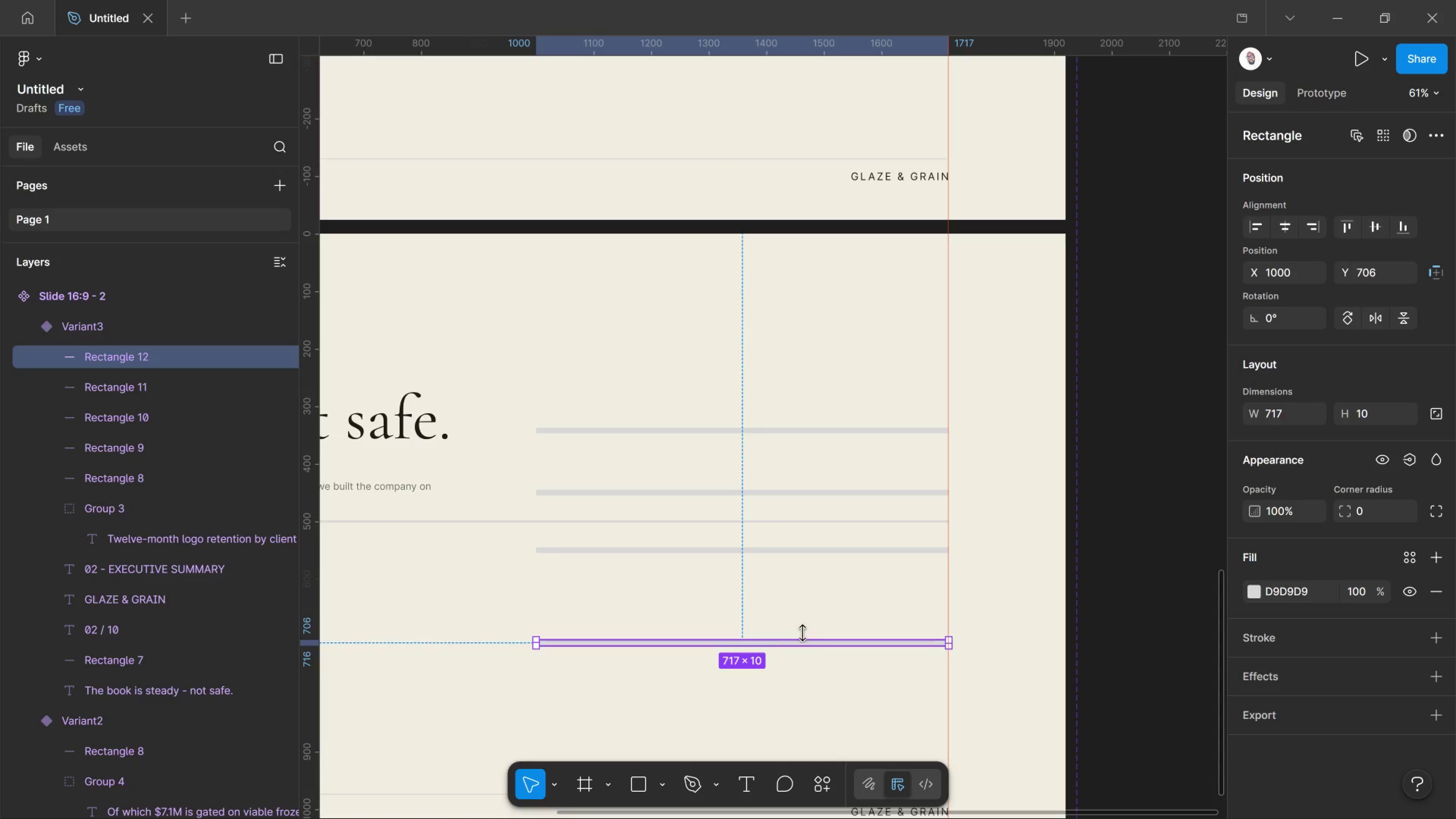 
hold_key(key=ShiftLeft, duration=1.54)
 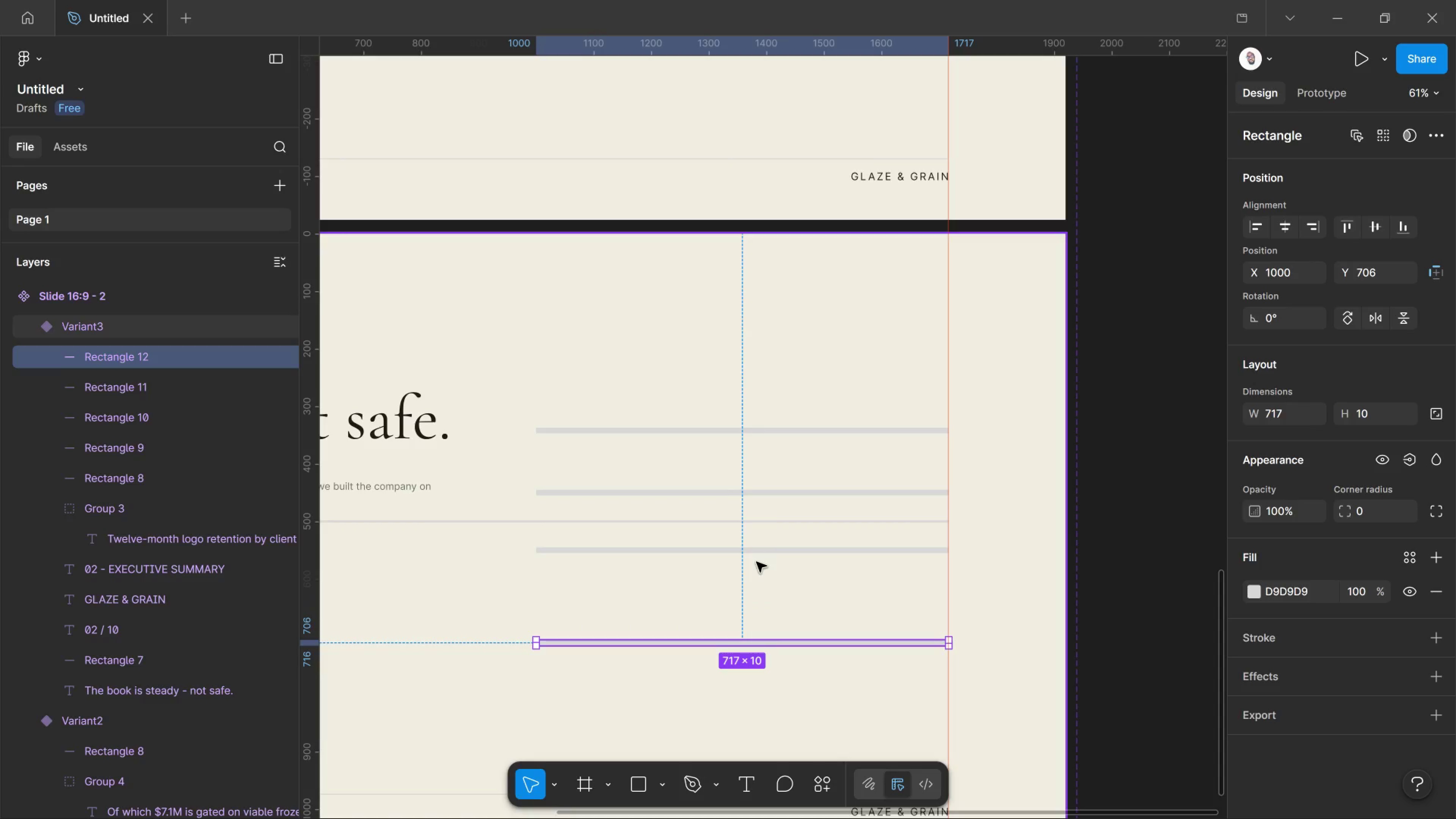 
hold_key(key=ShiftLeft, duration=3.45)
left_click([762, 545])
 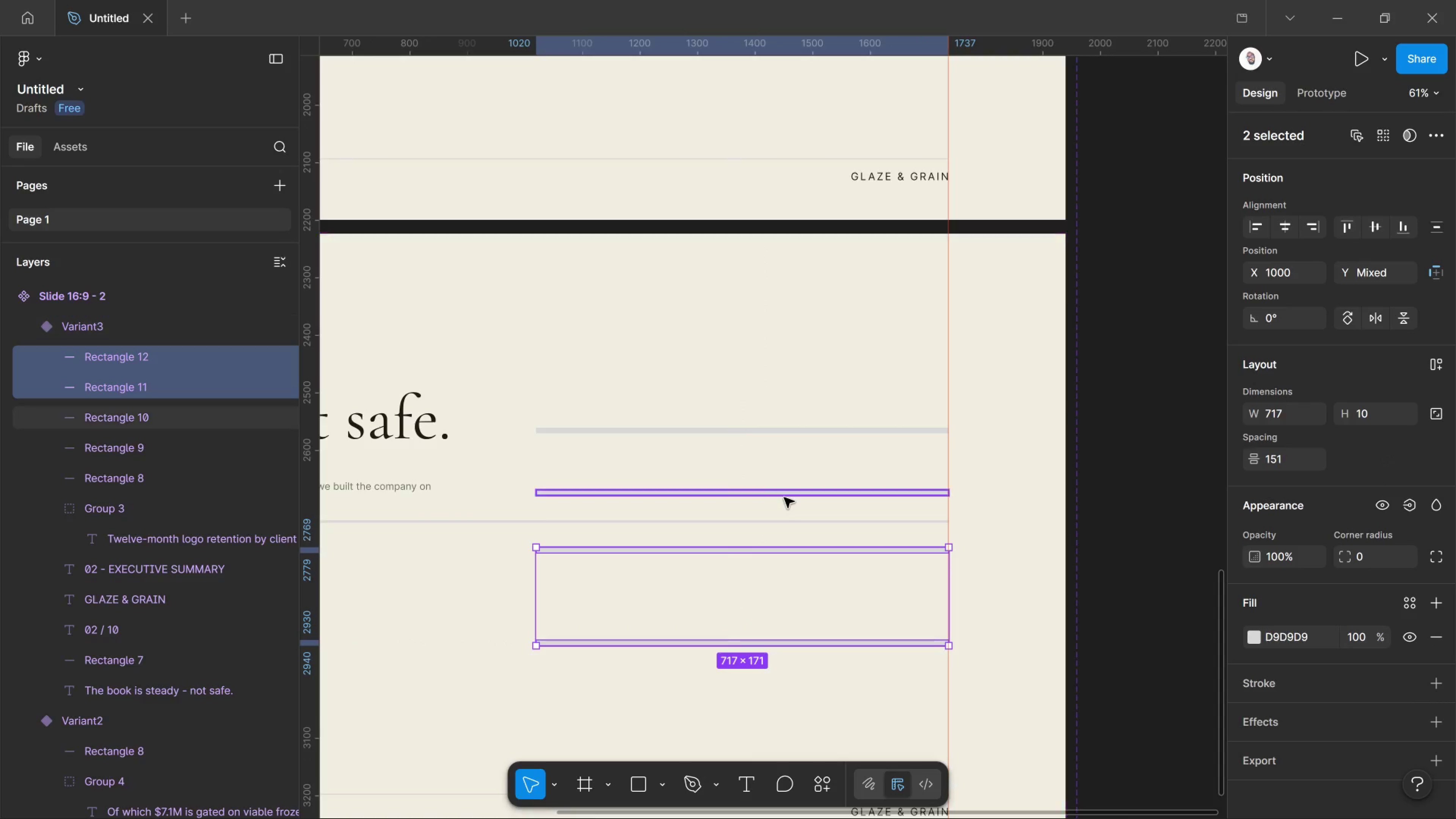 
left_click([786, 497])
 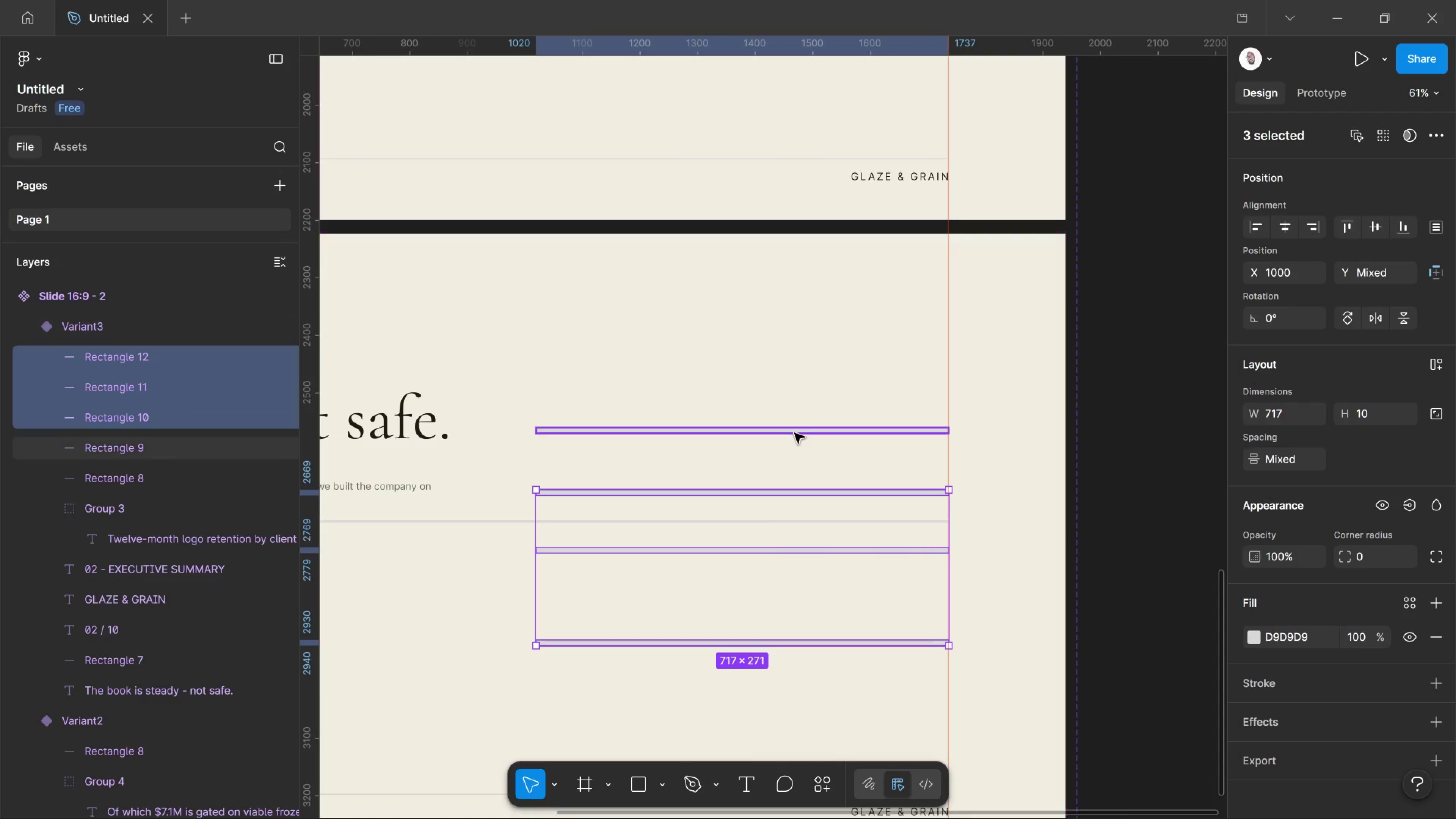 
left_click([794, 431])
 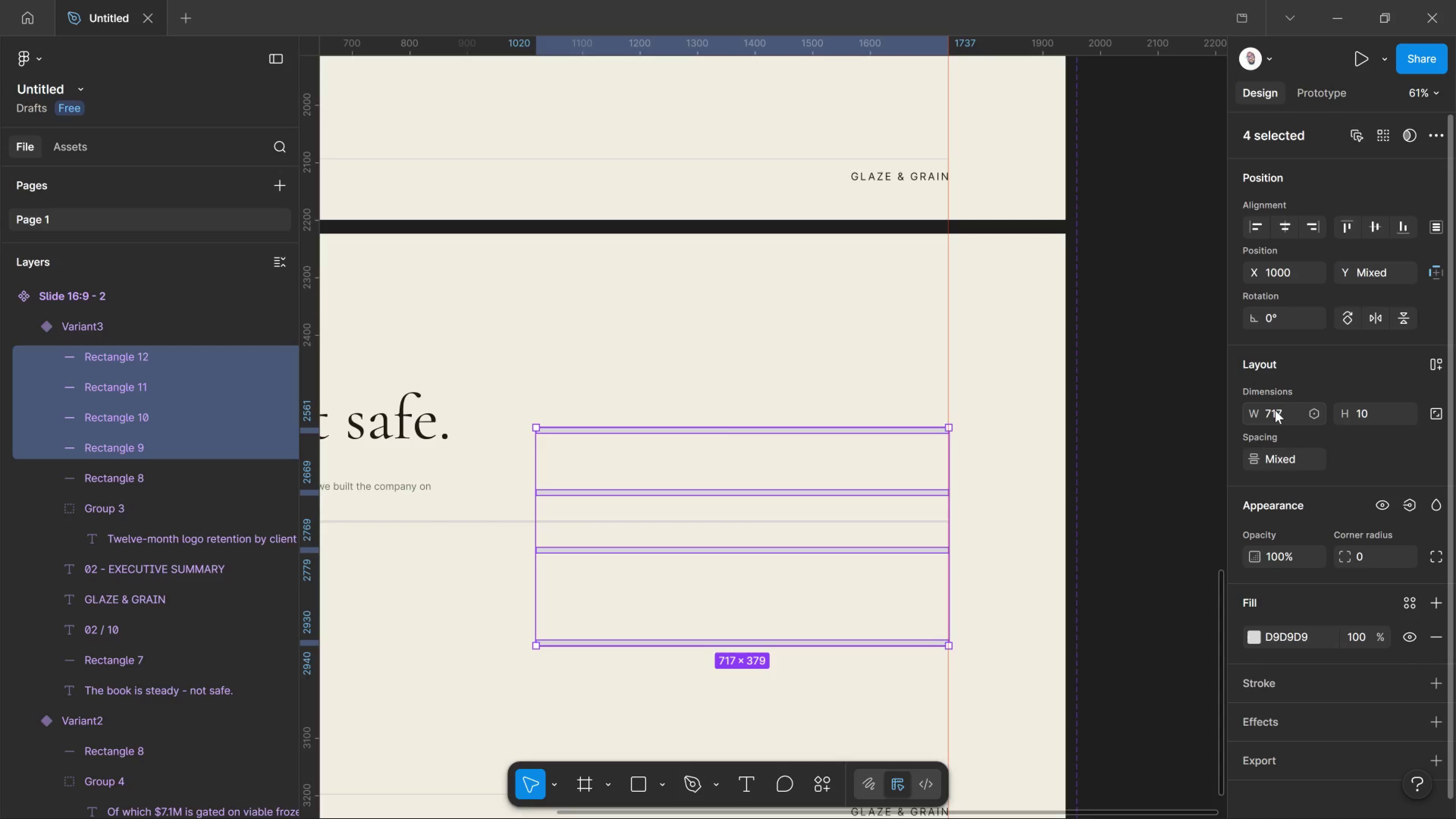 
wait(34.24)
 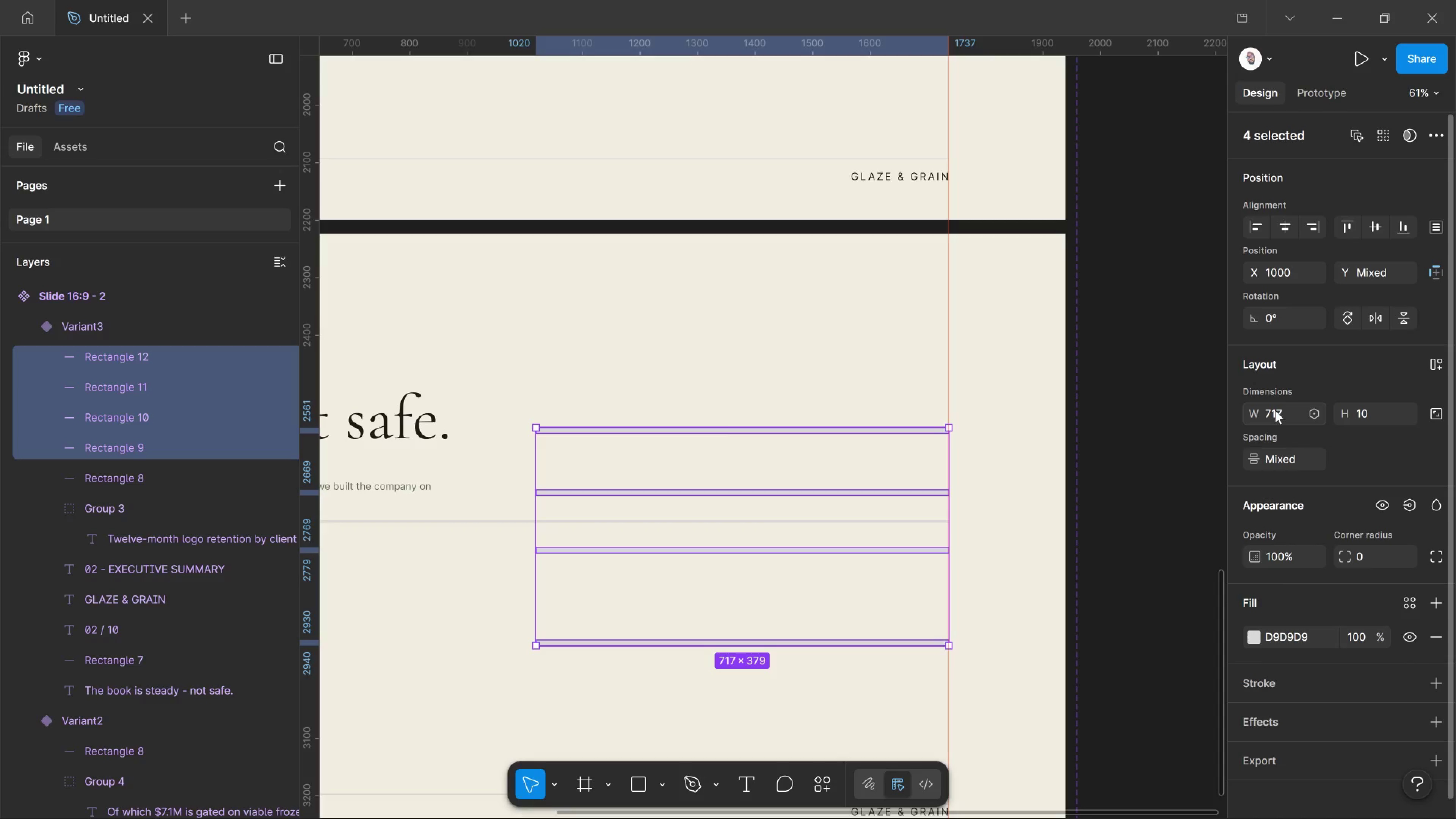 
left_click([1440, 230])
 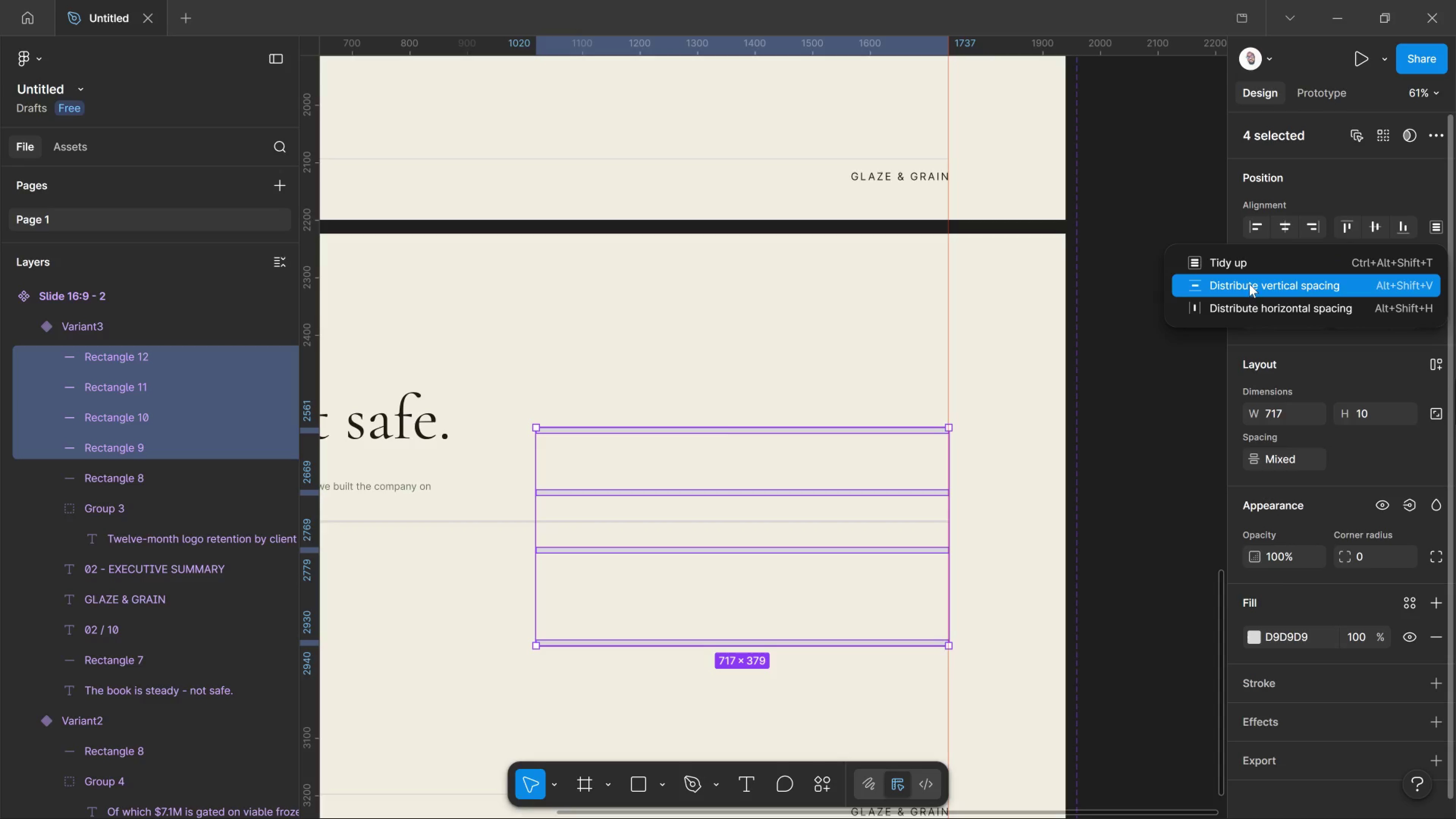 
left_click([1249, 284])
 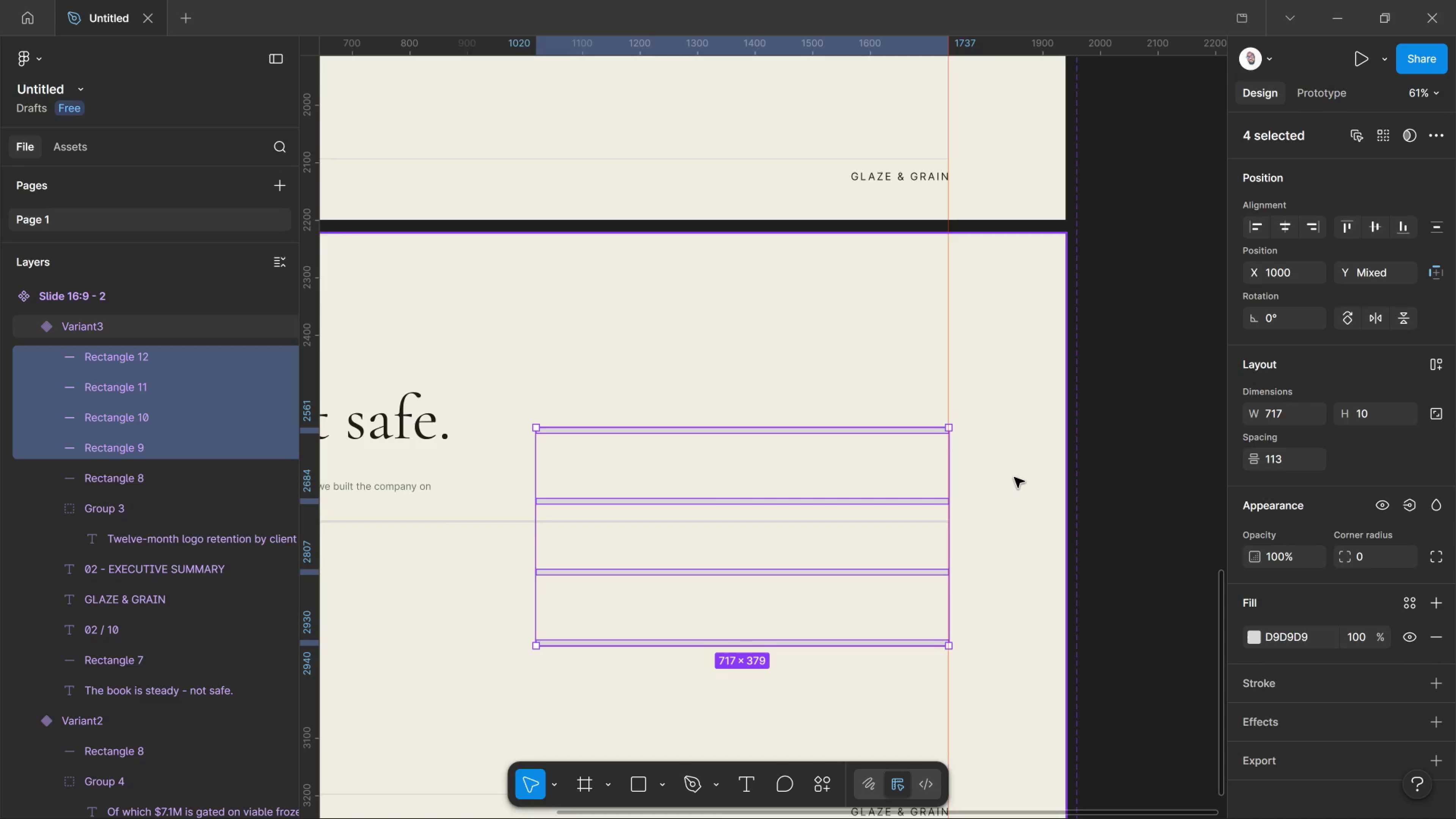 
wait(10.45)
 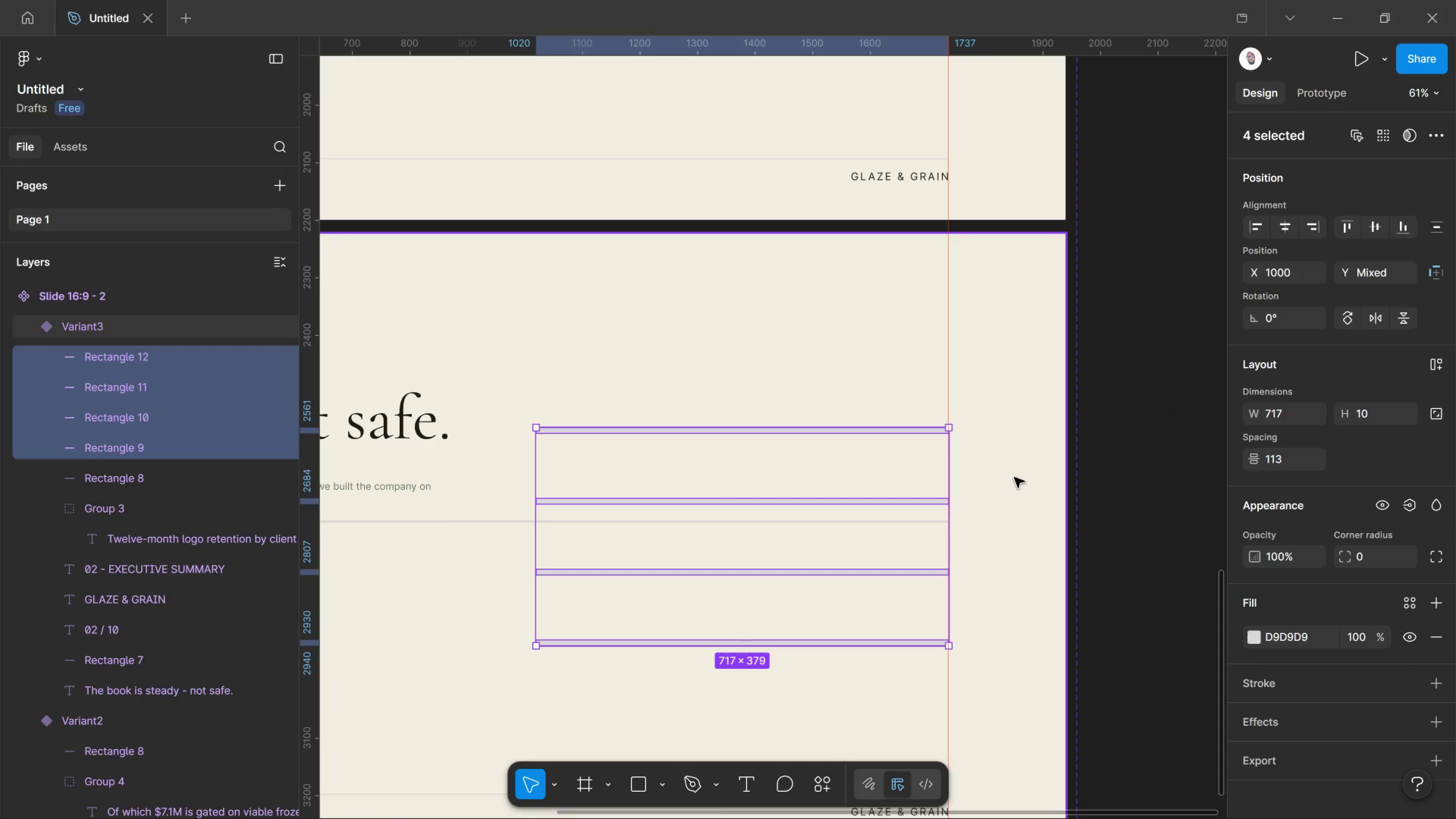 
key(Control+D)
 